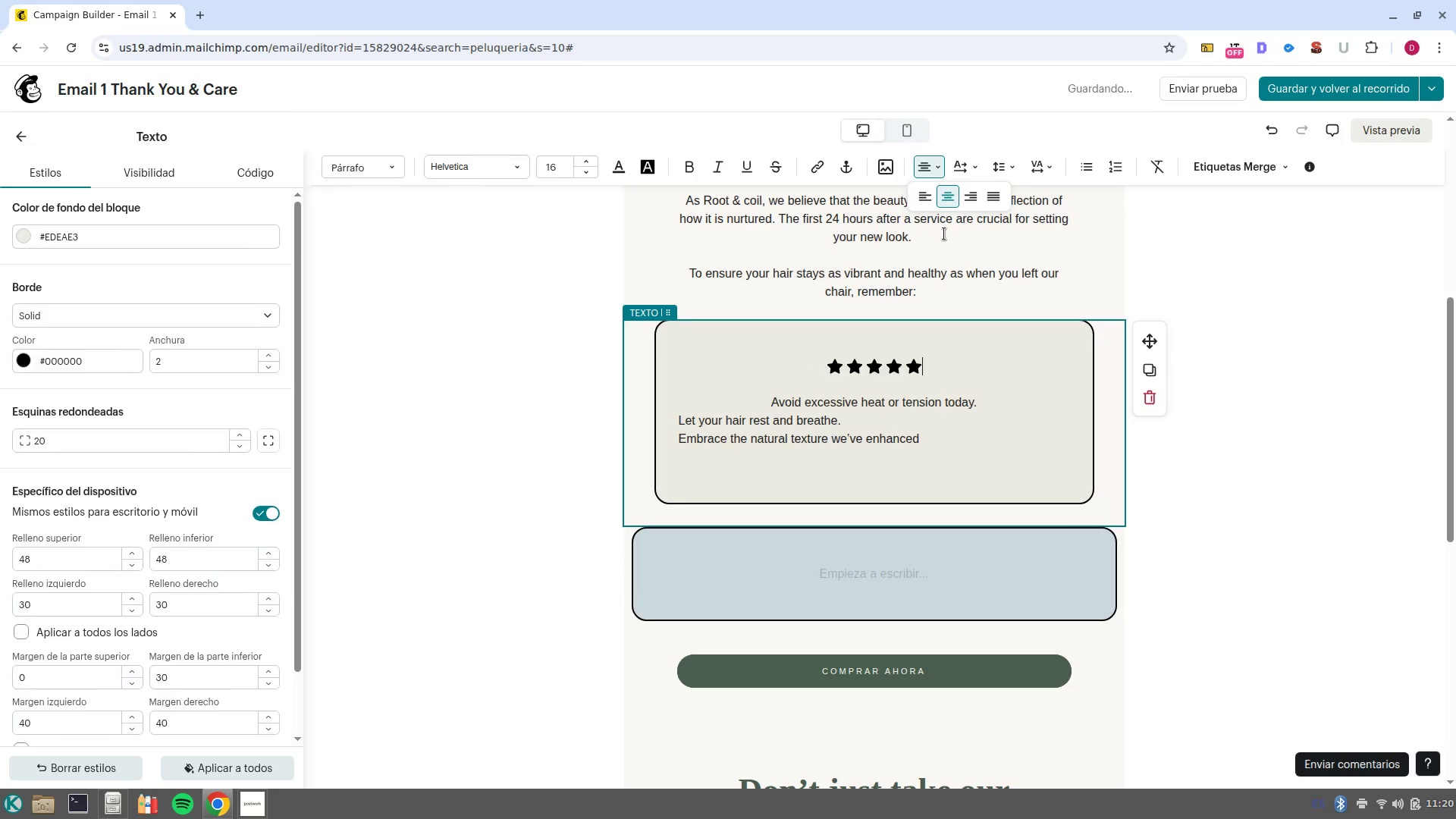 
left_click([926, 194])
 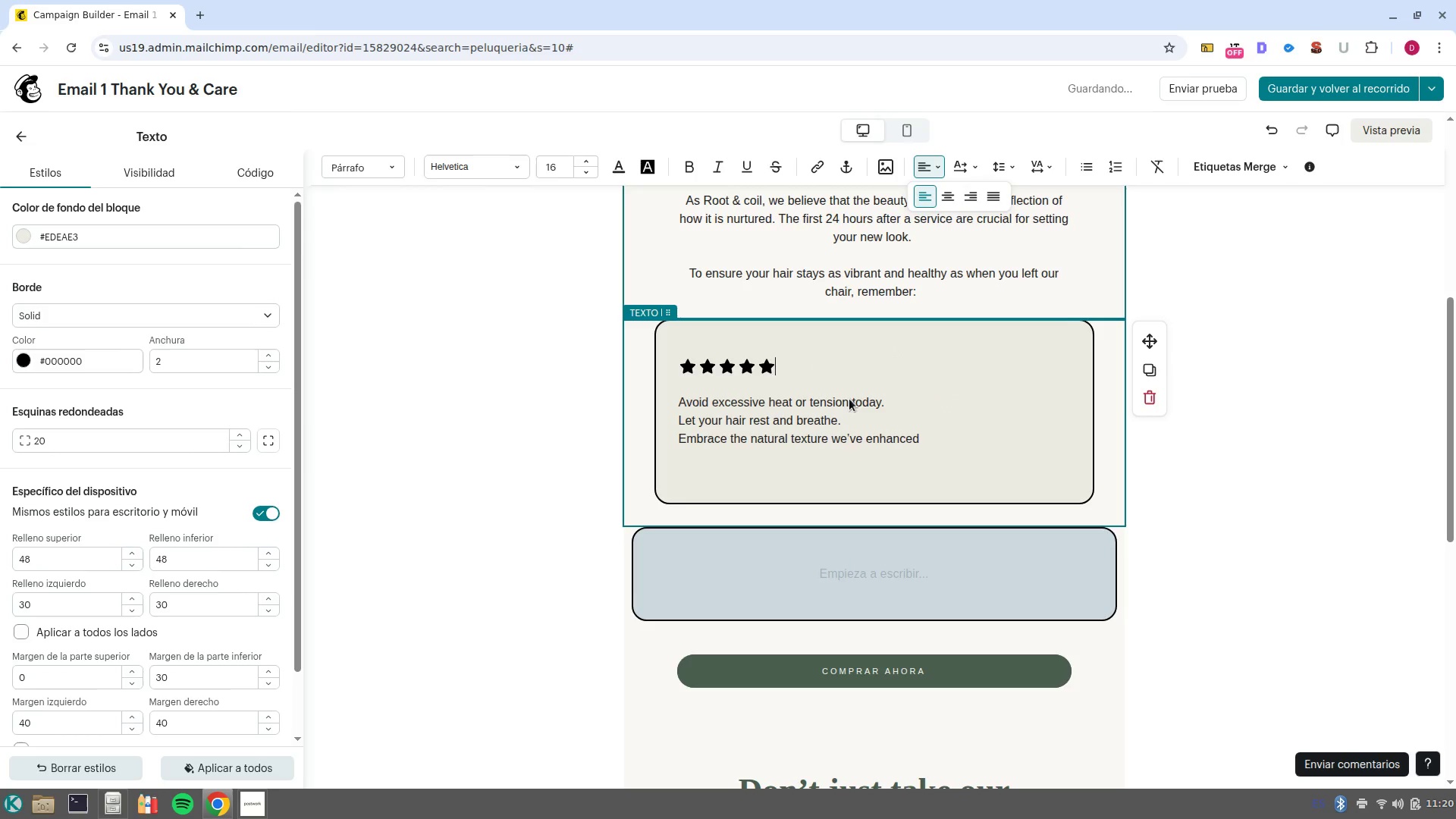 
left_click([846, 400])
 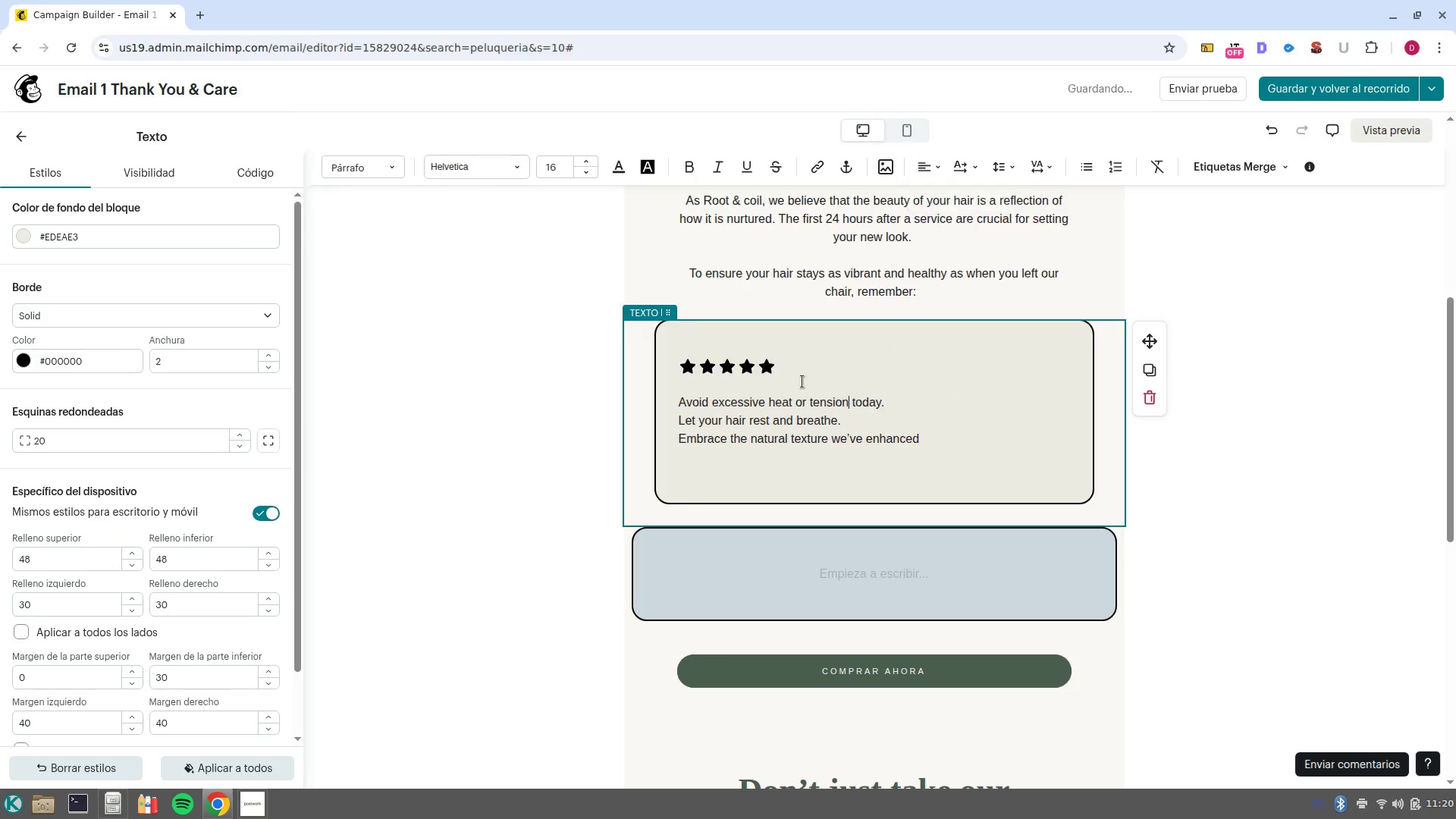 
left_click([802, 381])
 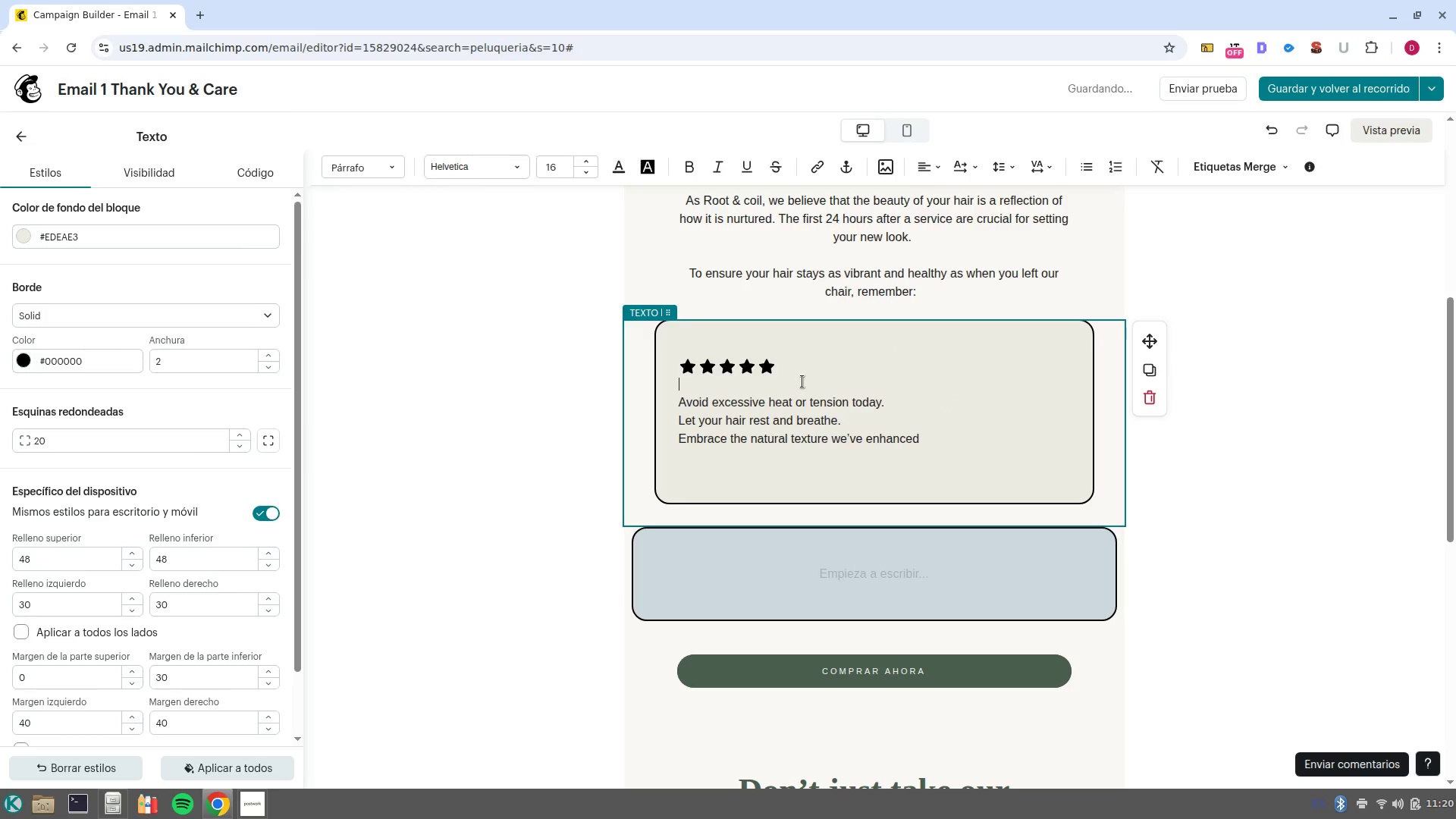 
key(NumpadEnter)
 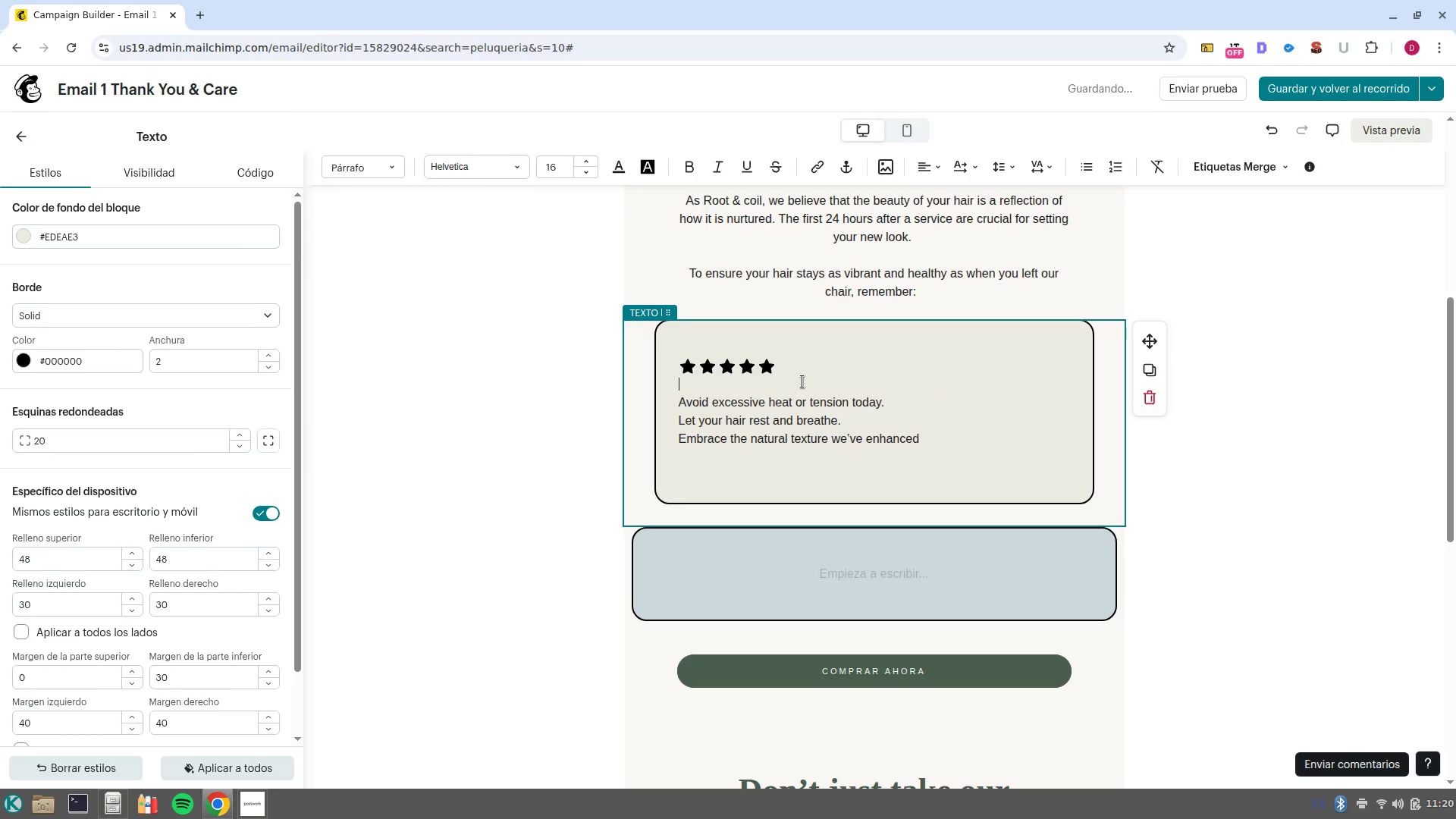 
key(NumpadEnter)
 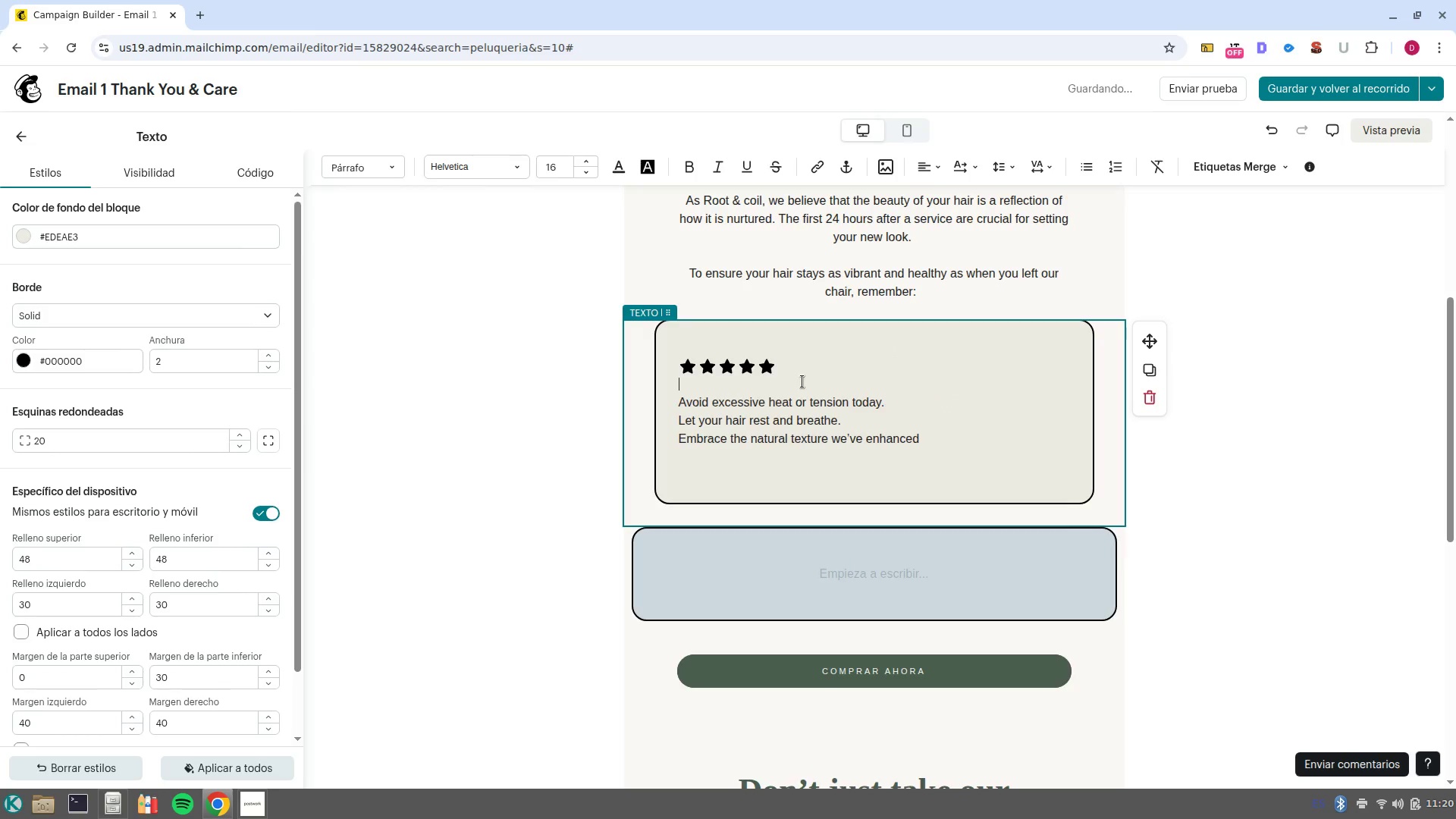 
key(NumpadEnter)
 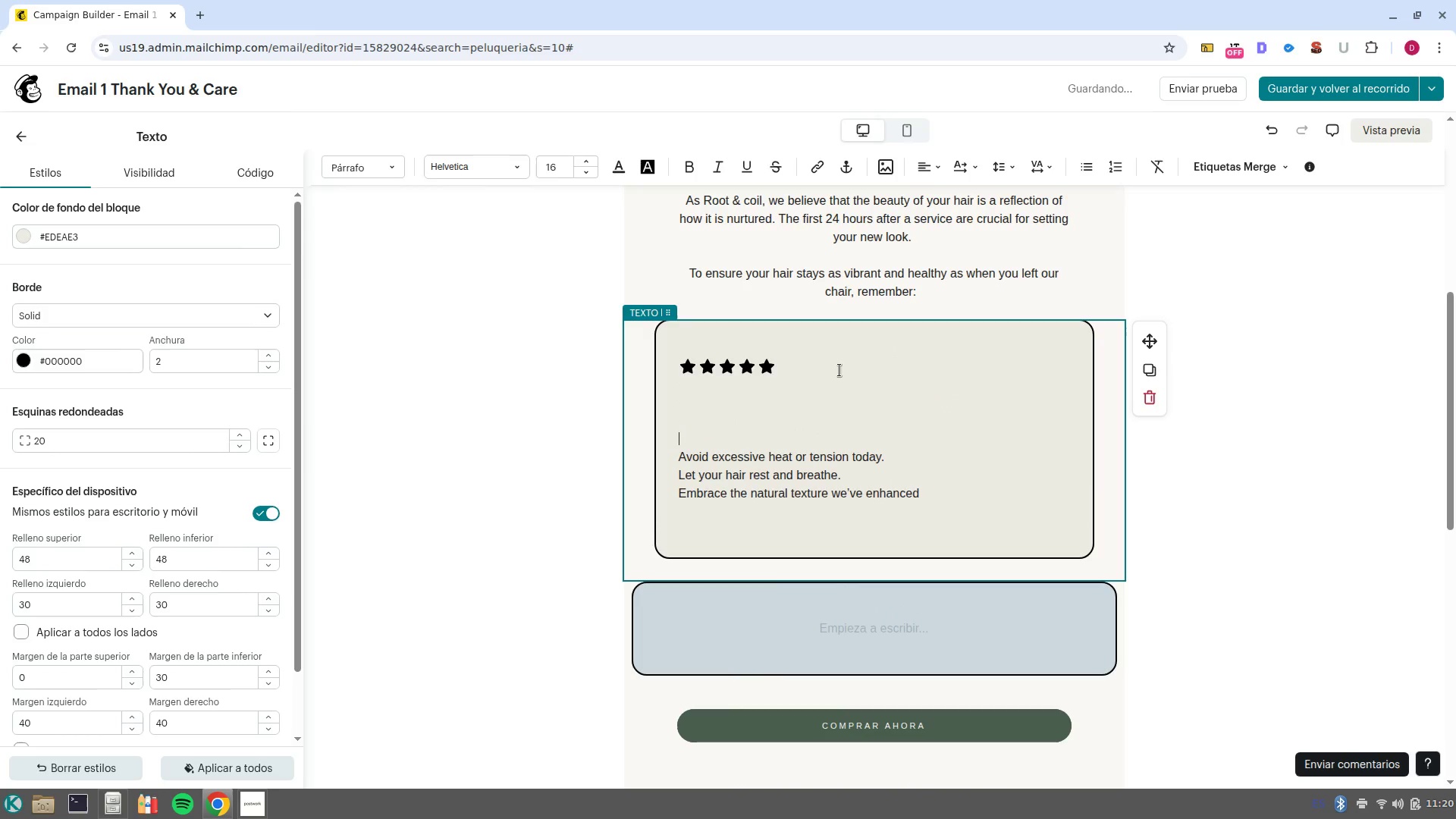 
left_click([836, 369])
 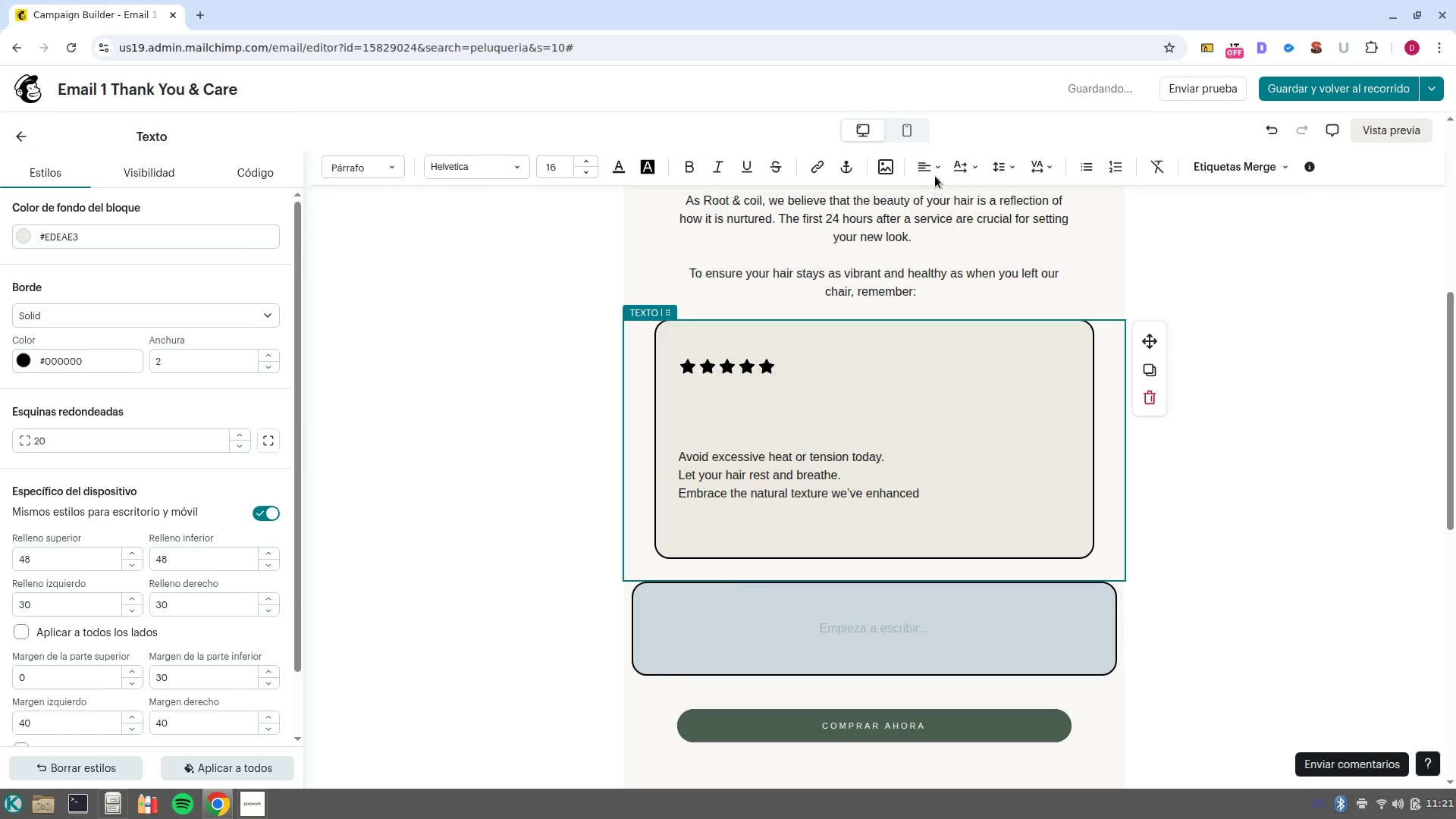 
left_click([930, 168])
 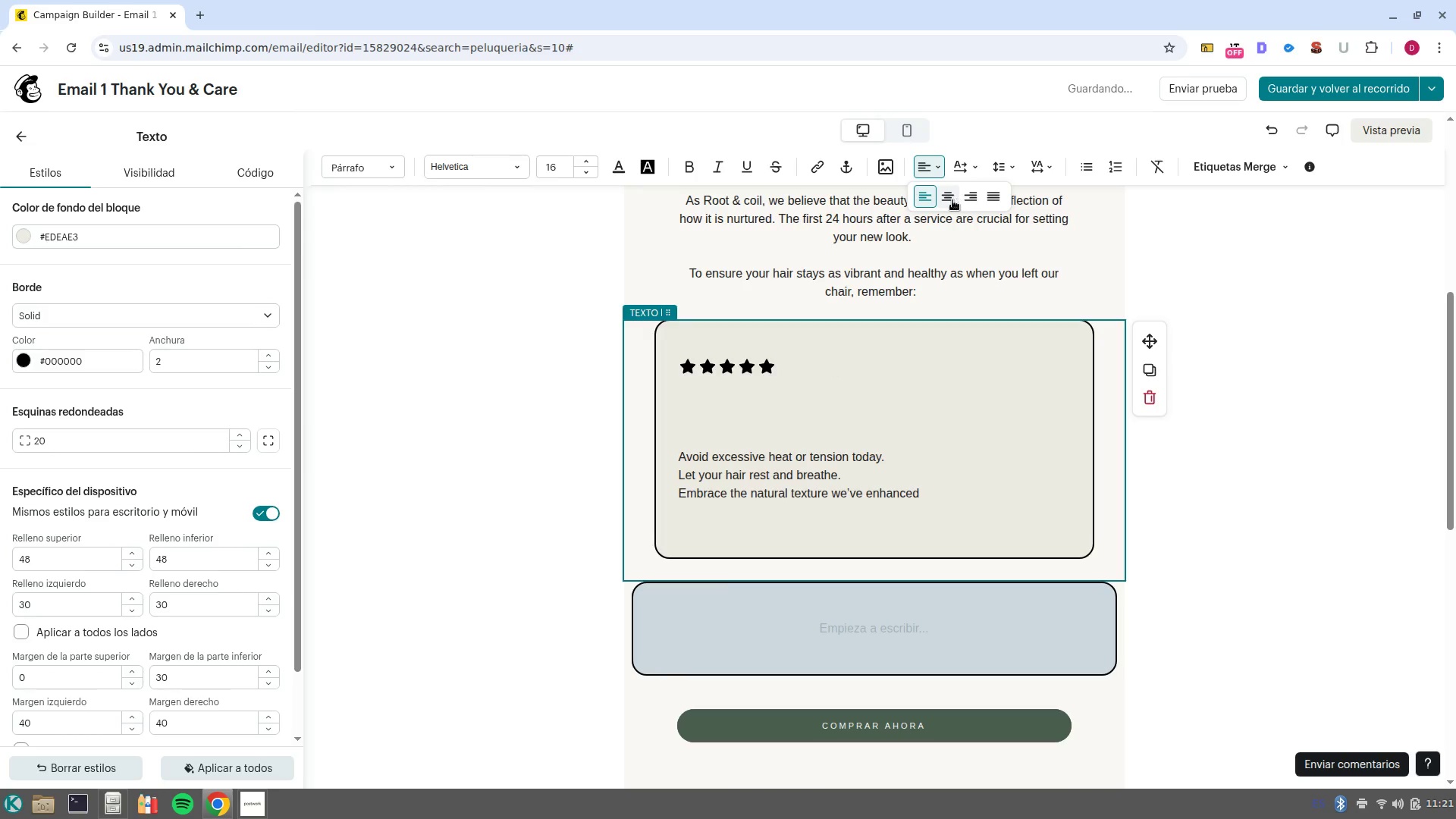 
left_click([951, 200])
 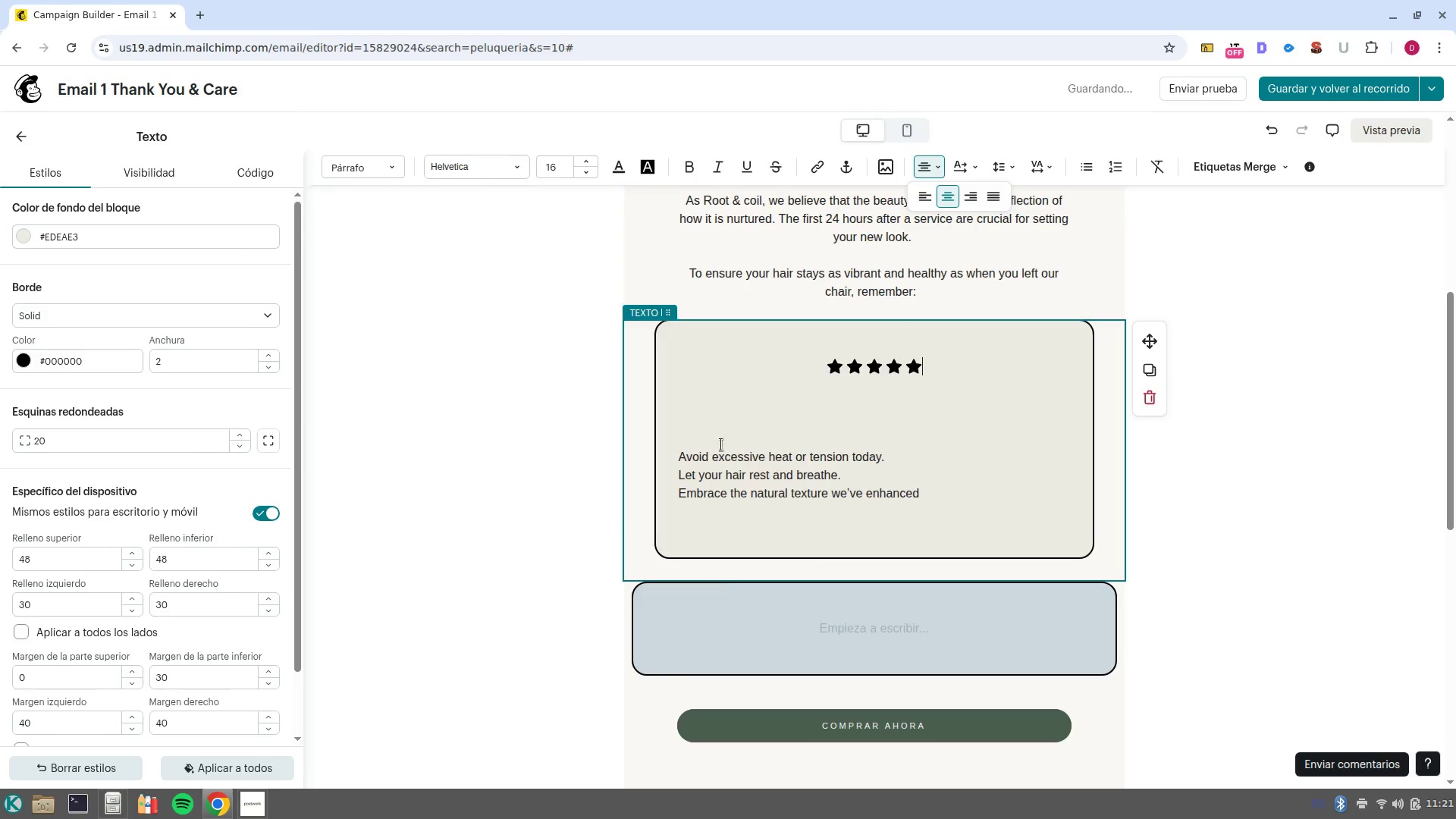 
left_click([705, 428])
 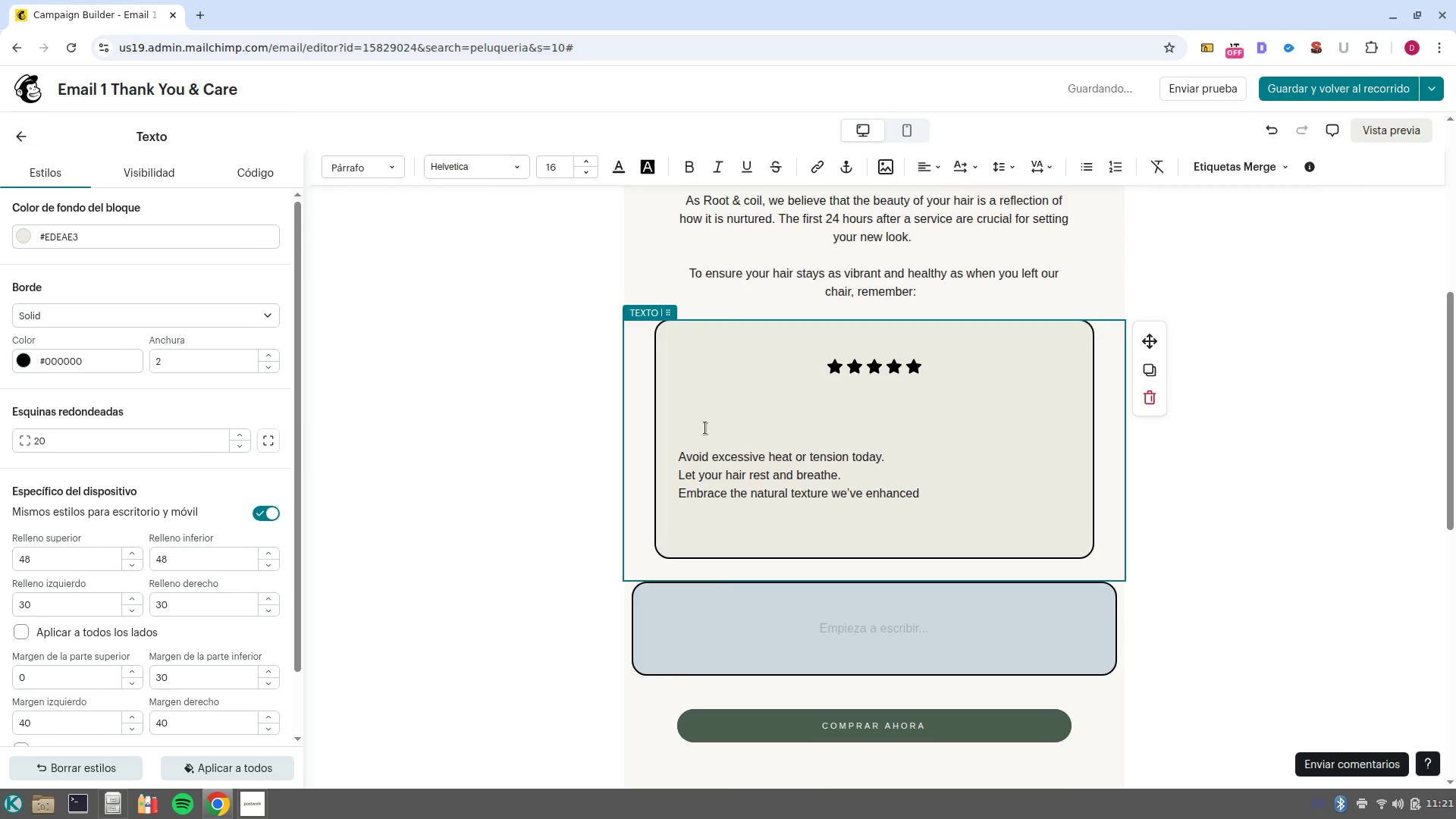 
key(Backspace)
 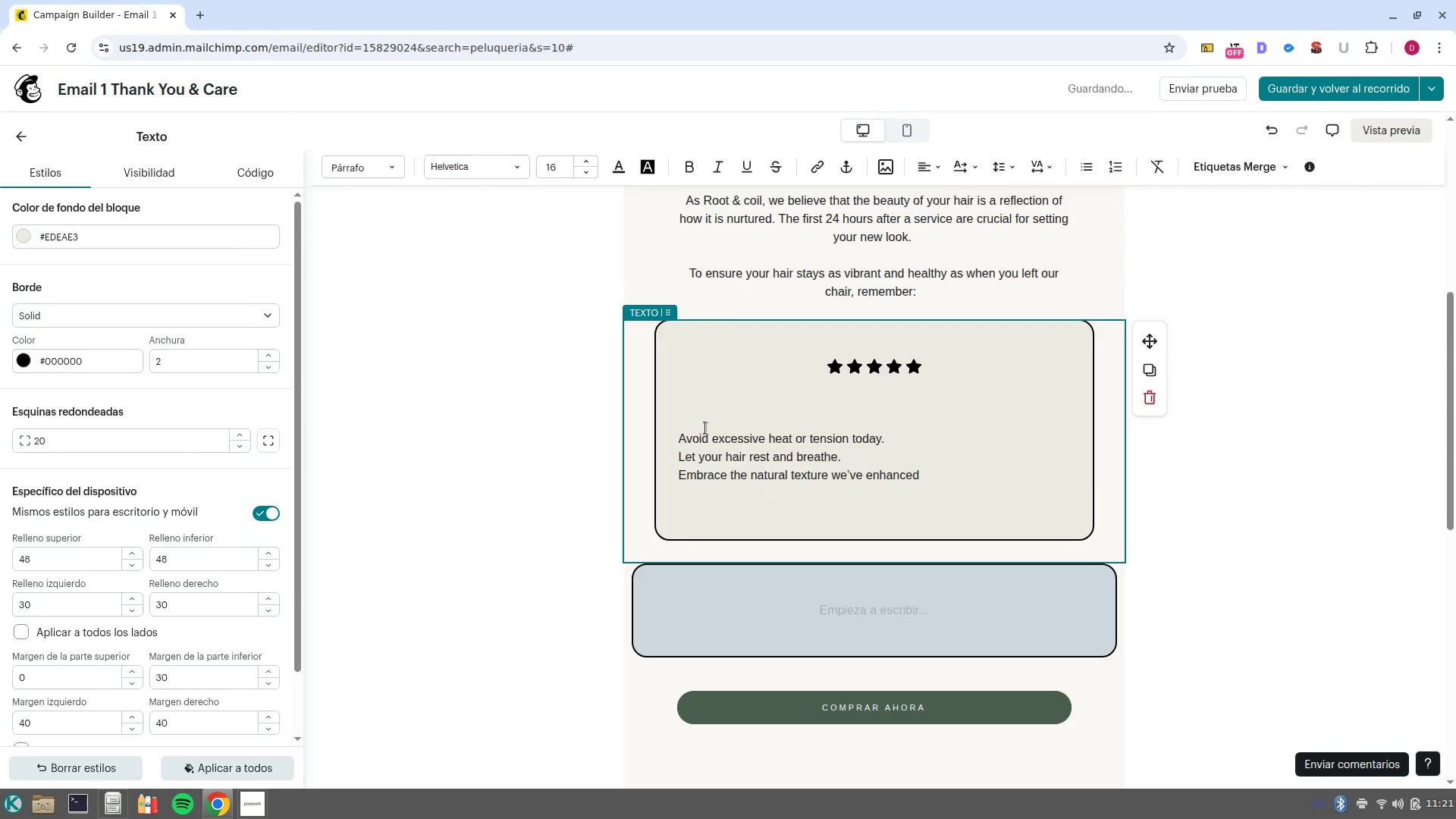 
key(Backspace)
 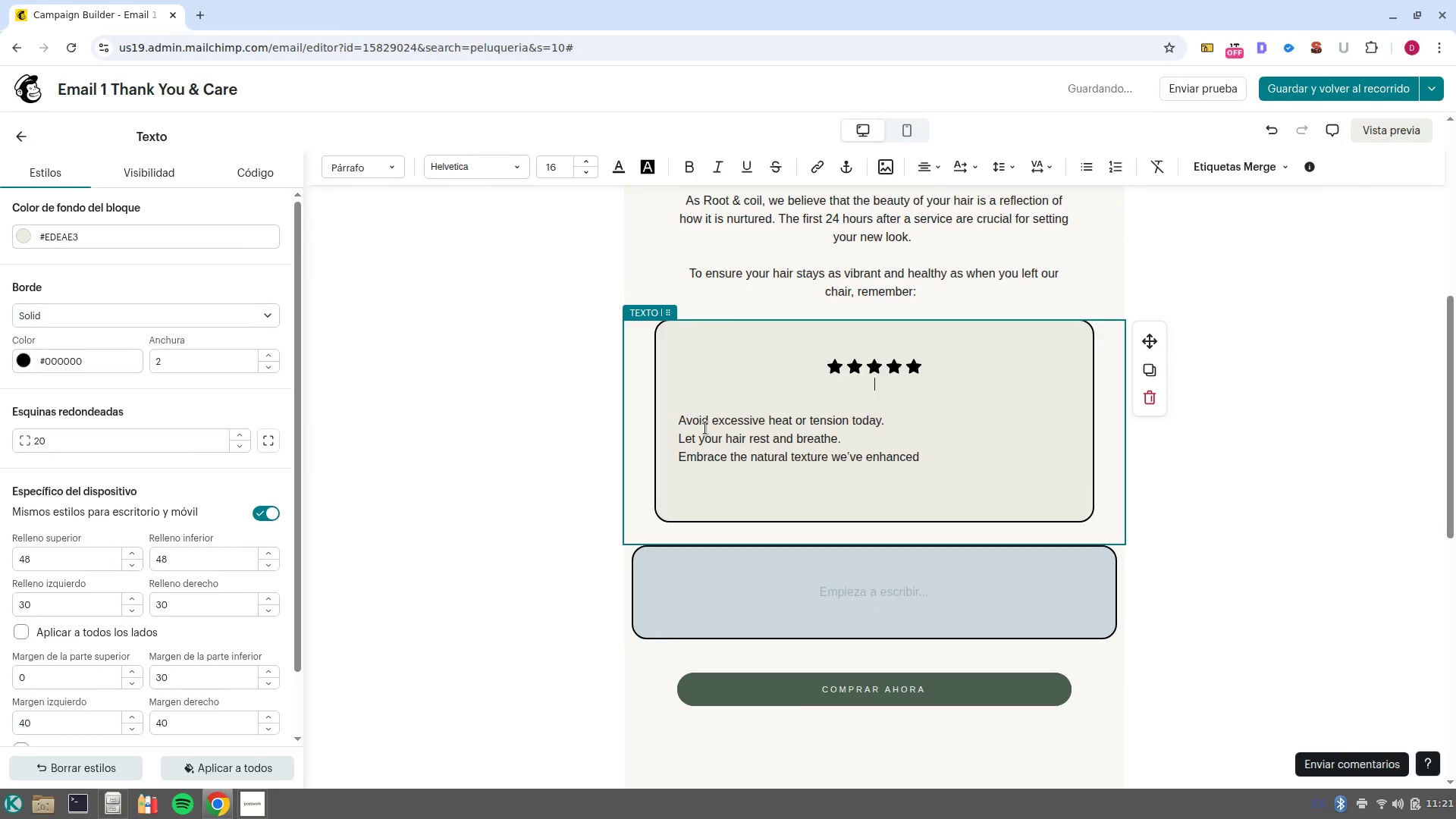 
key(ArrowDown)
 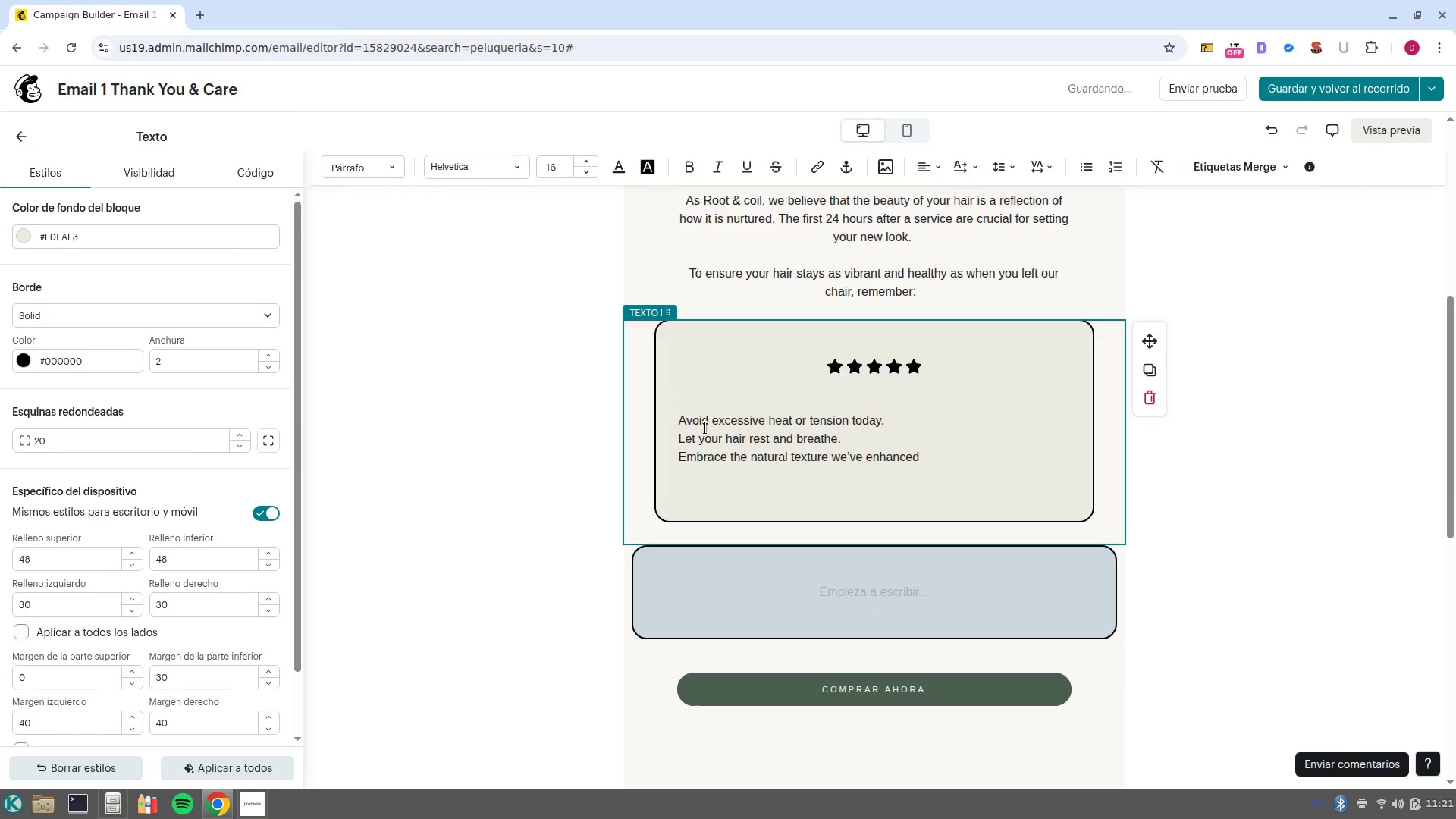 
key(Backspace)
 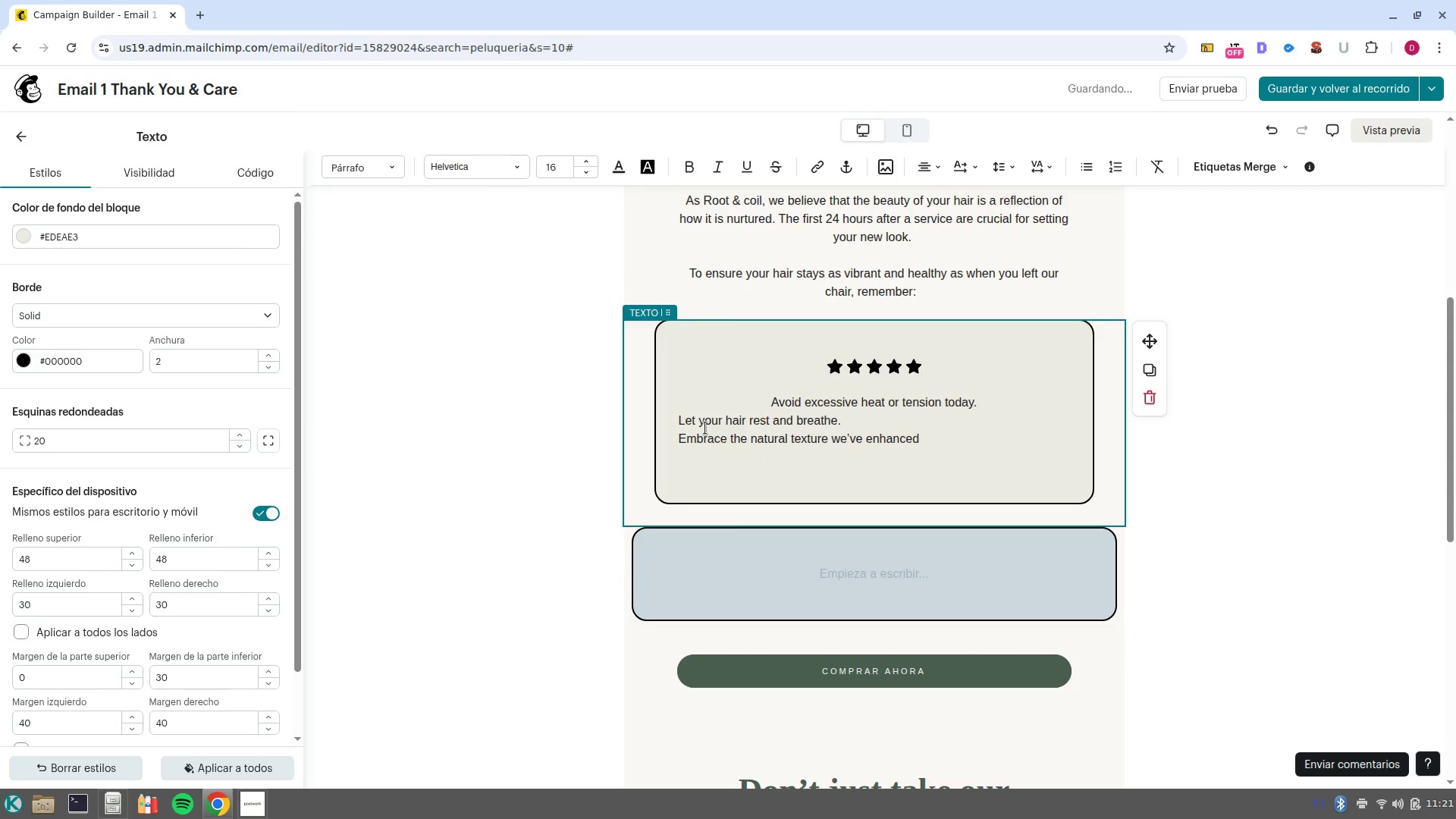 
key(Enter)
 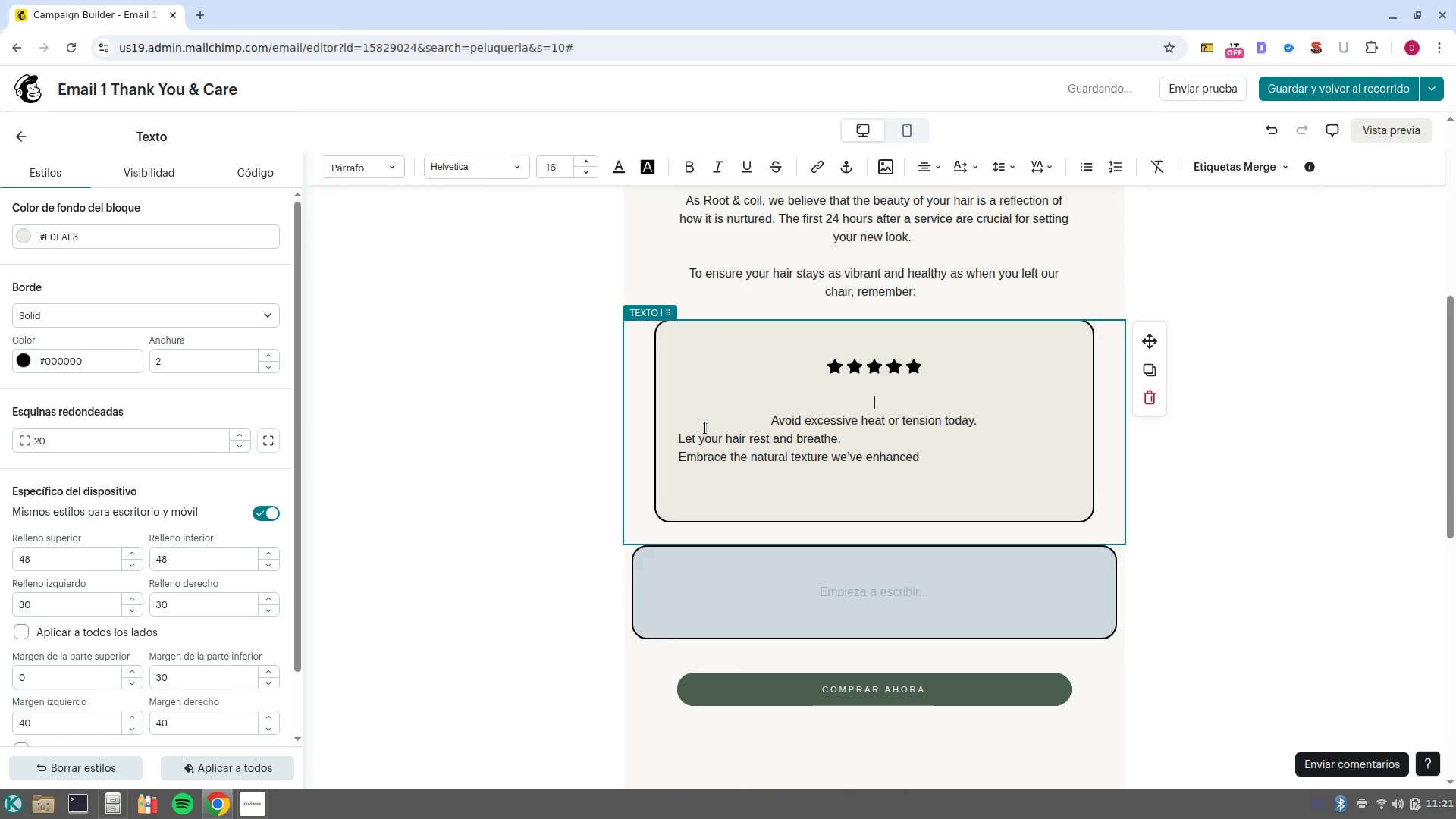 
key(Control+Z)
 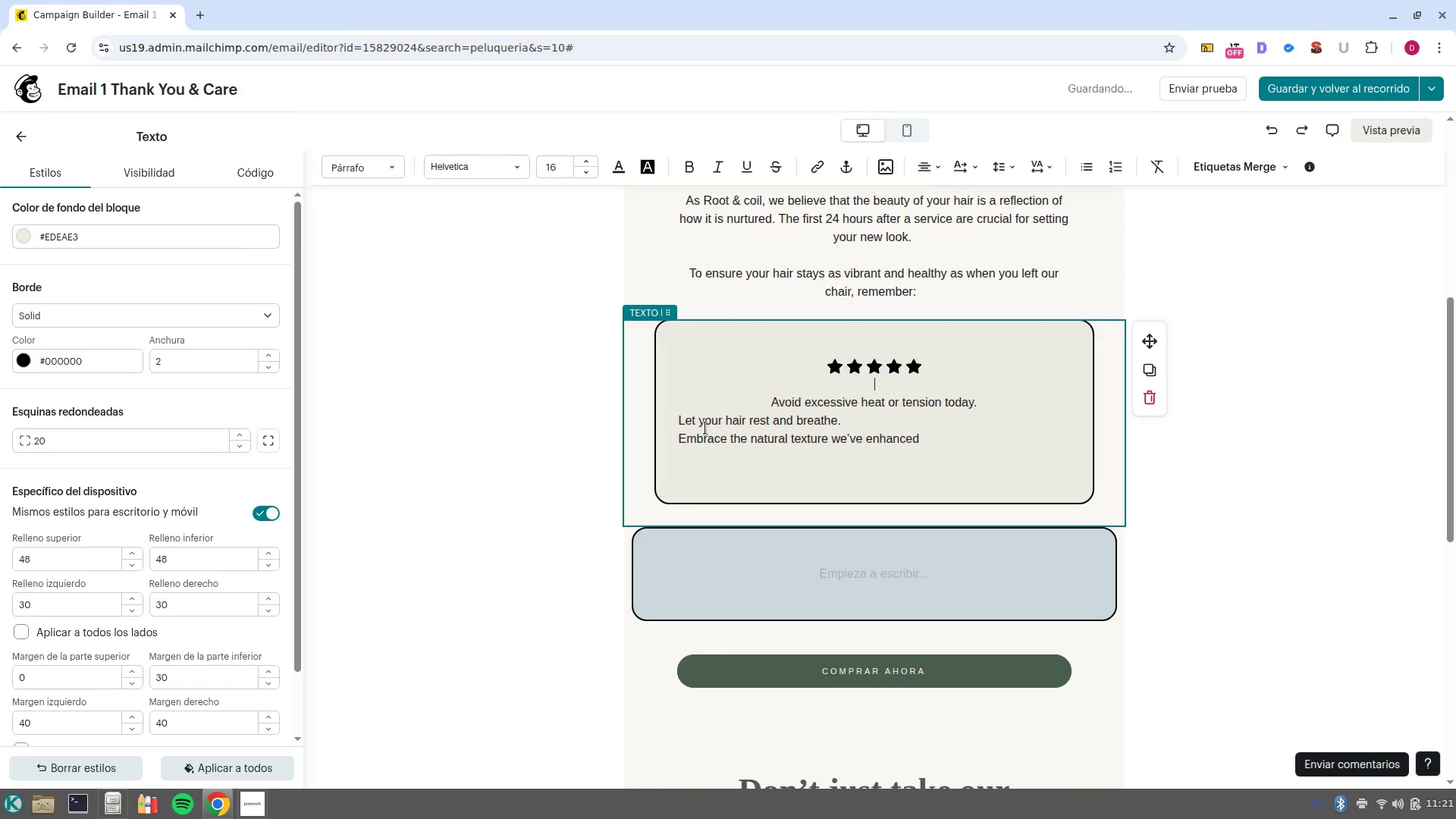 
key(Control+Z)
 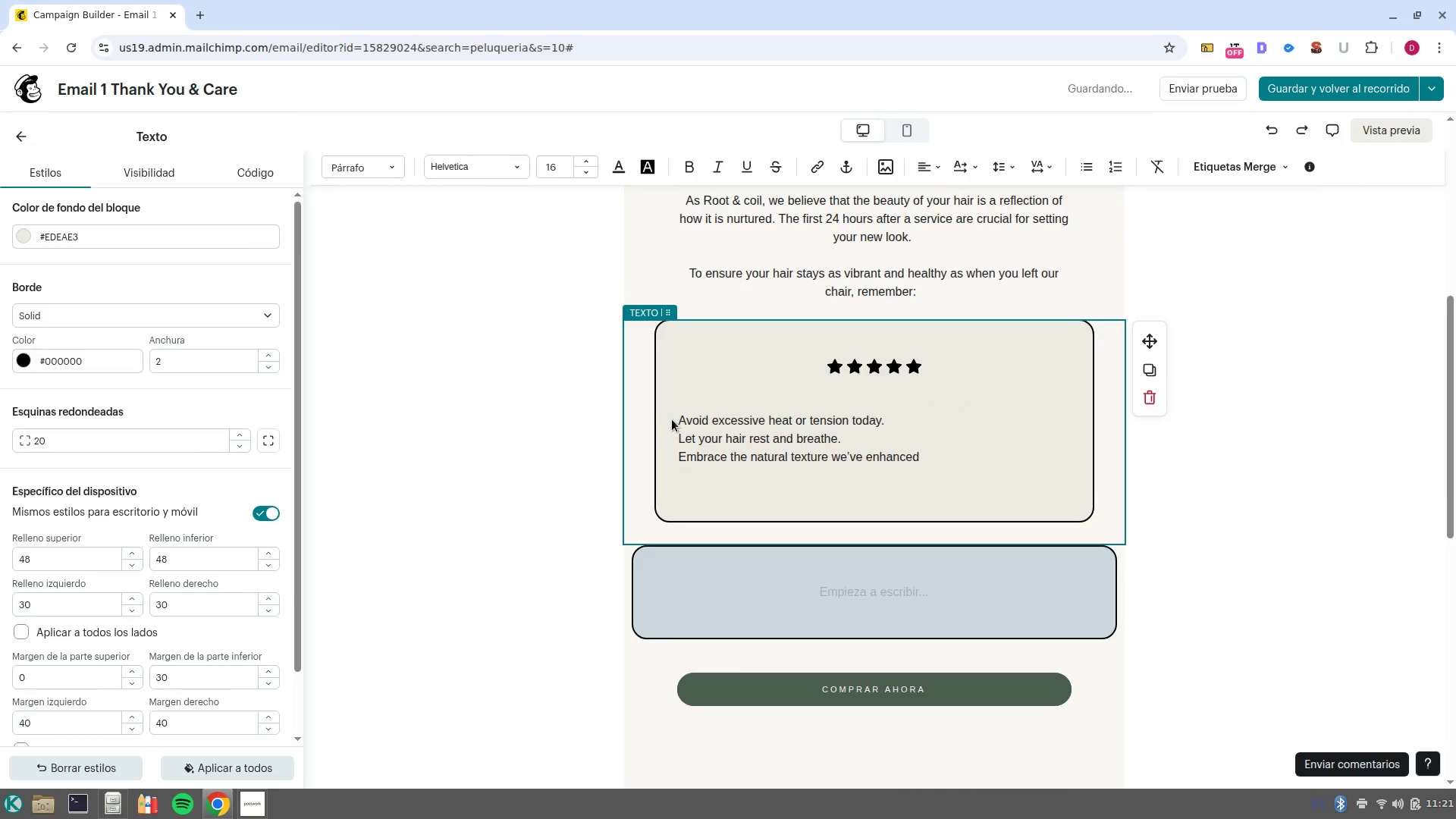 
left_click([682, 418])
 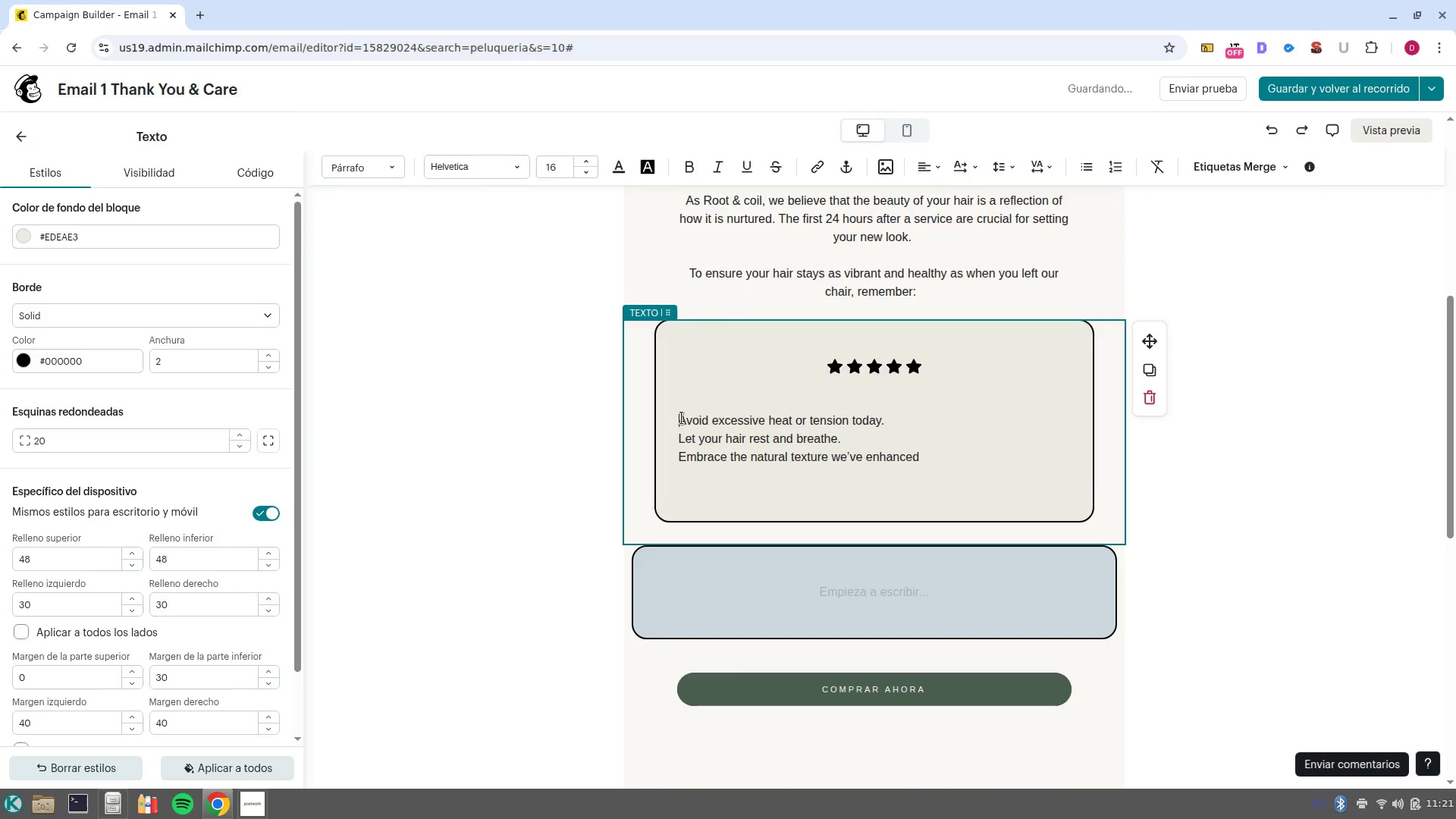 
key(Shift+ShiftRight)
 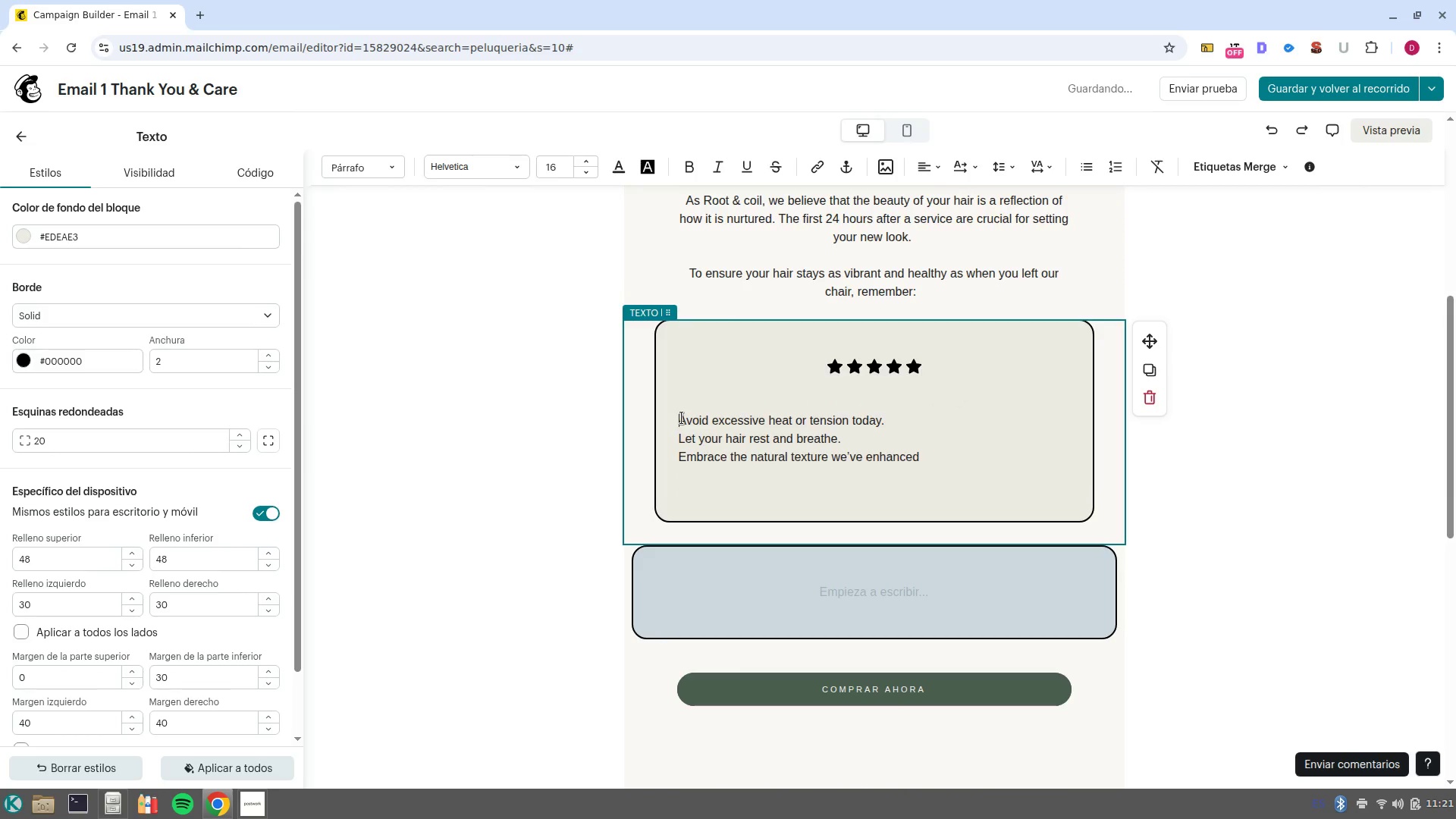 
key(Shift+BracketRight)
 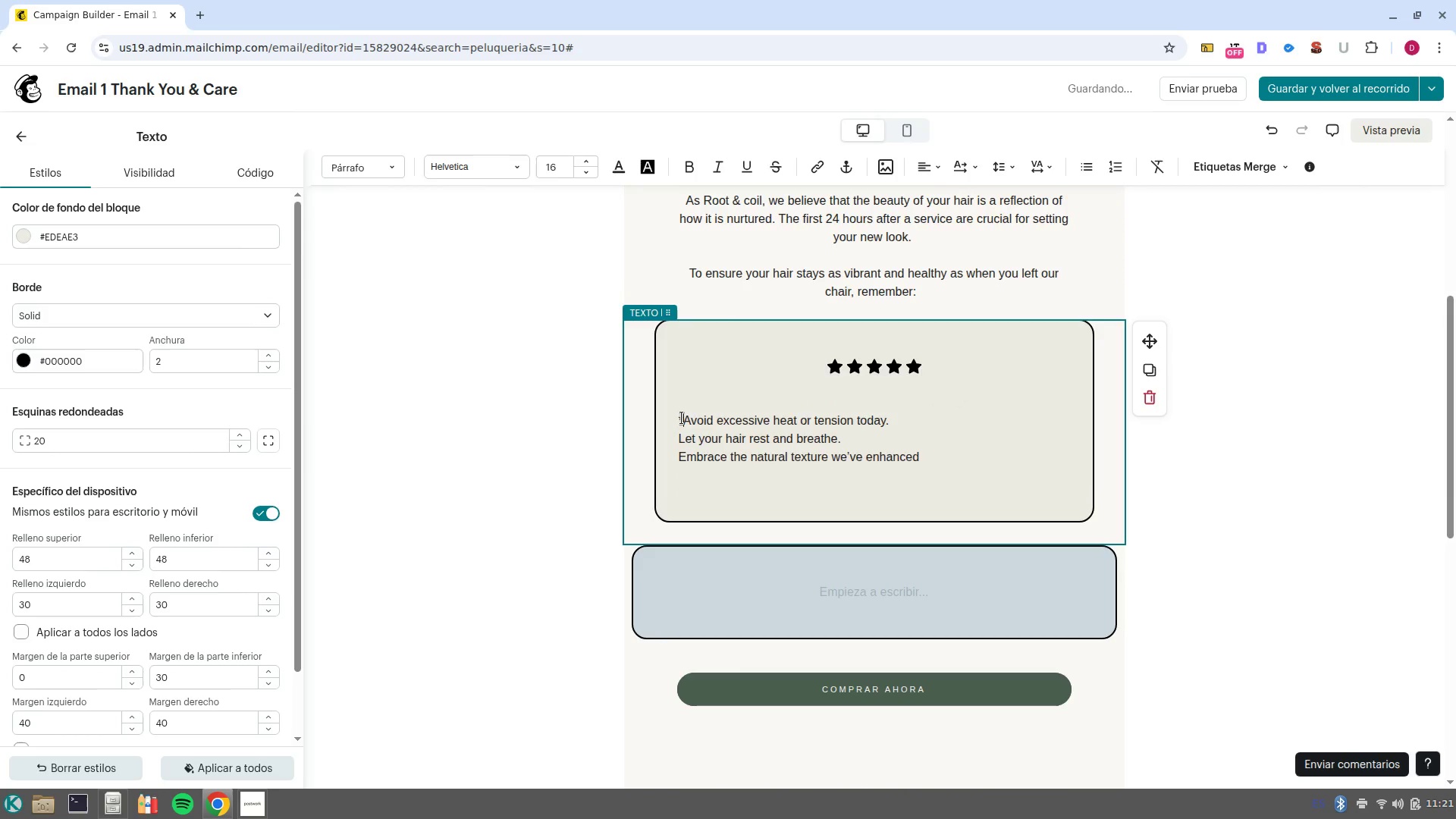 
key(Space)
 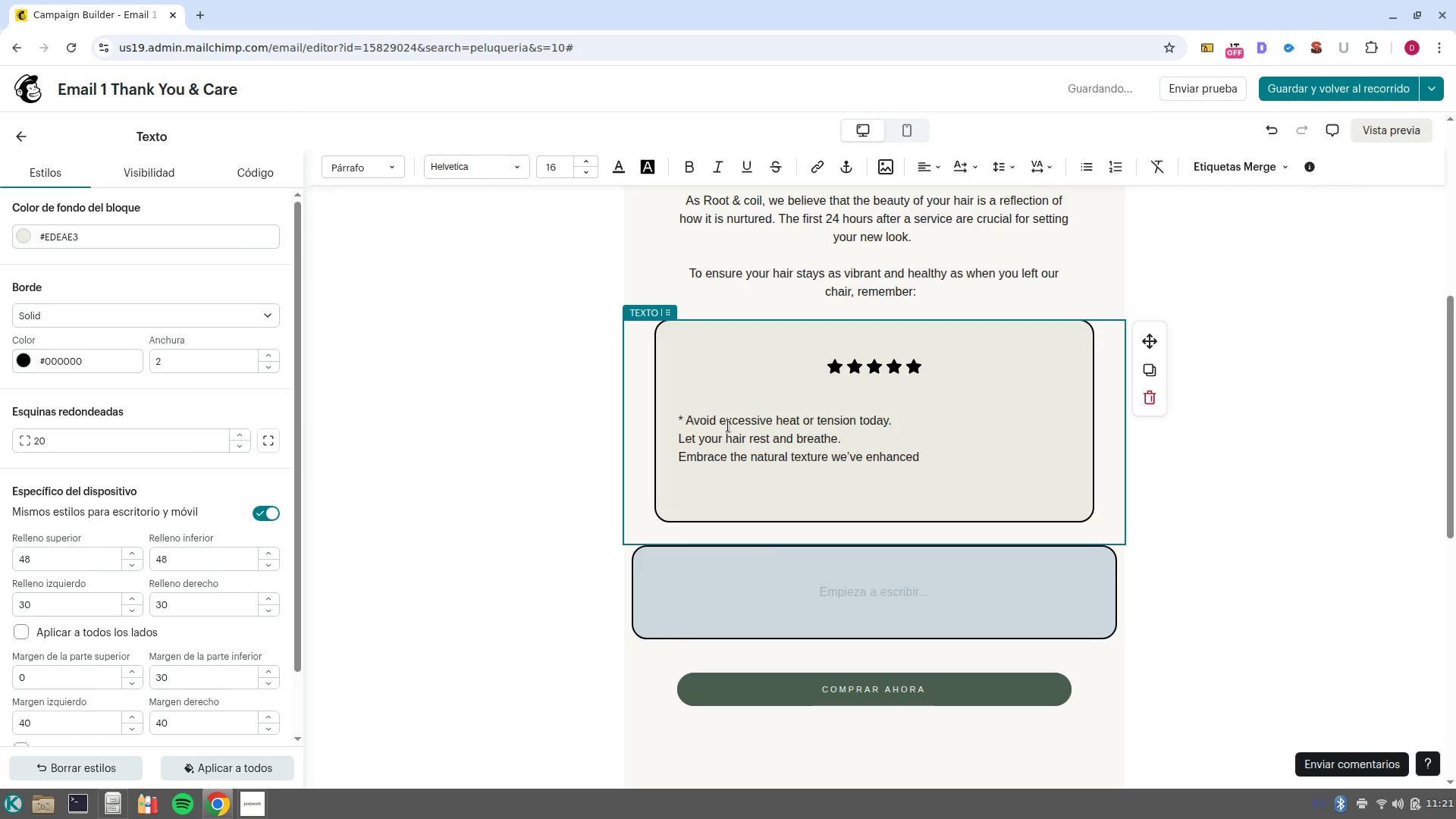 
key(Backspace)
 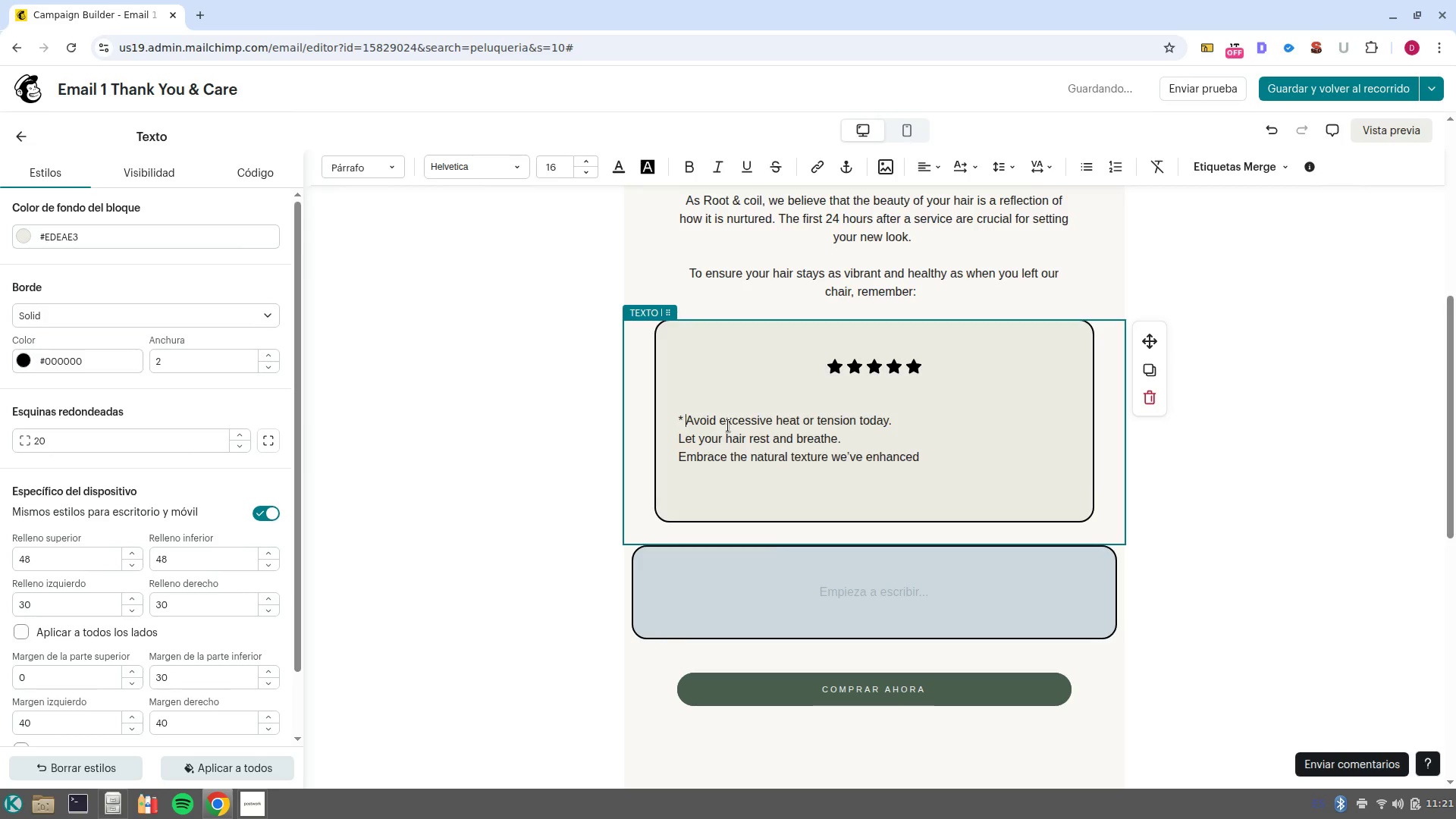 
key(Backspace)
 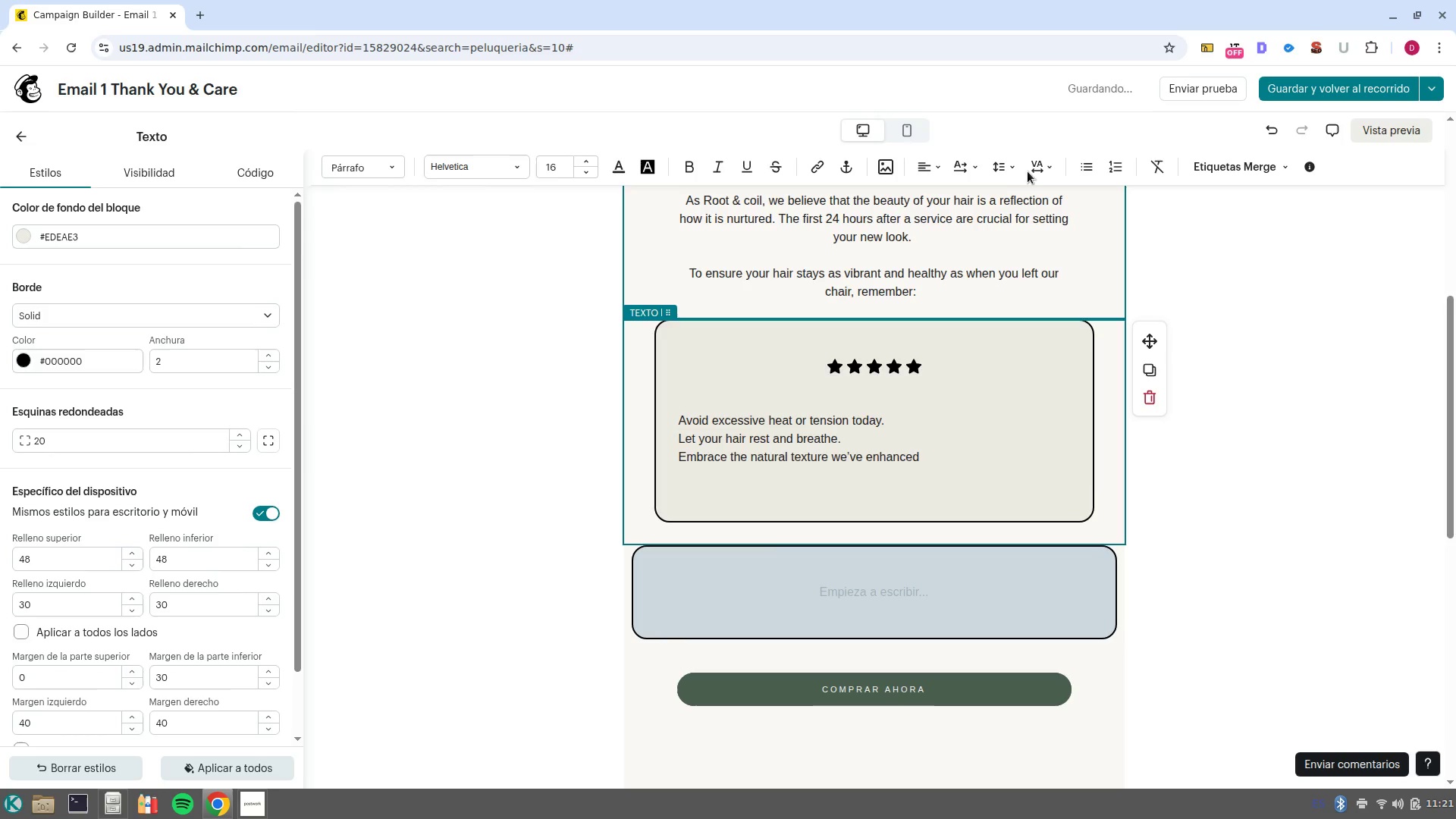 
left_click([1081, 168])
 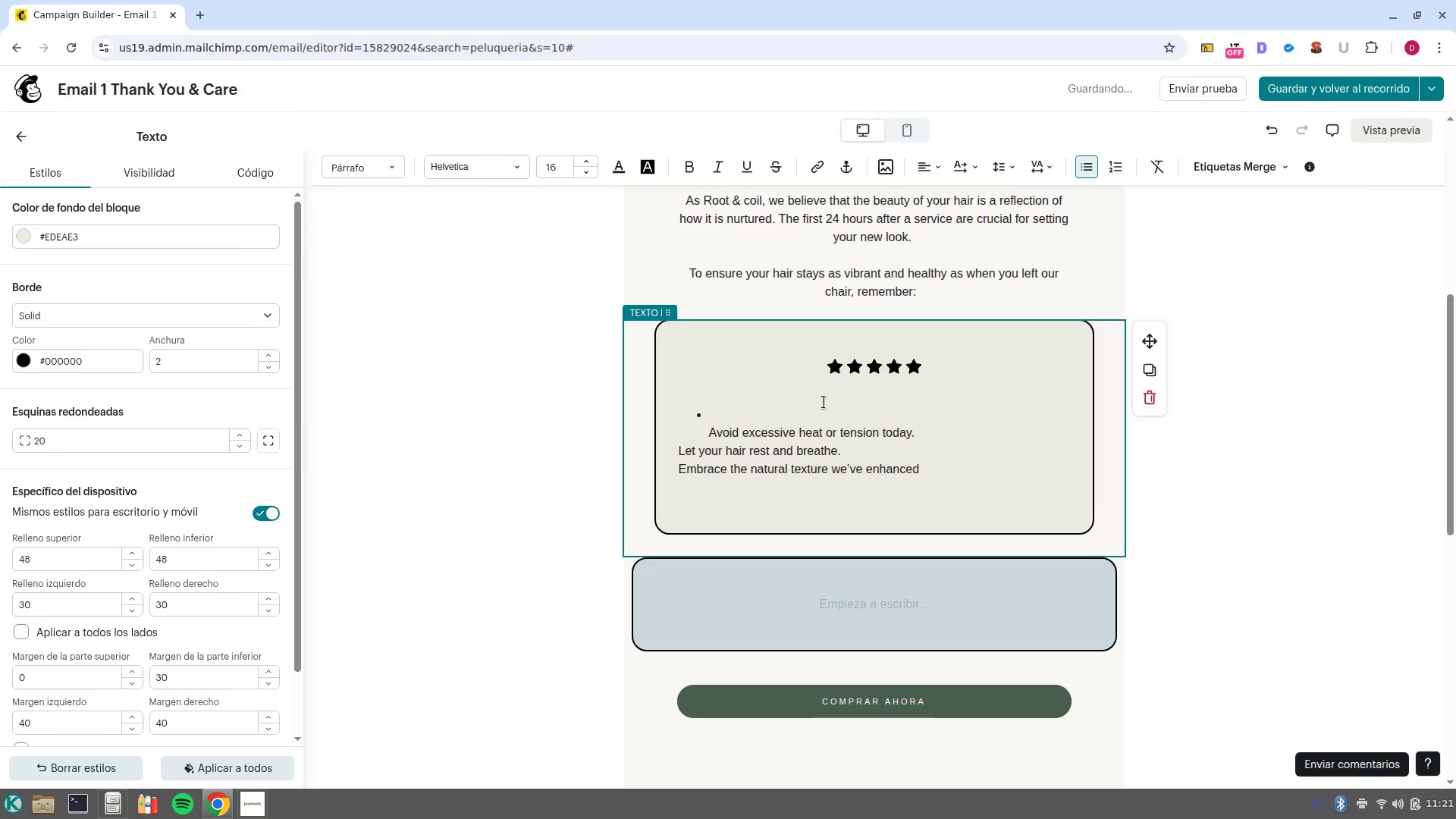 
key(Backspace)
 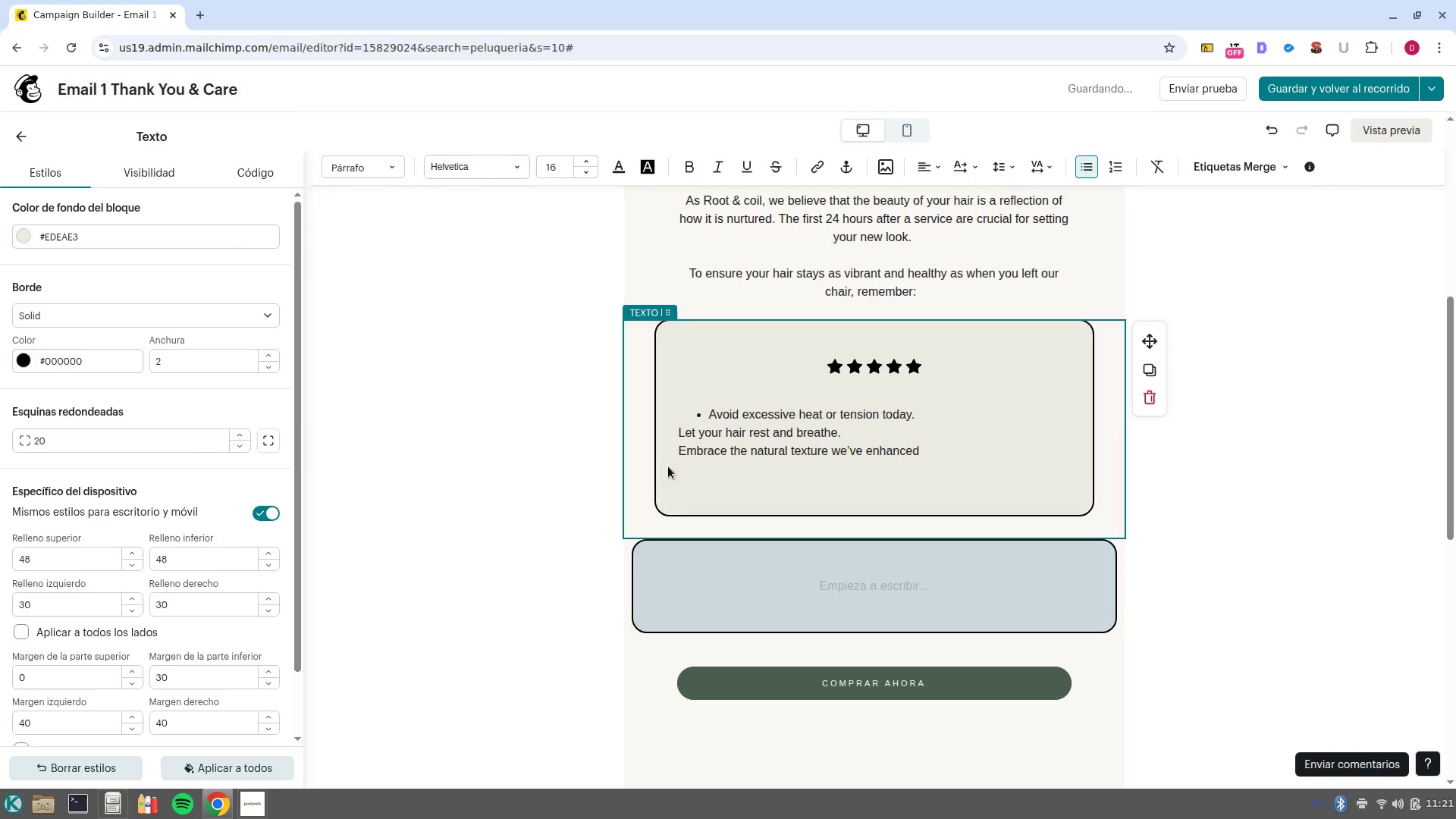 
left_click([676, 430])
 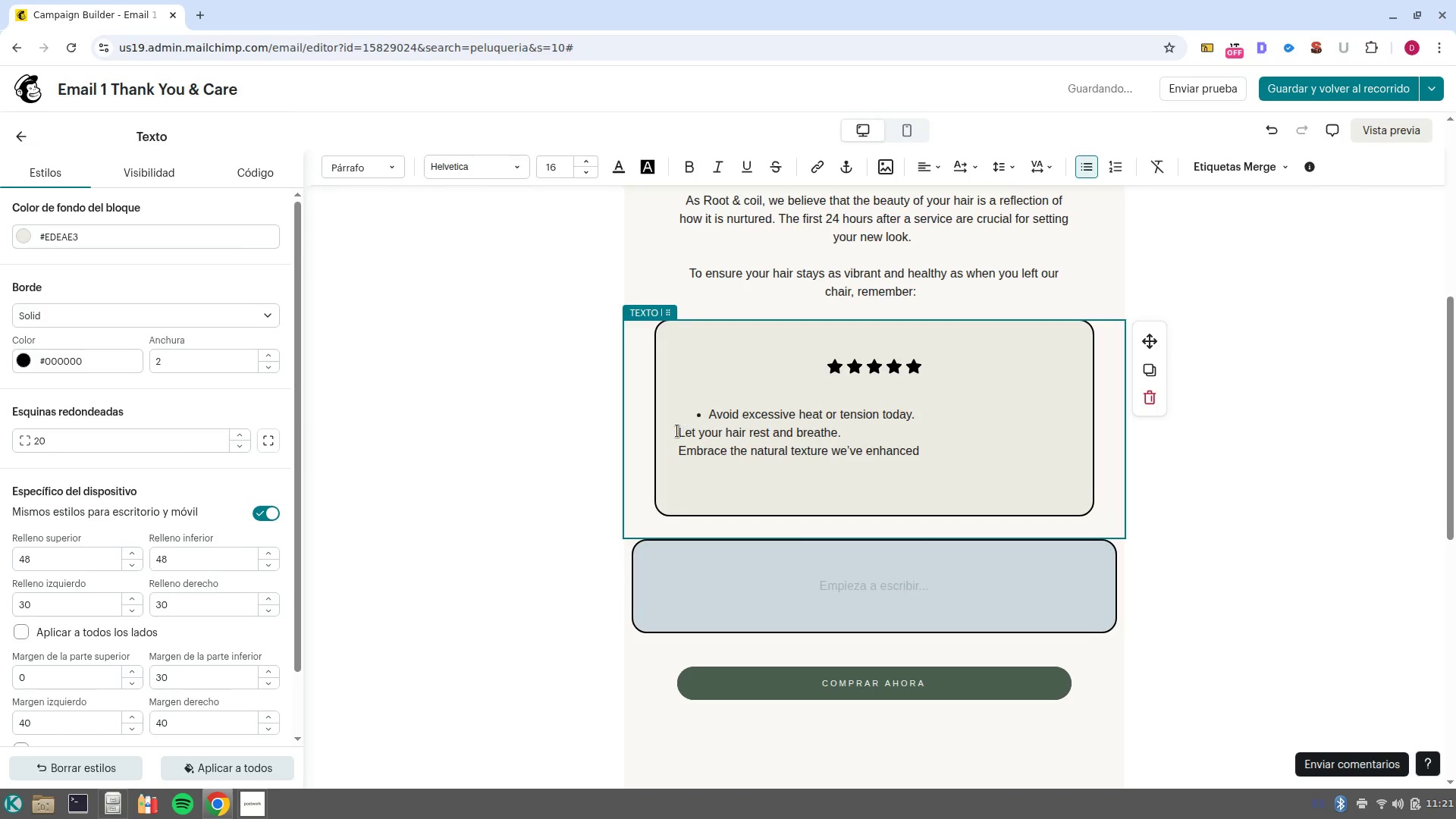 
left_click([676, 431])
 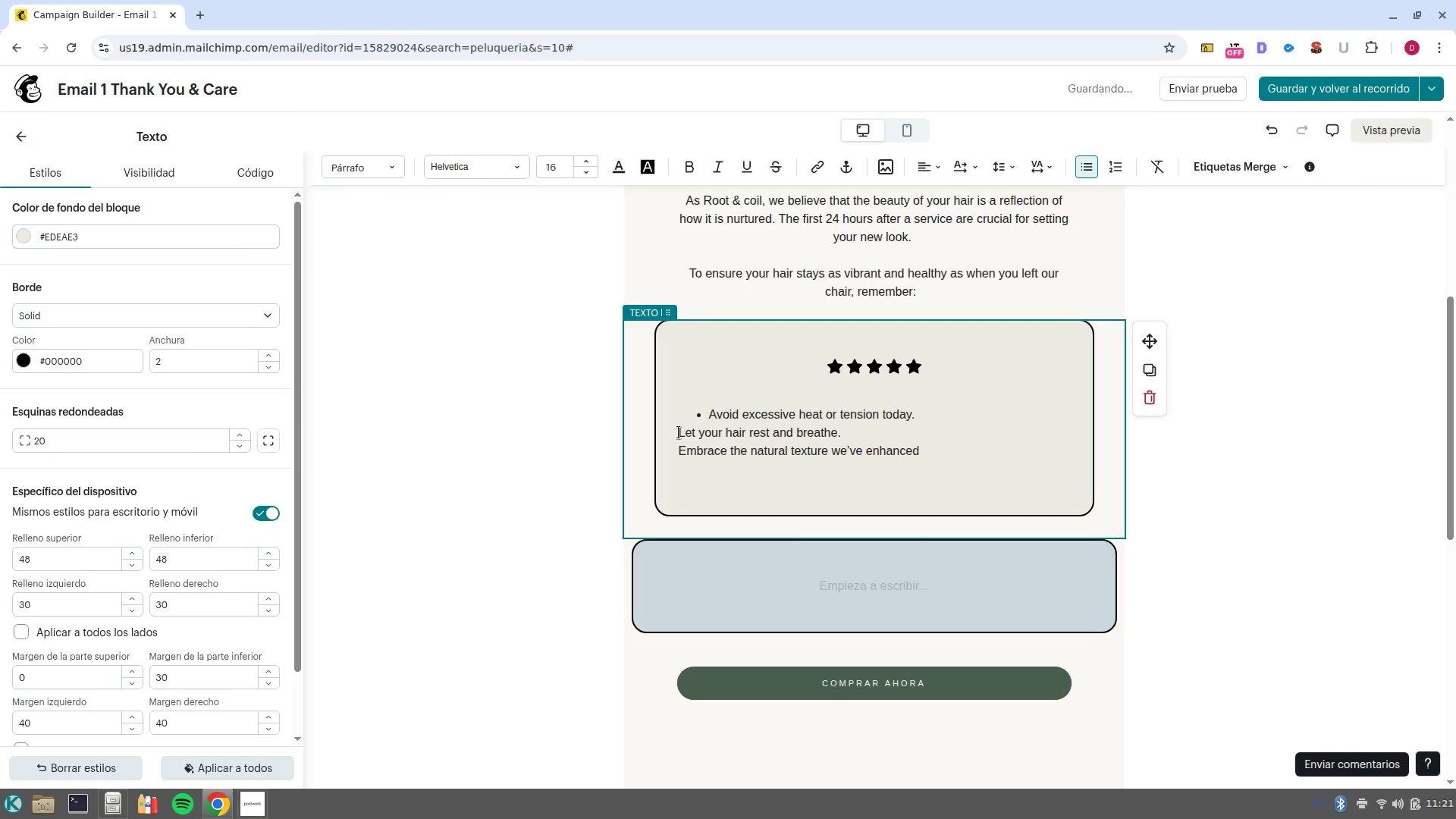 
left_click([679, 432])
 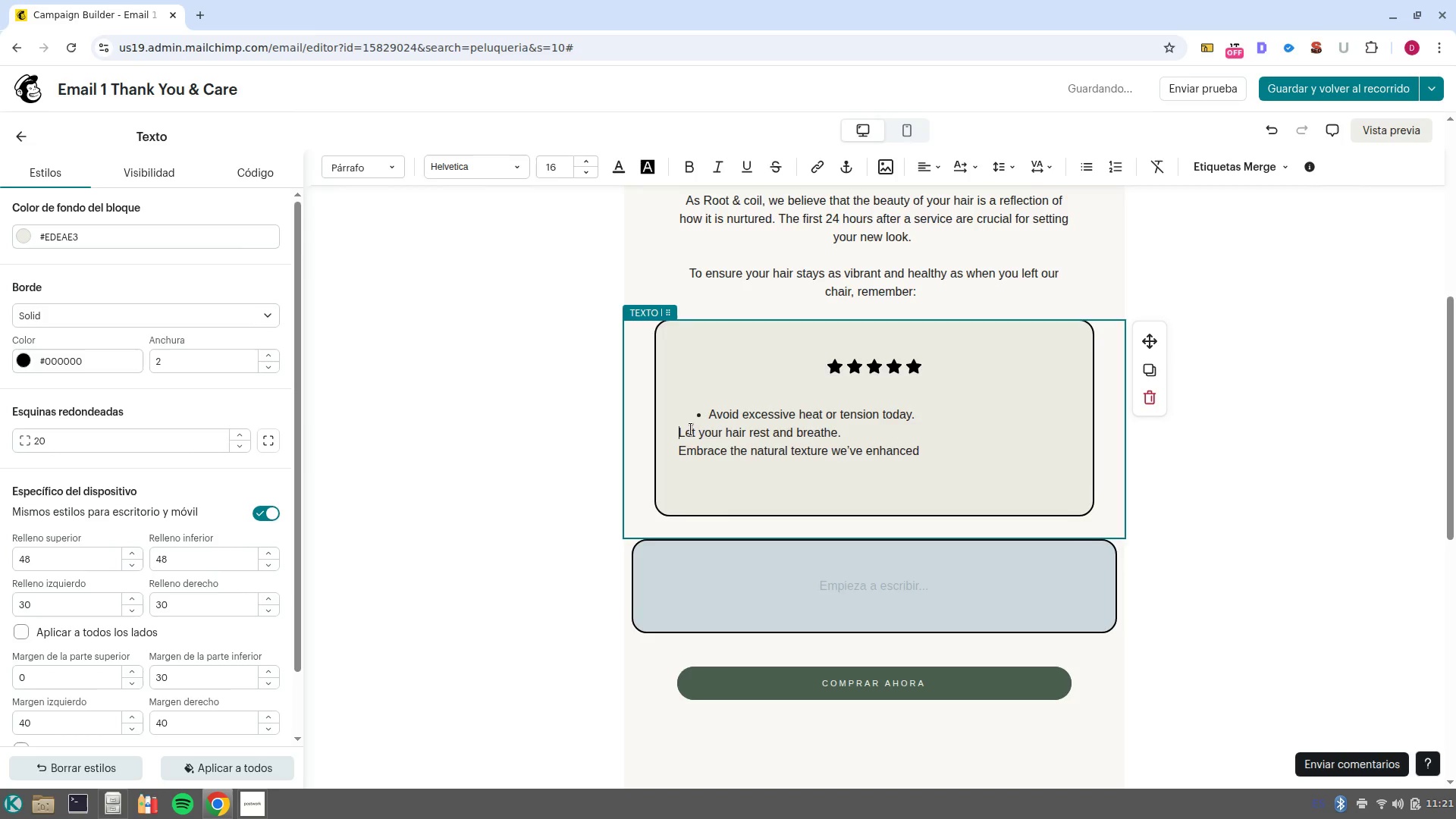 
key(Backspace)
 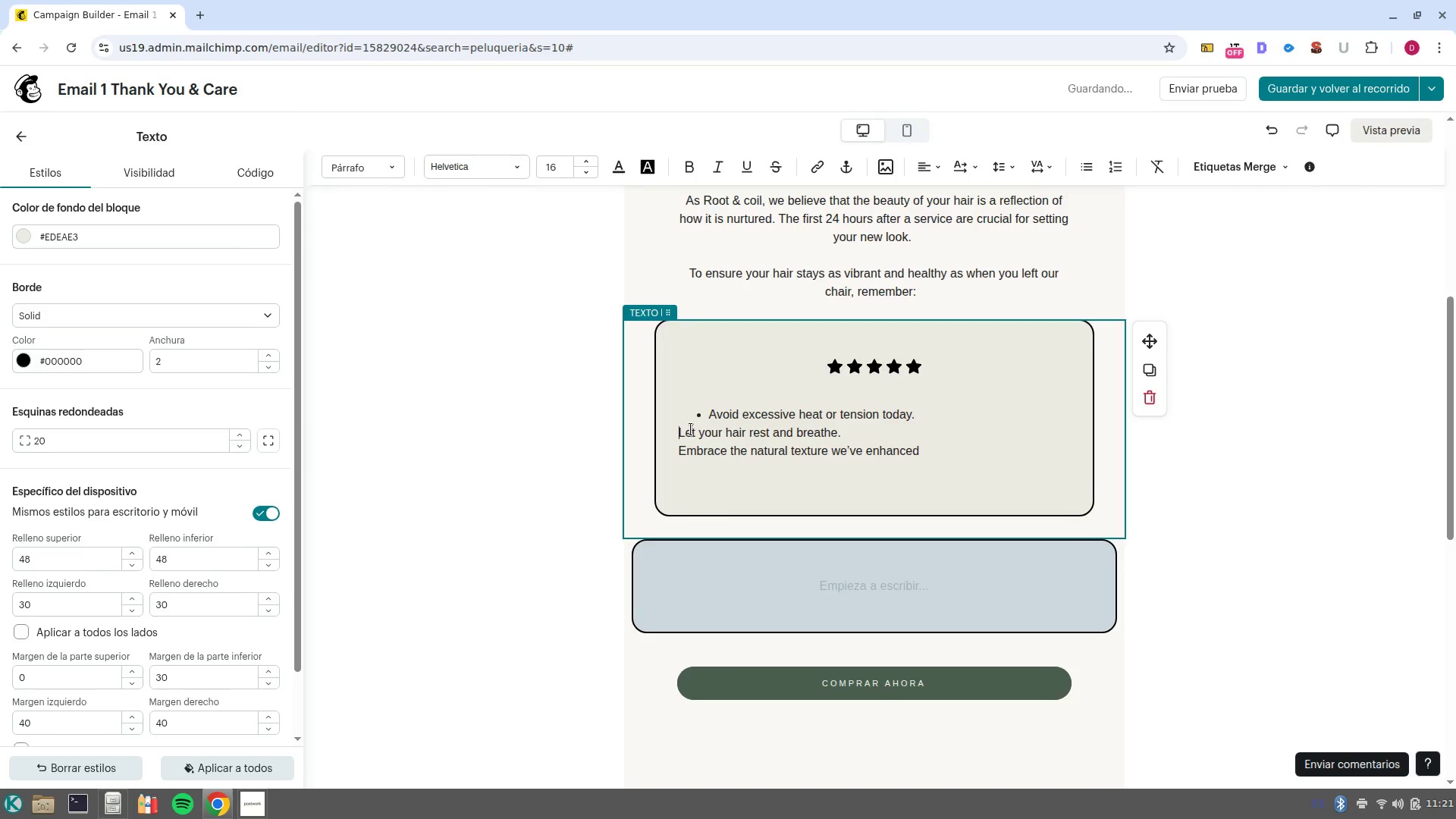 
key(Enter)
 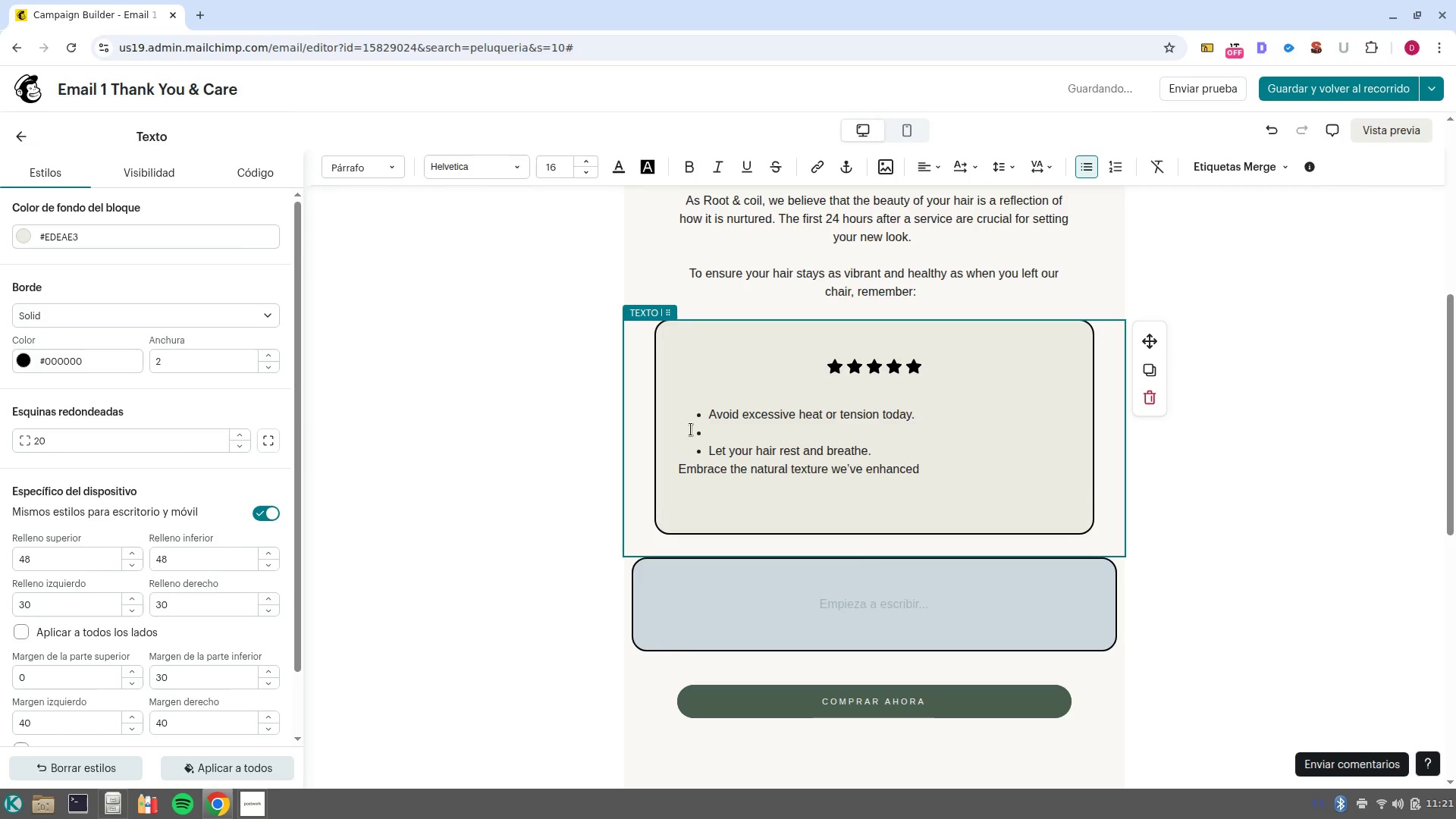 
key(Backspace)
 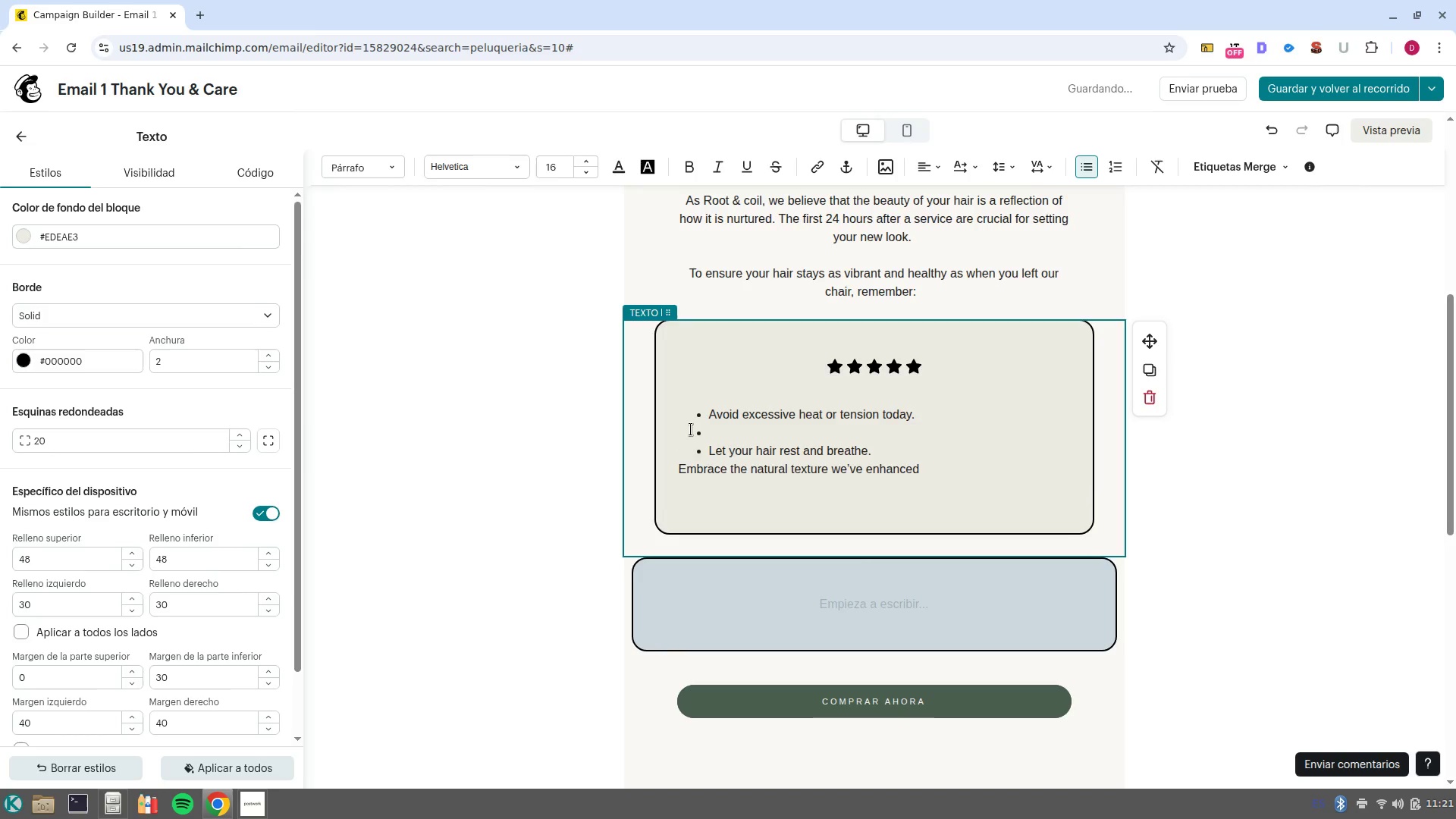 
key(Backspace)
 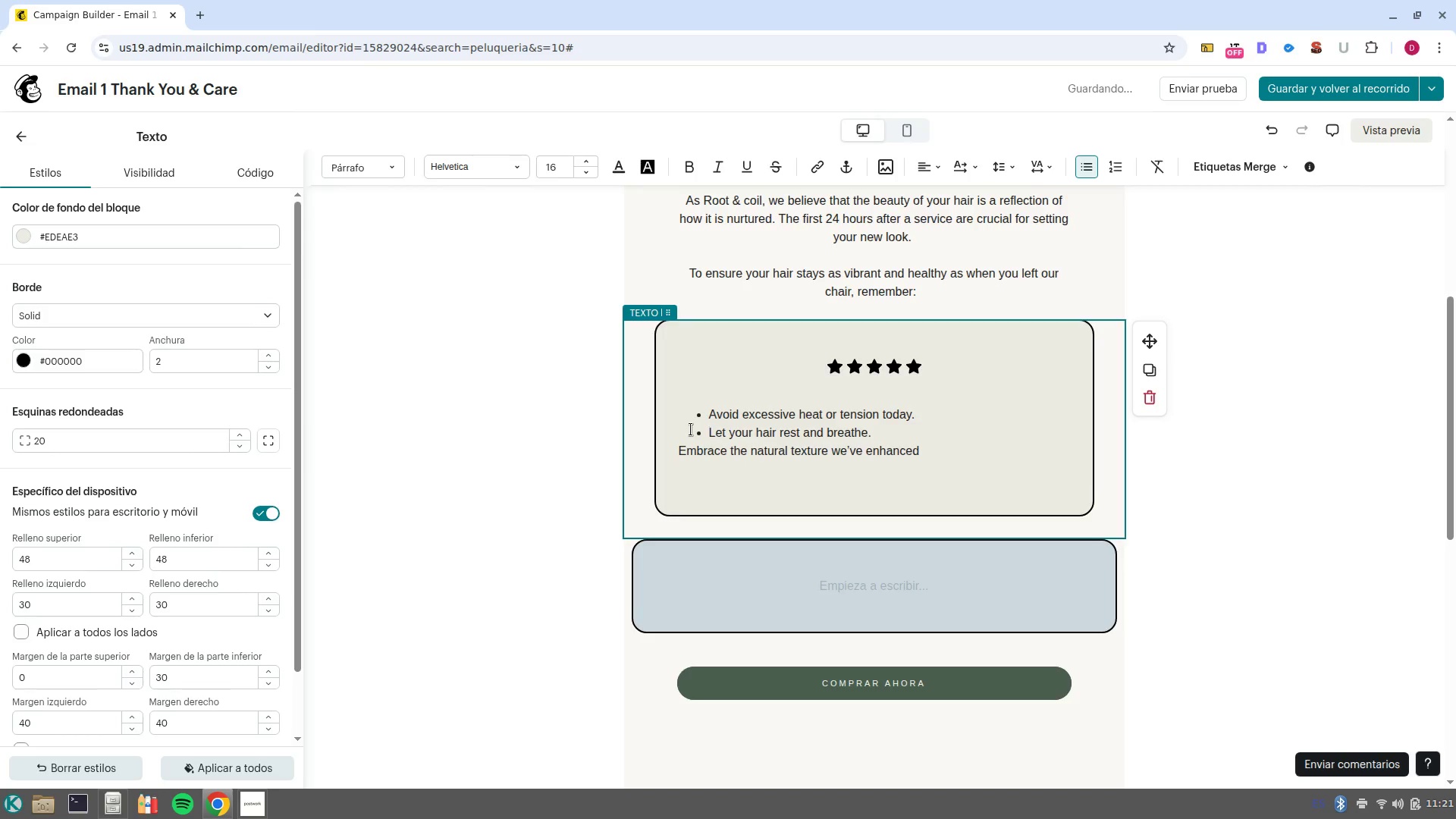 
key(ArrowDown)
 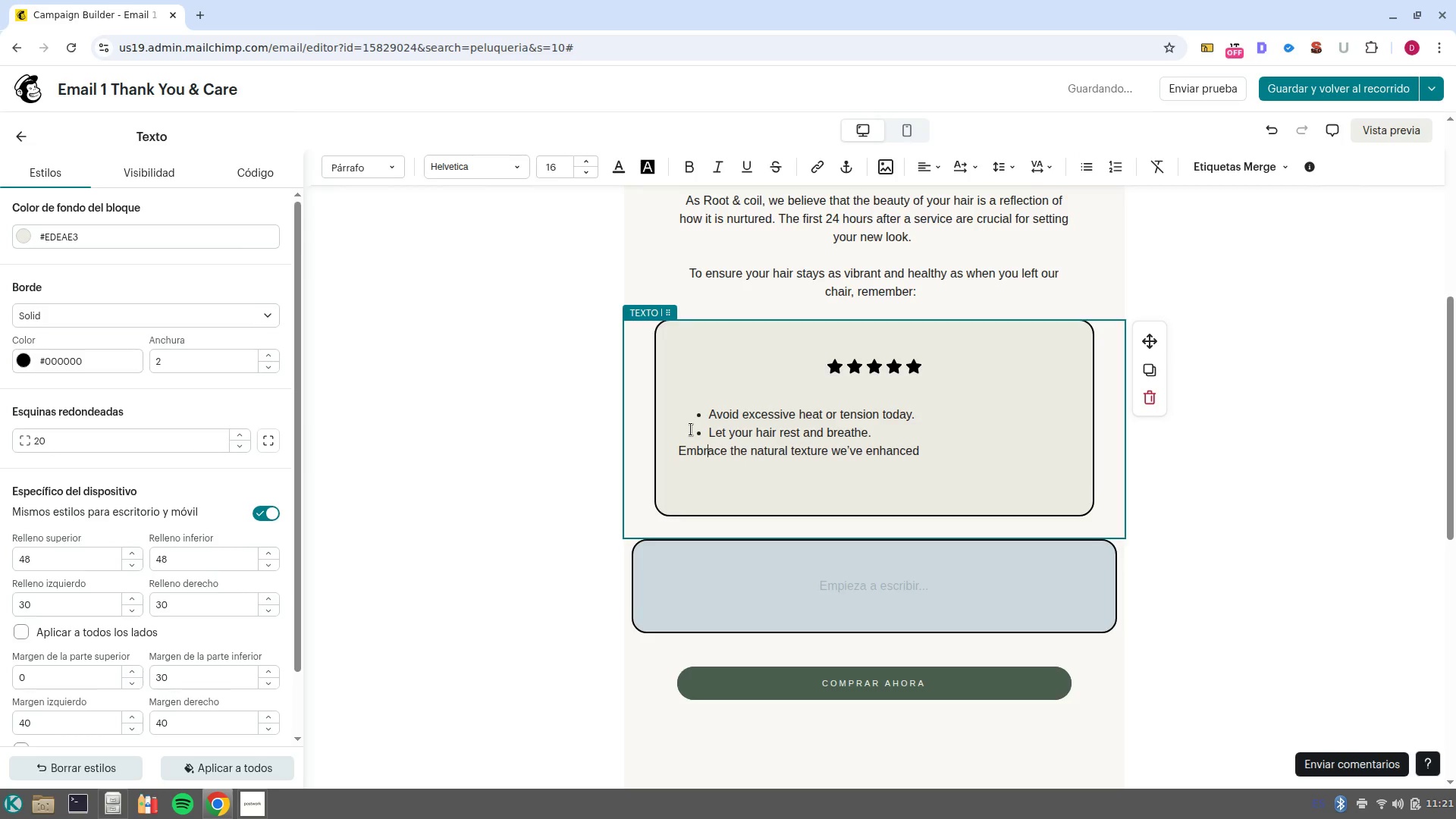 
key(ArrowLeft)
 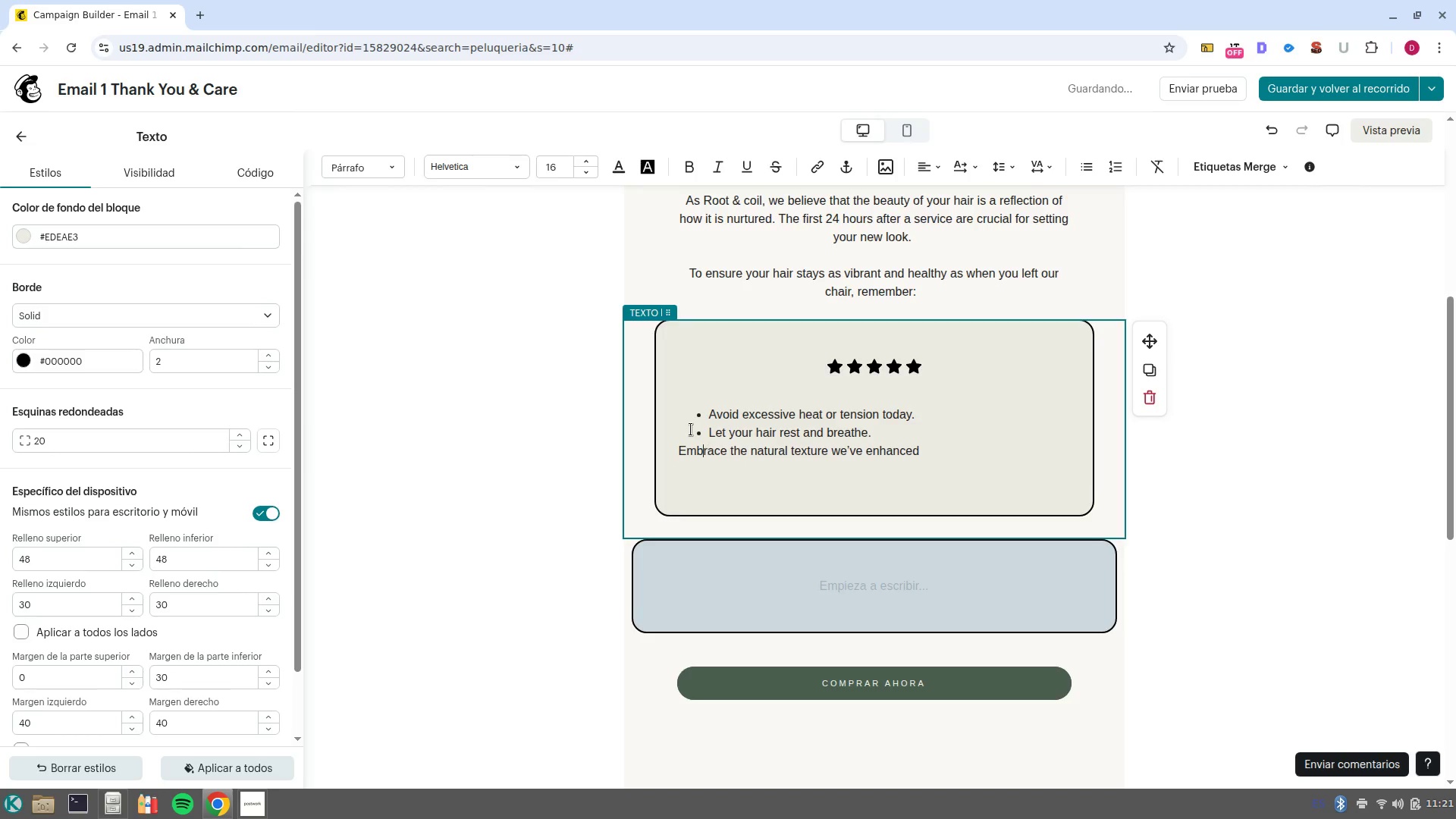 
key(Control+ControlLeft)
 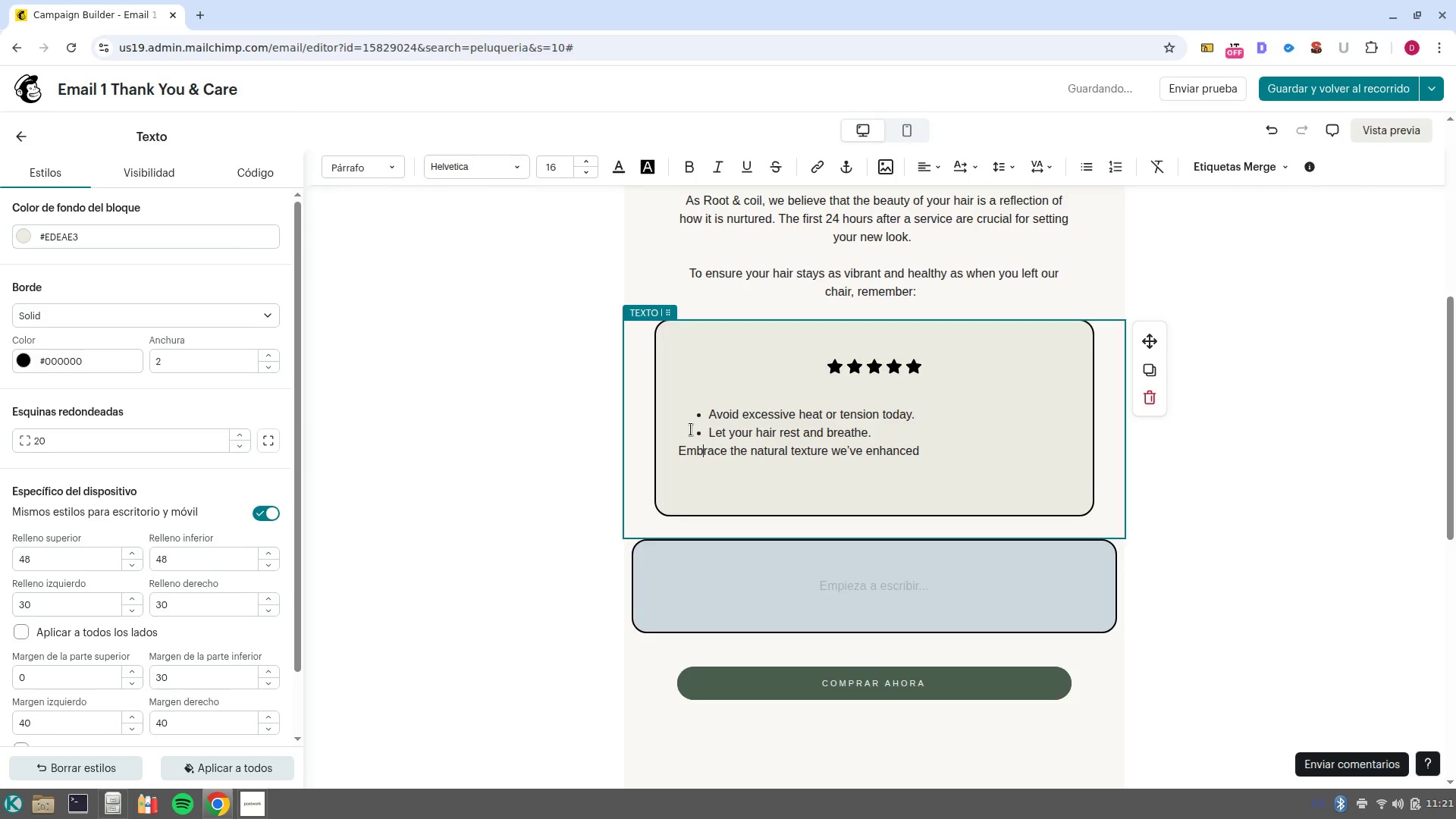 
key(ArrowLeft)
 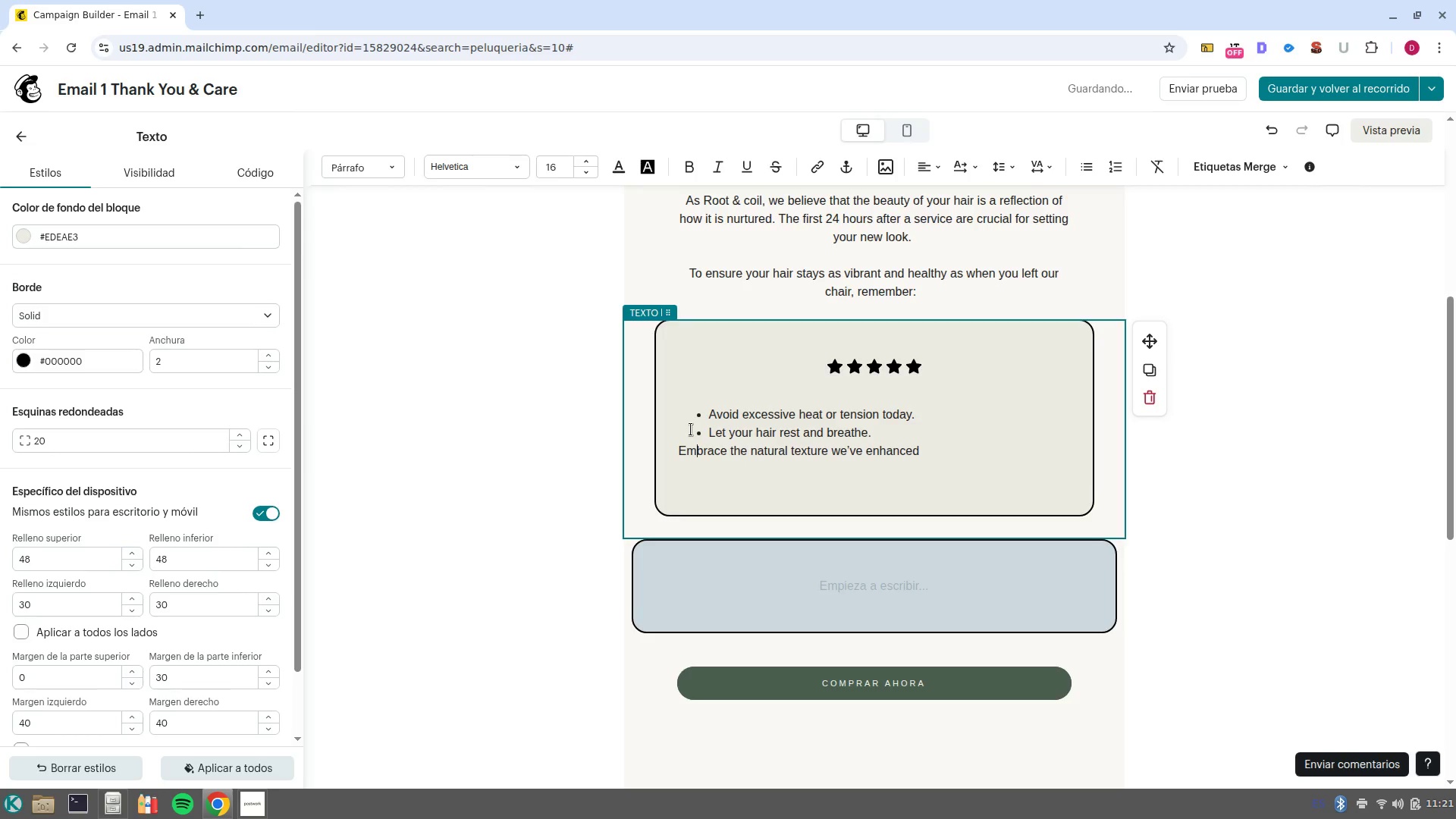 
key(ArrowLeft)
 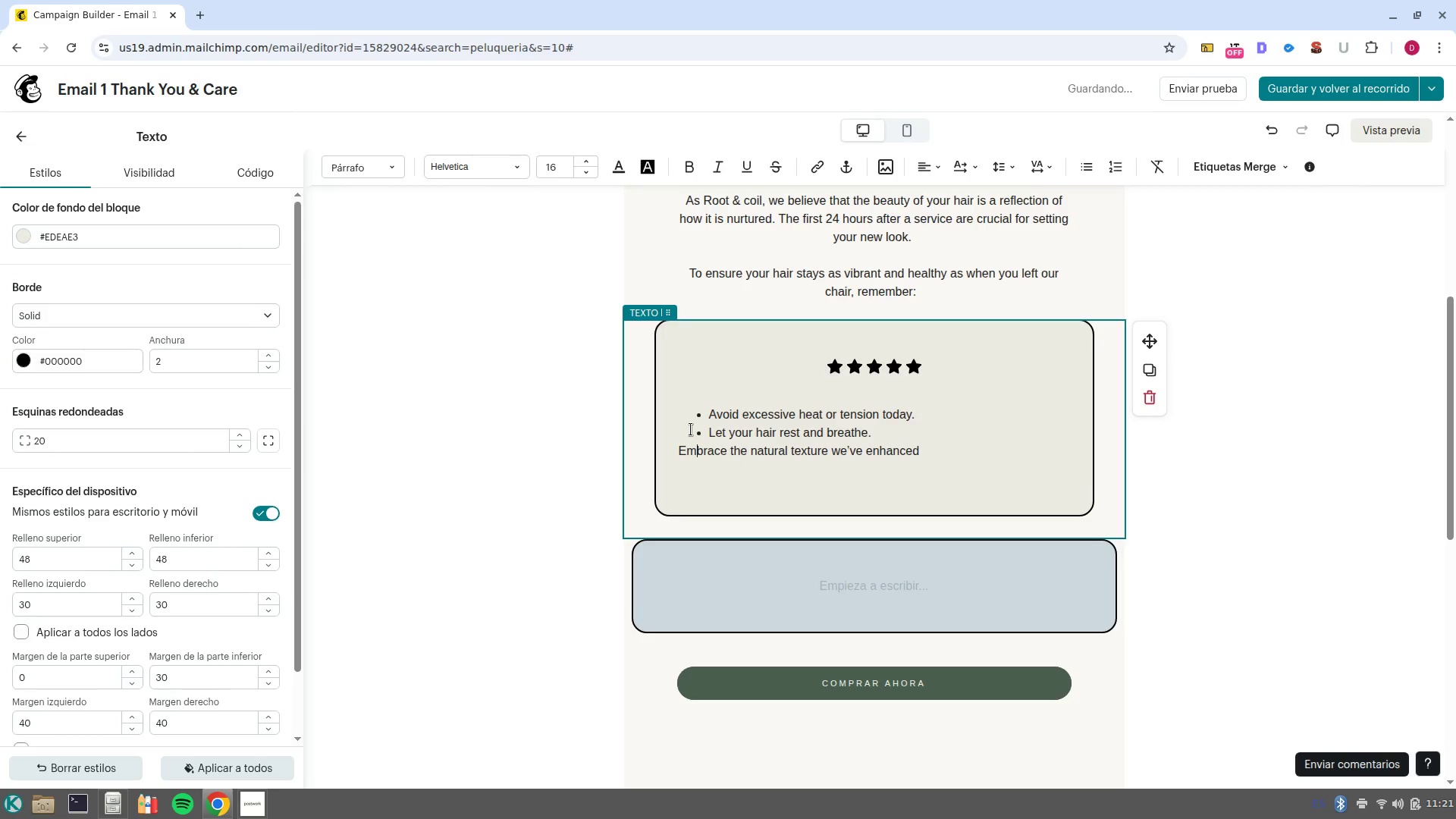 
key(Control+ControlLeft)
 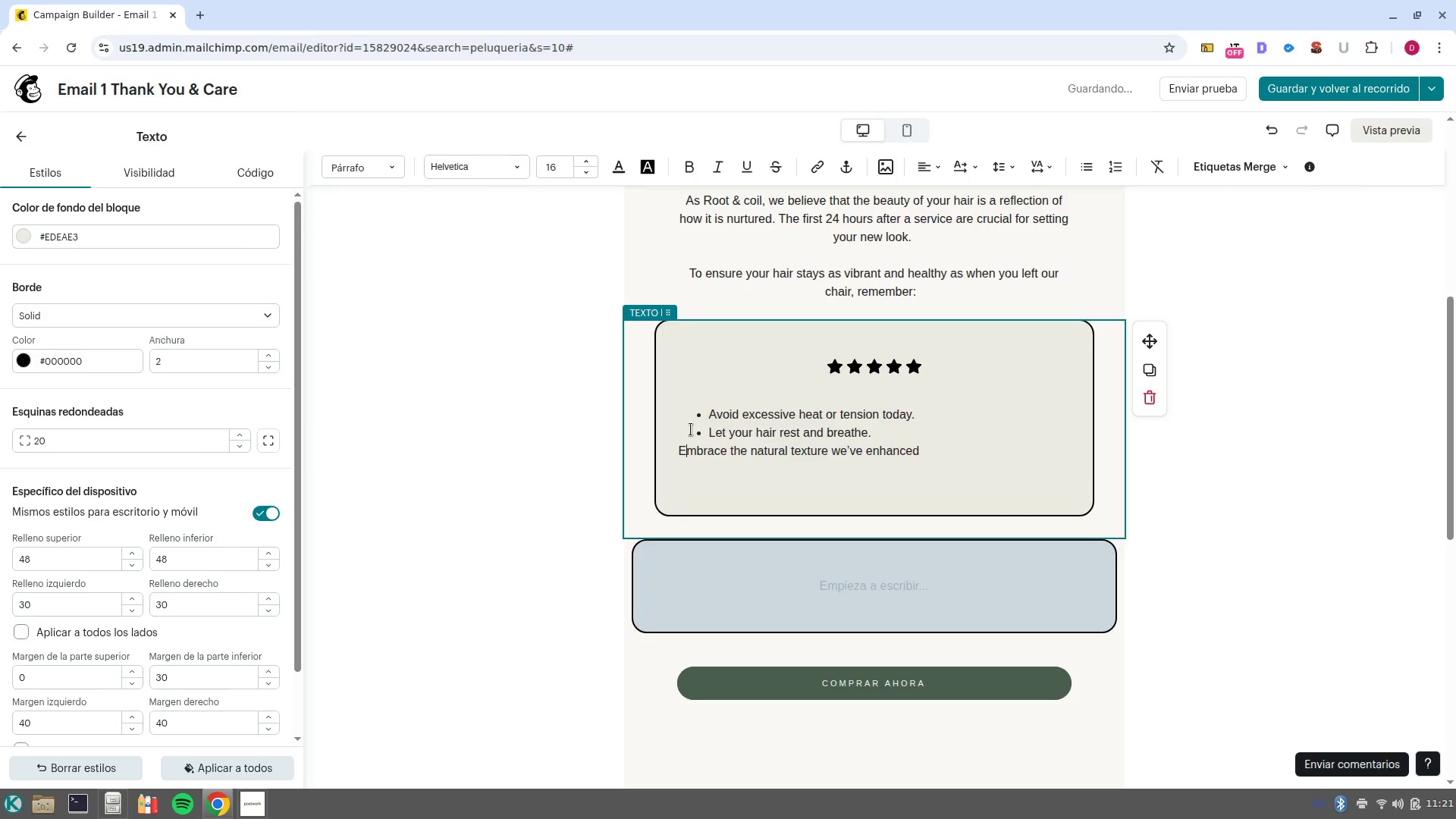 
key(ArrowLeft)
 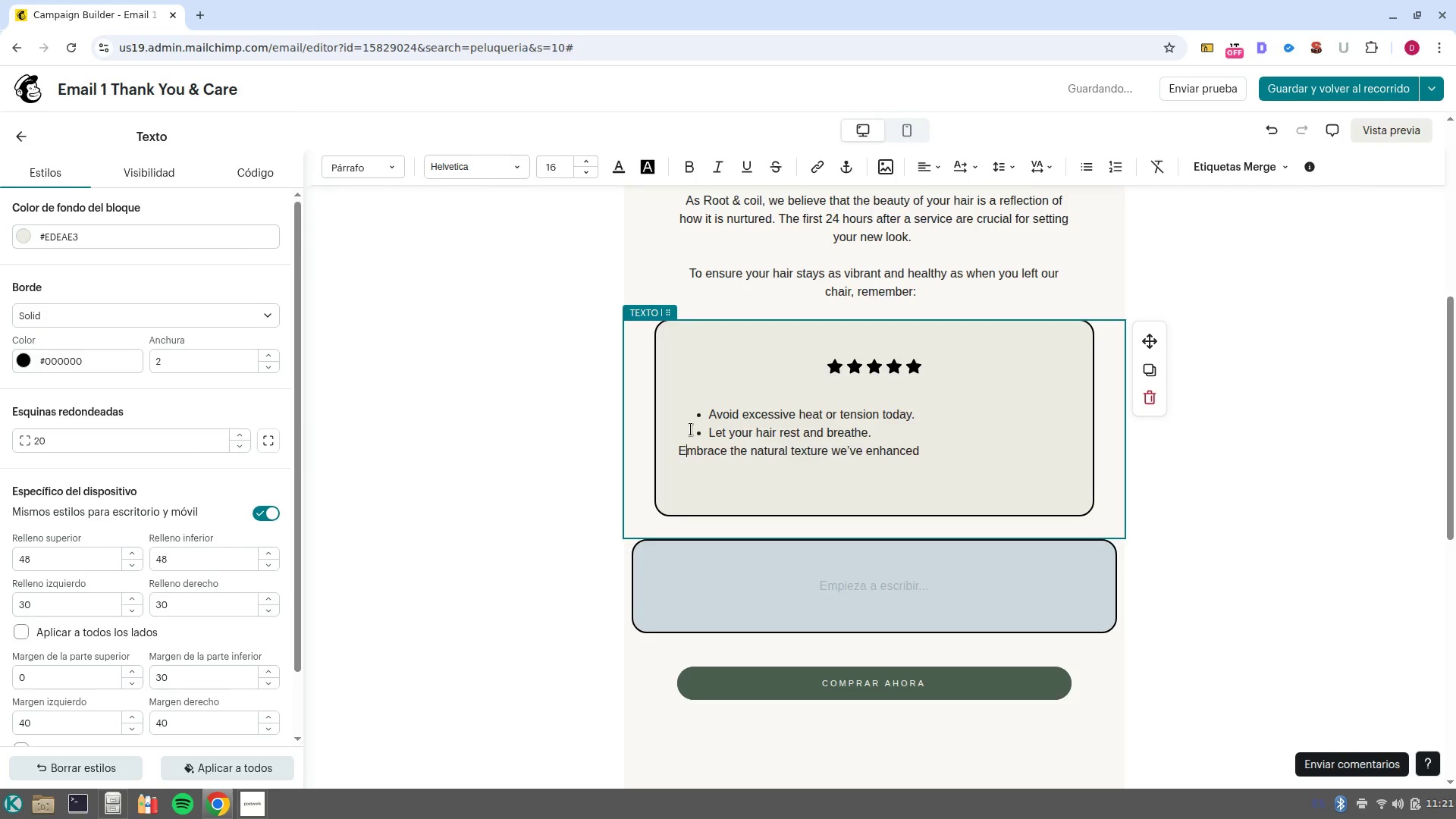 
key(Control+ControlLeft)
 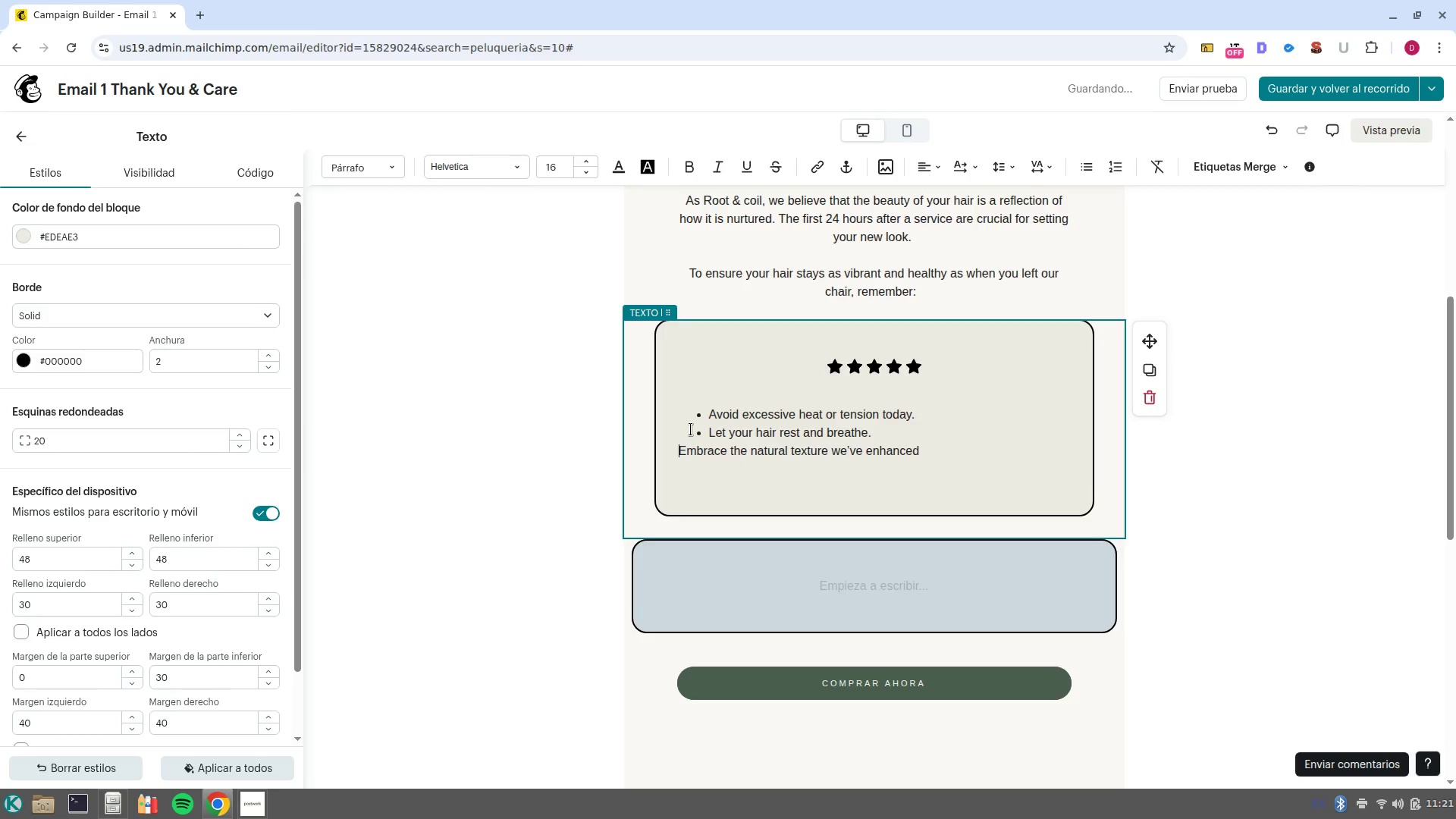 
key(Backspace)
 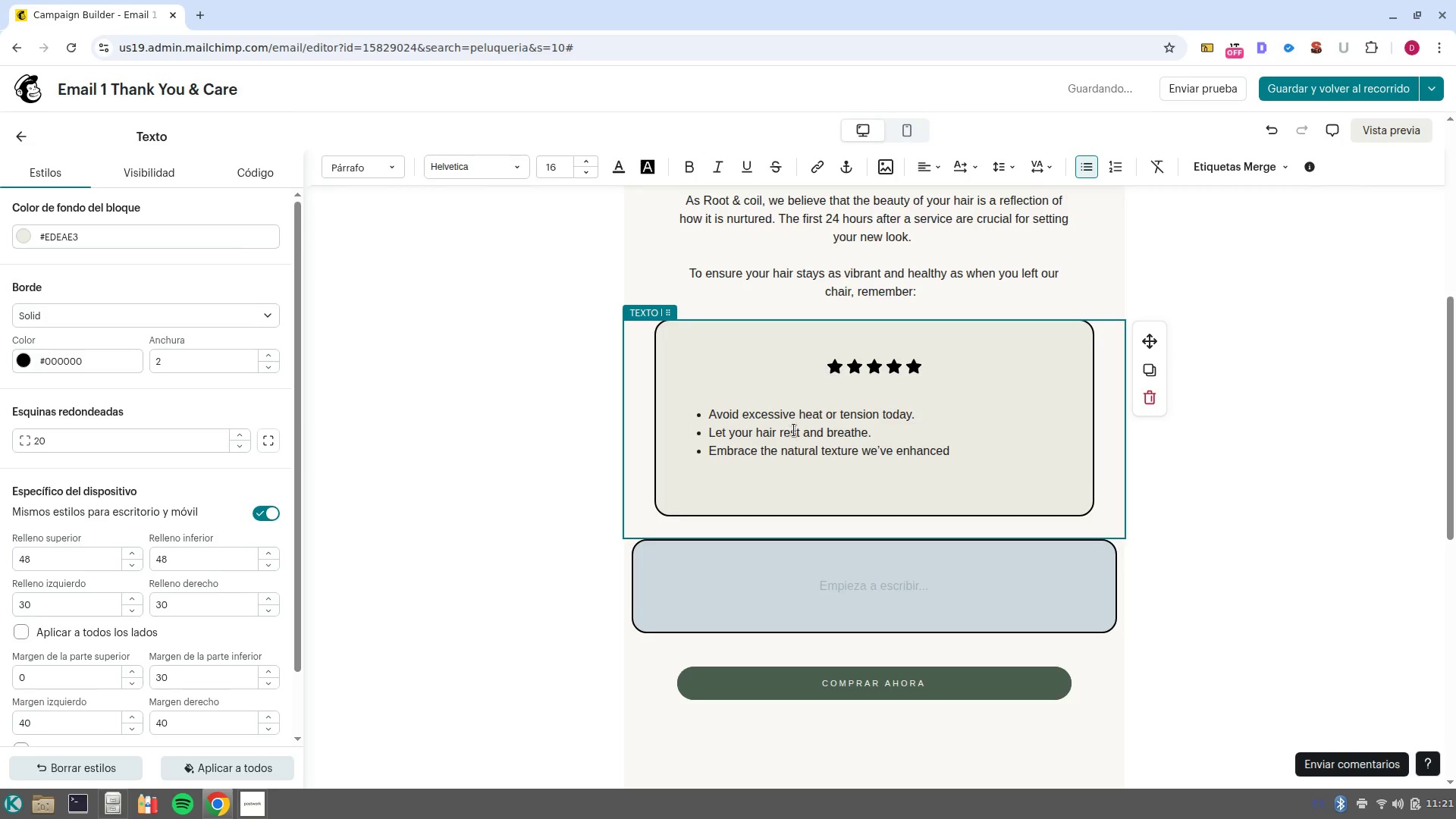 
left_click([960, 450])
 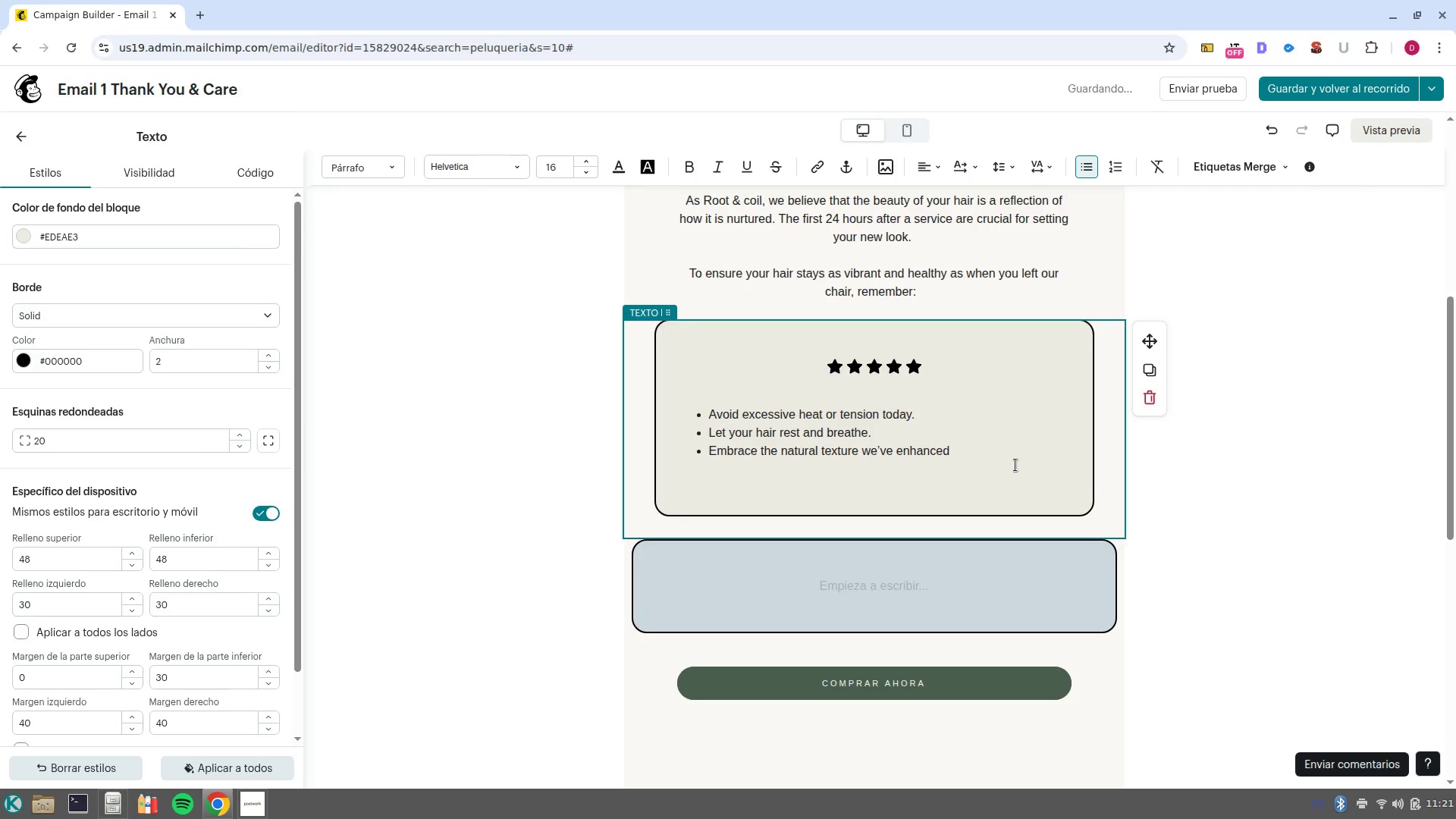 
key(Period)
 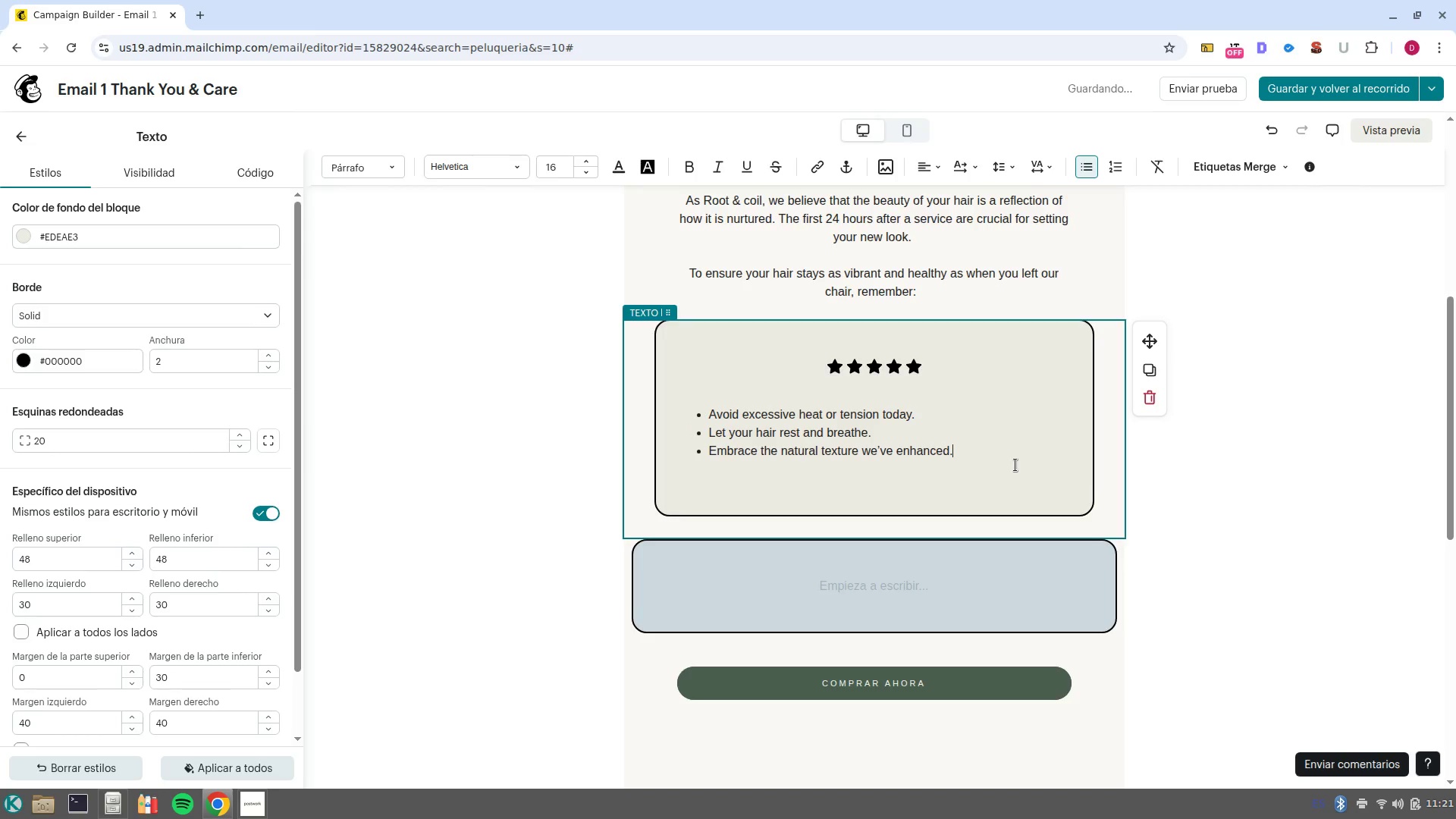 
key(Comma)
 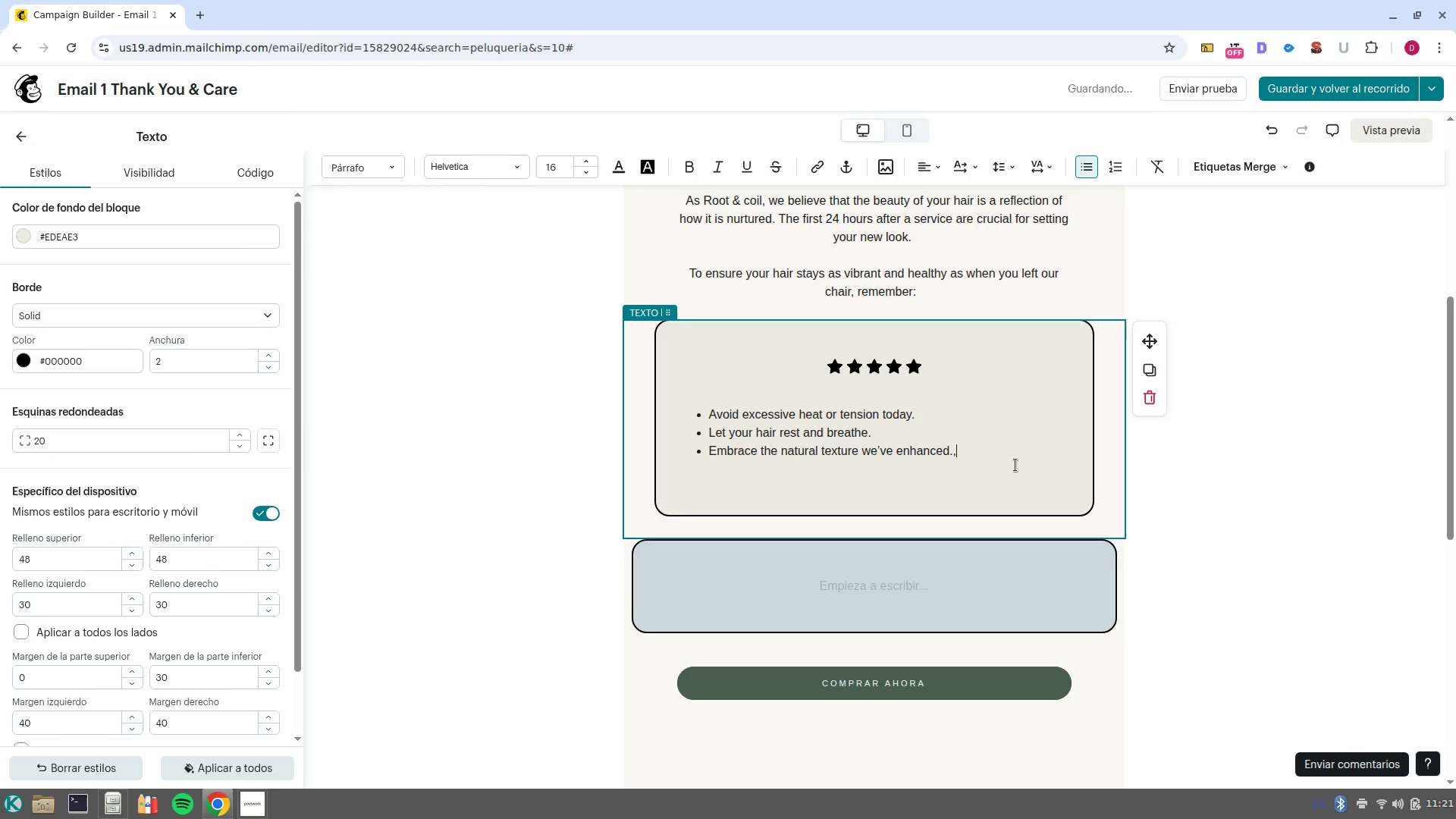 
key(Enter)
 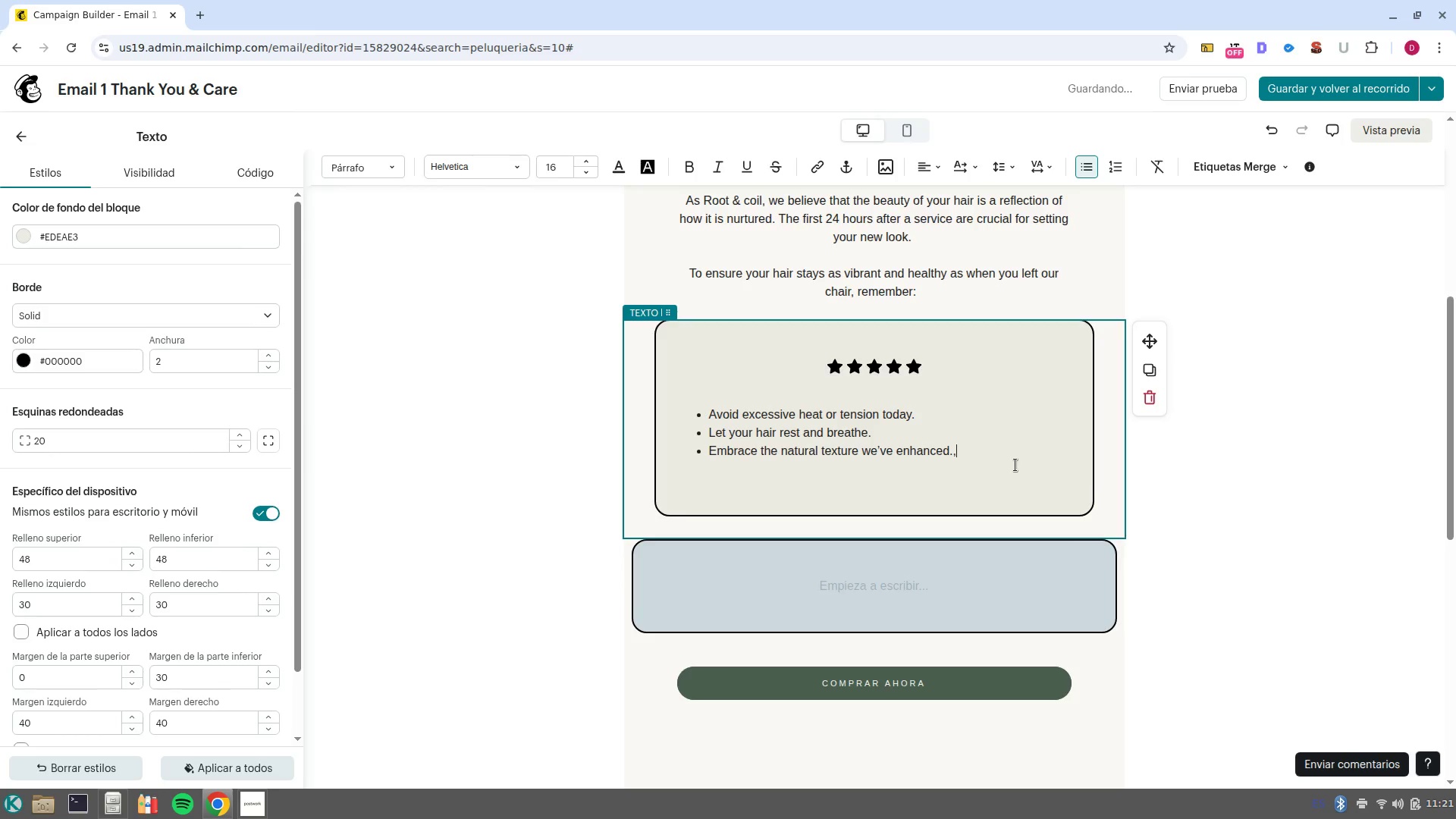 
key(Space)
 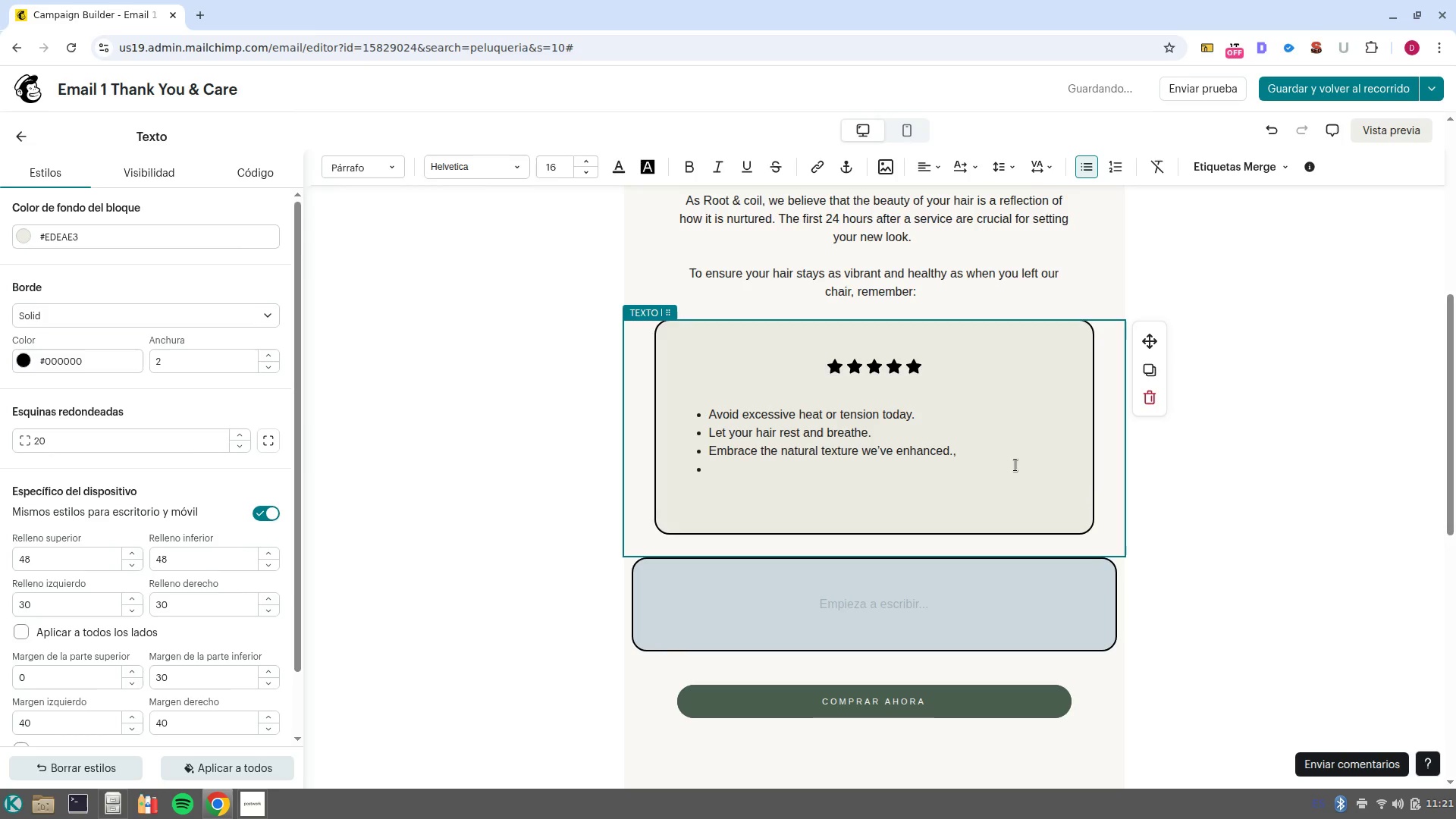 
key(Backspace)
 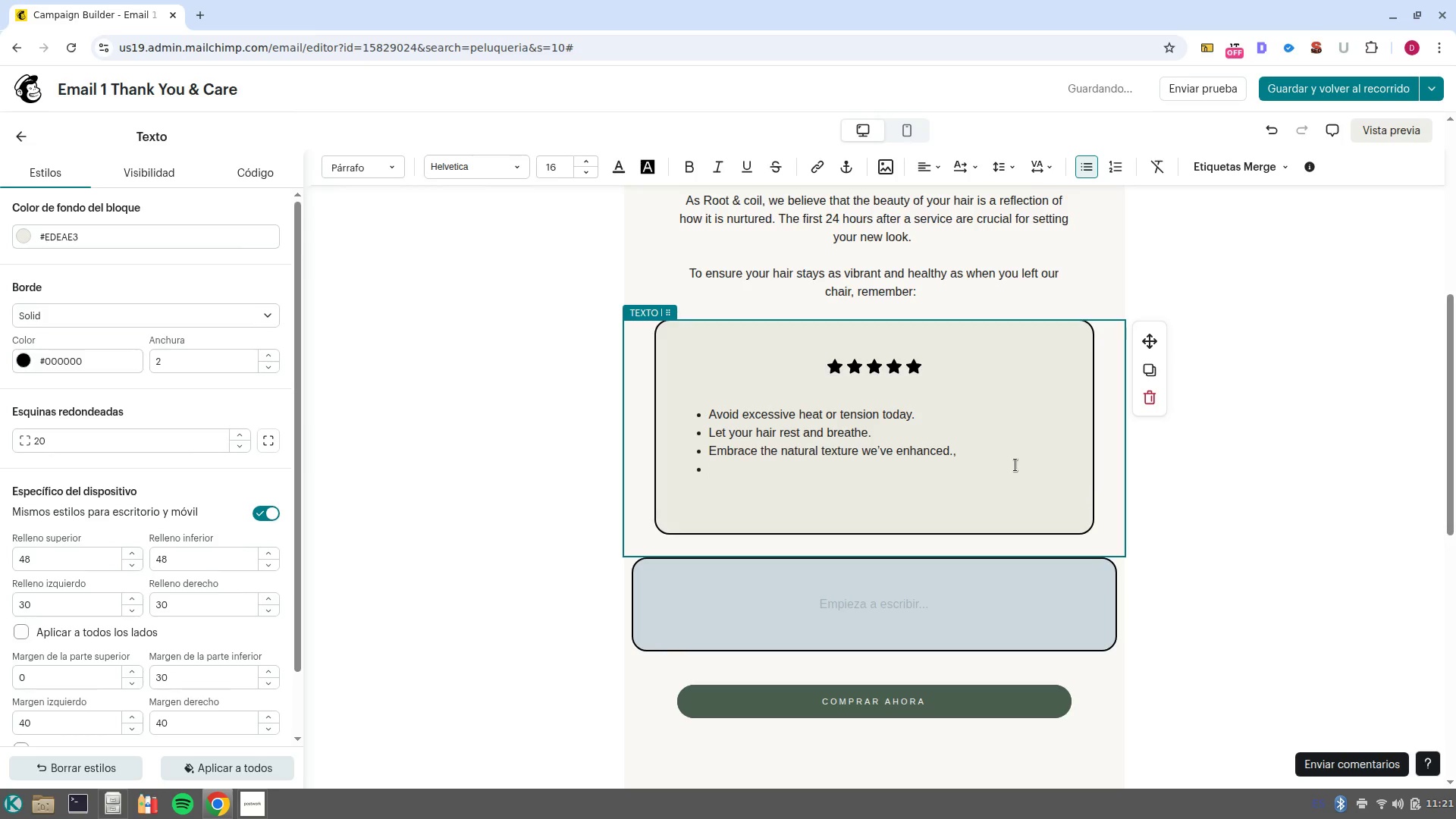 
key(Backspace)
 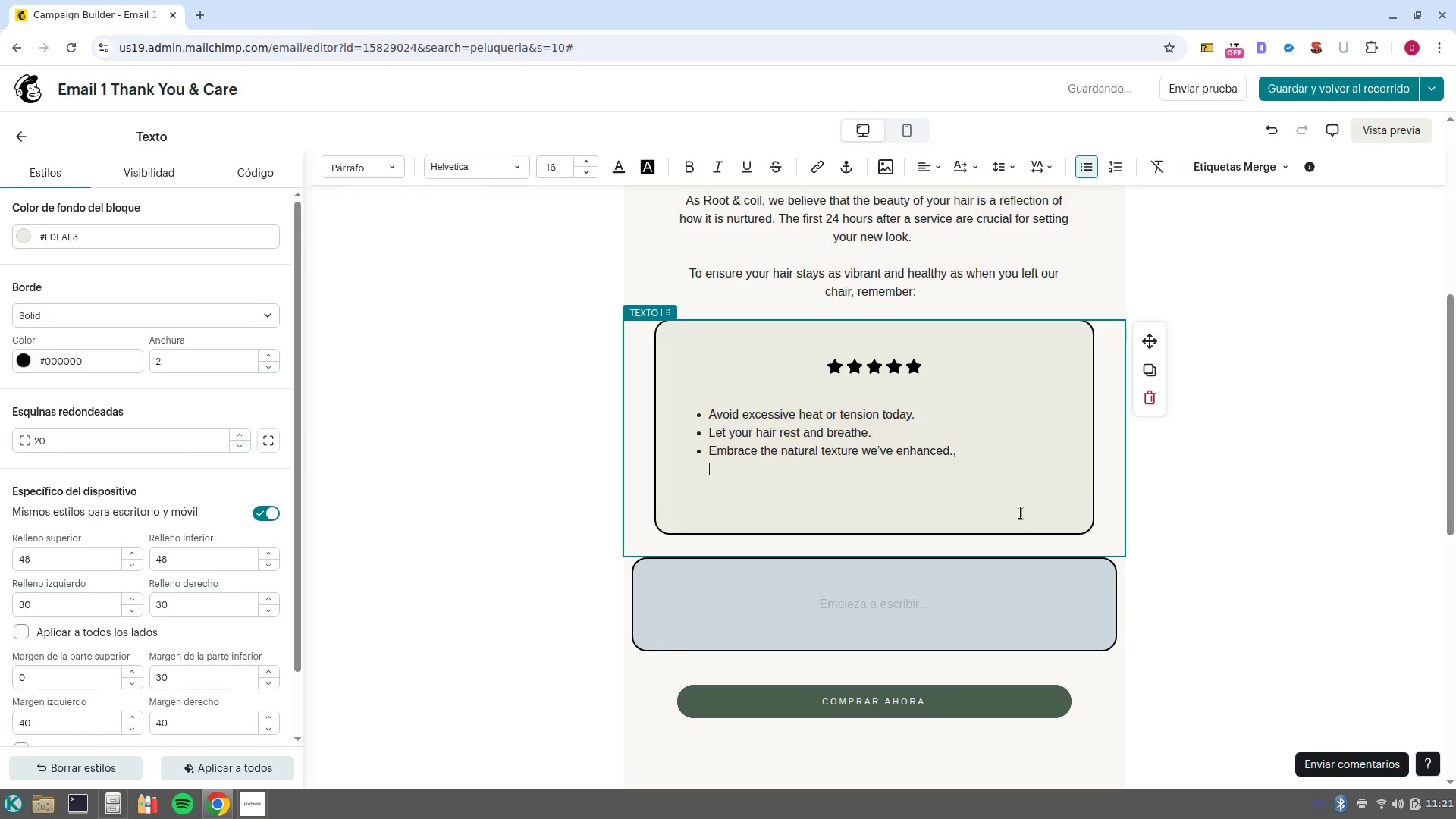 
left_click([1034, 576])
 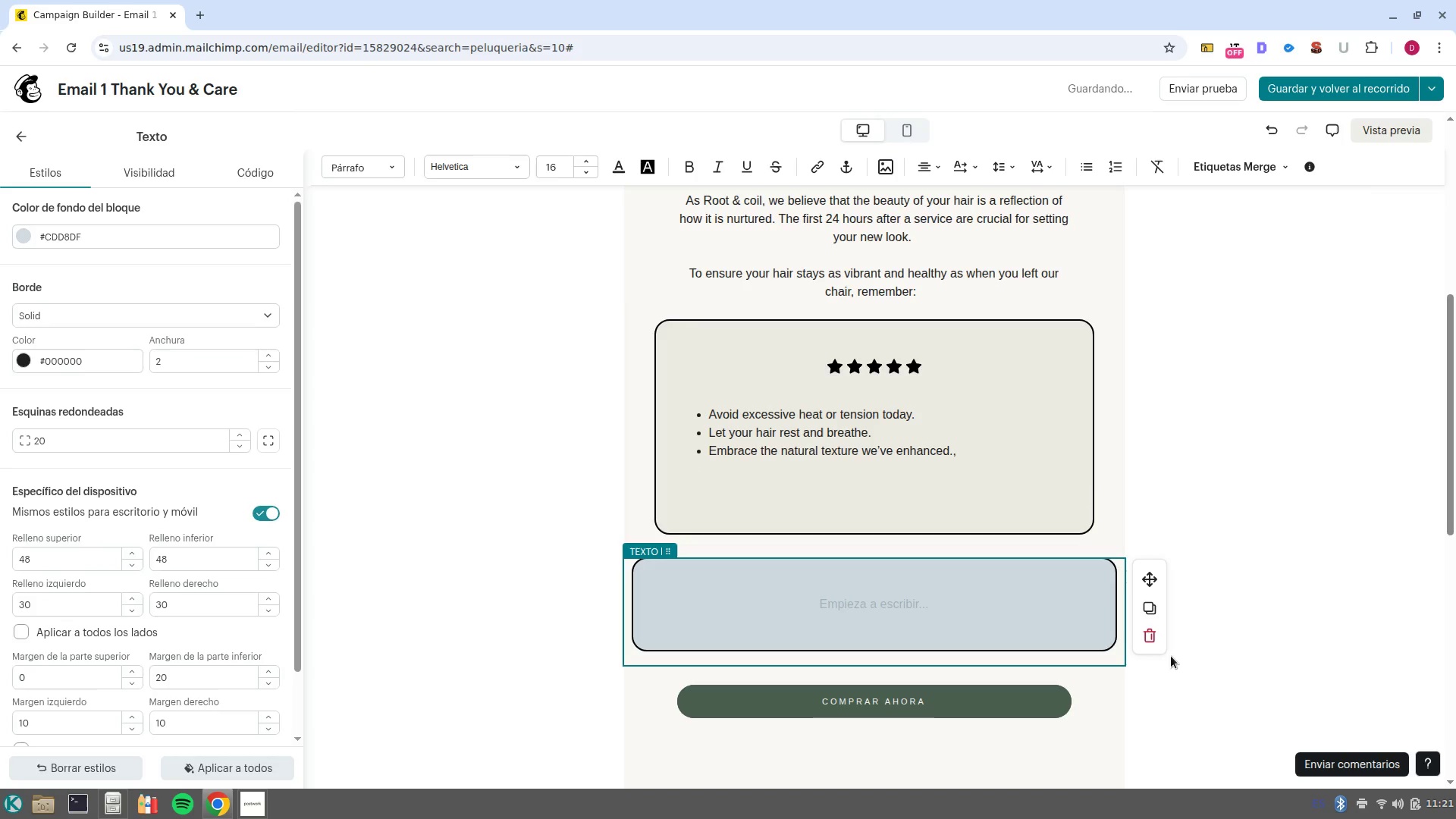 
left_click([1151, 637])
 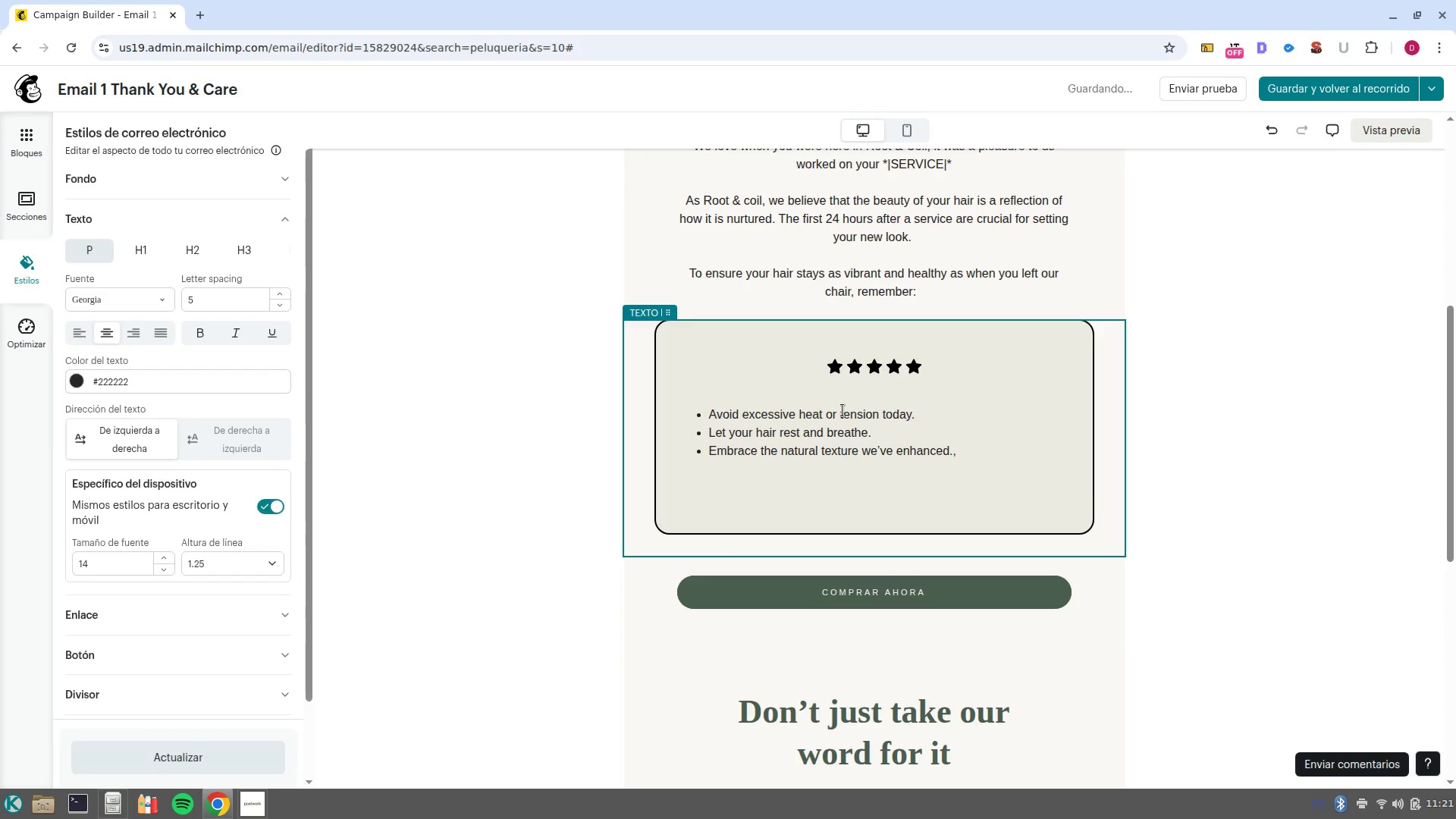 
scroll: coordinate [992, 595], scroll_direction: down, amount: 5.0
 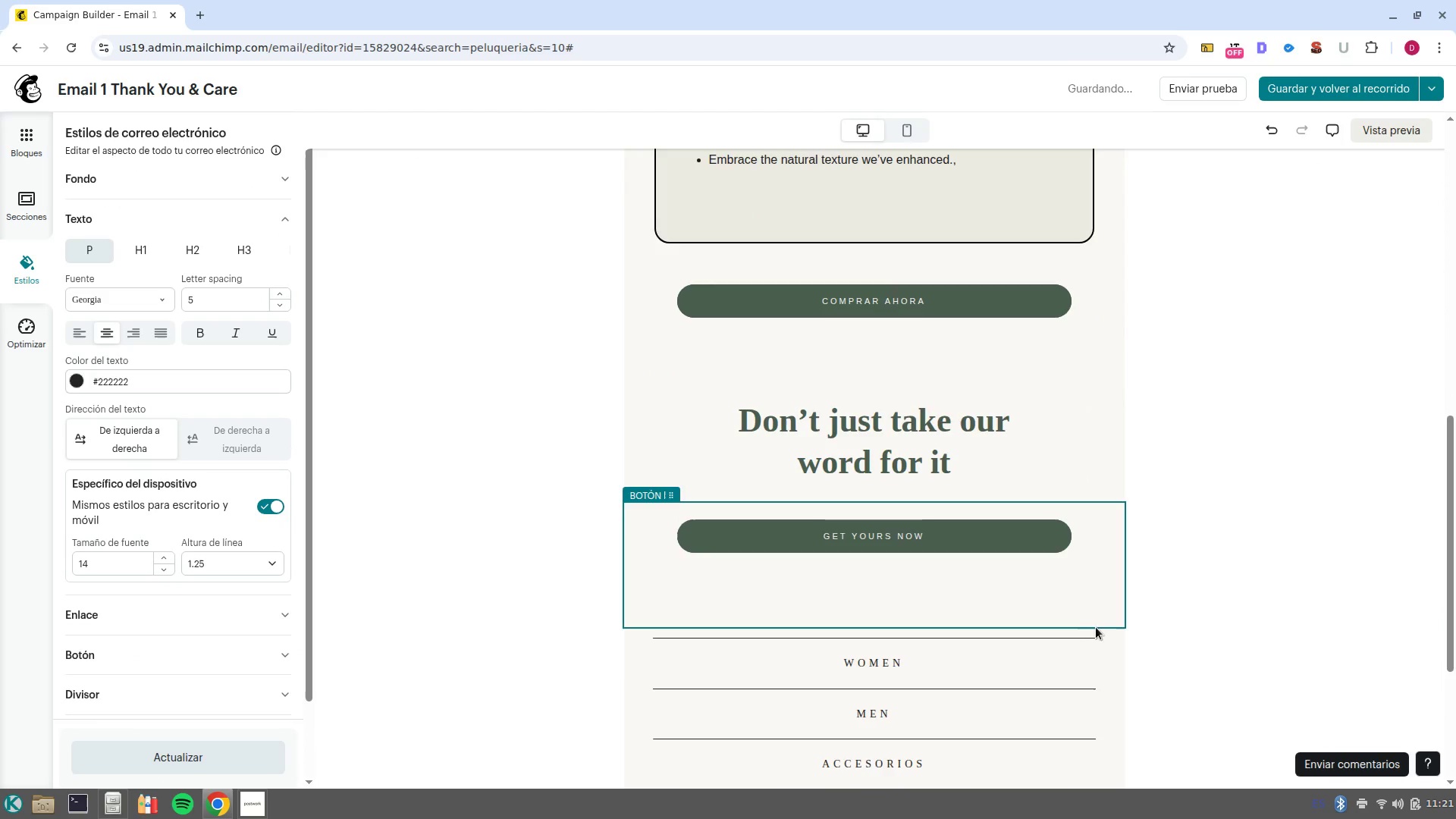 
left_click([1102, 641])
 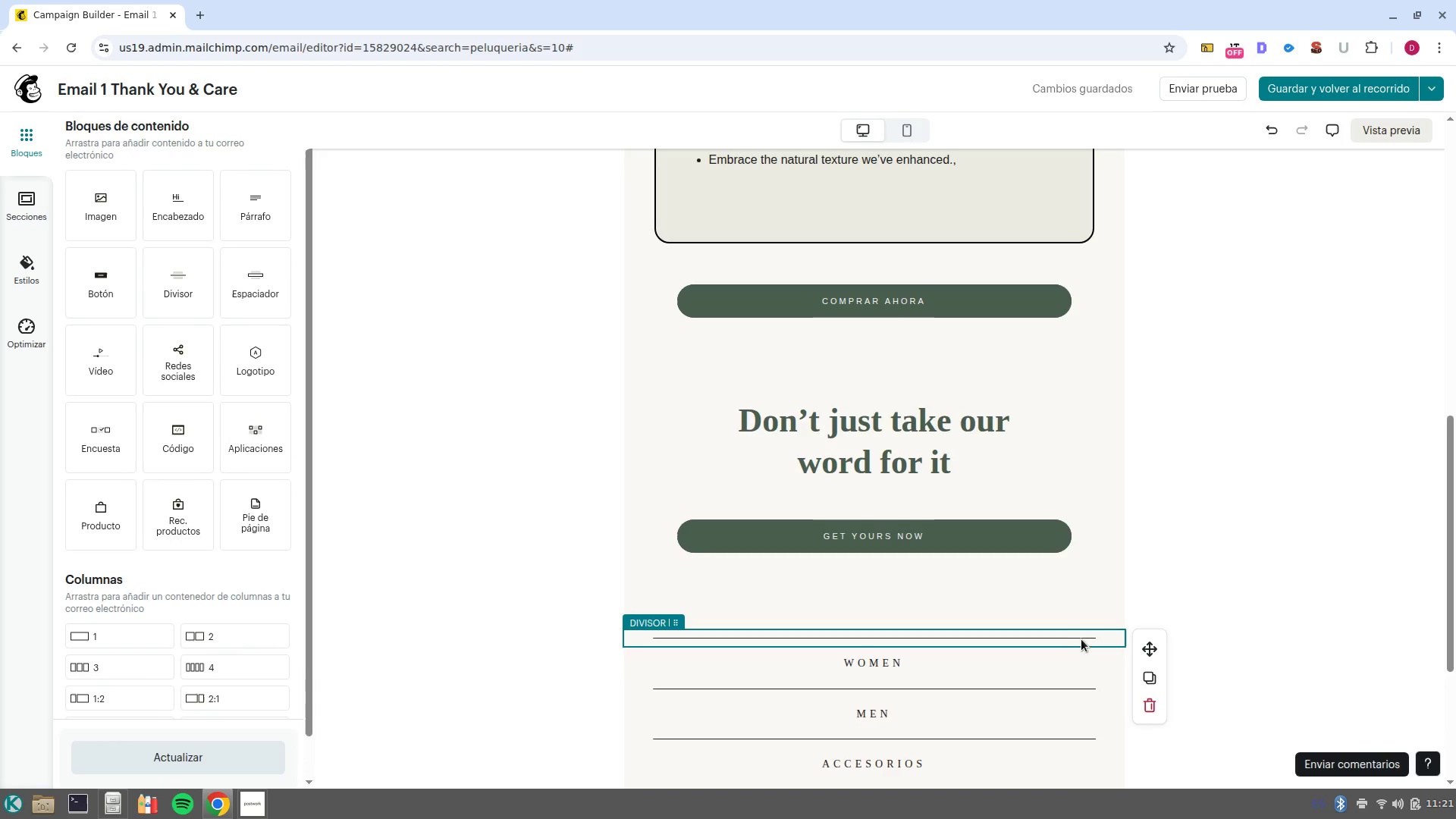 
left_click([1156, 703])
 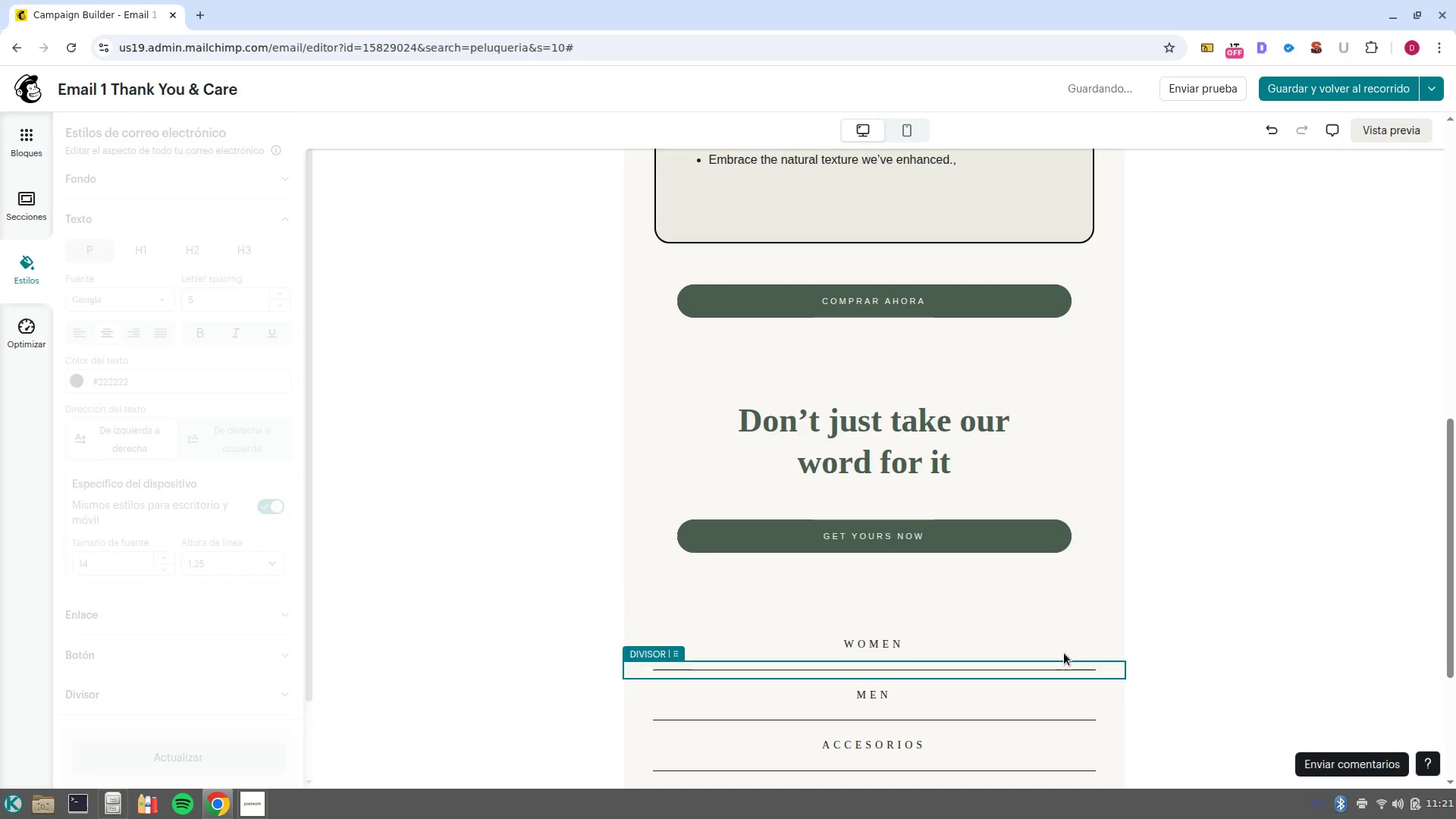 
left_click([1059, 647])
 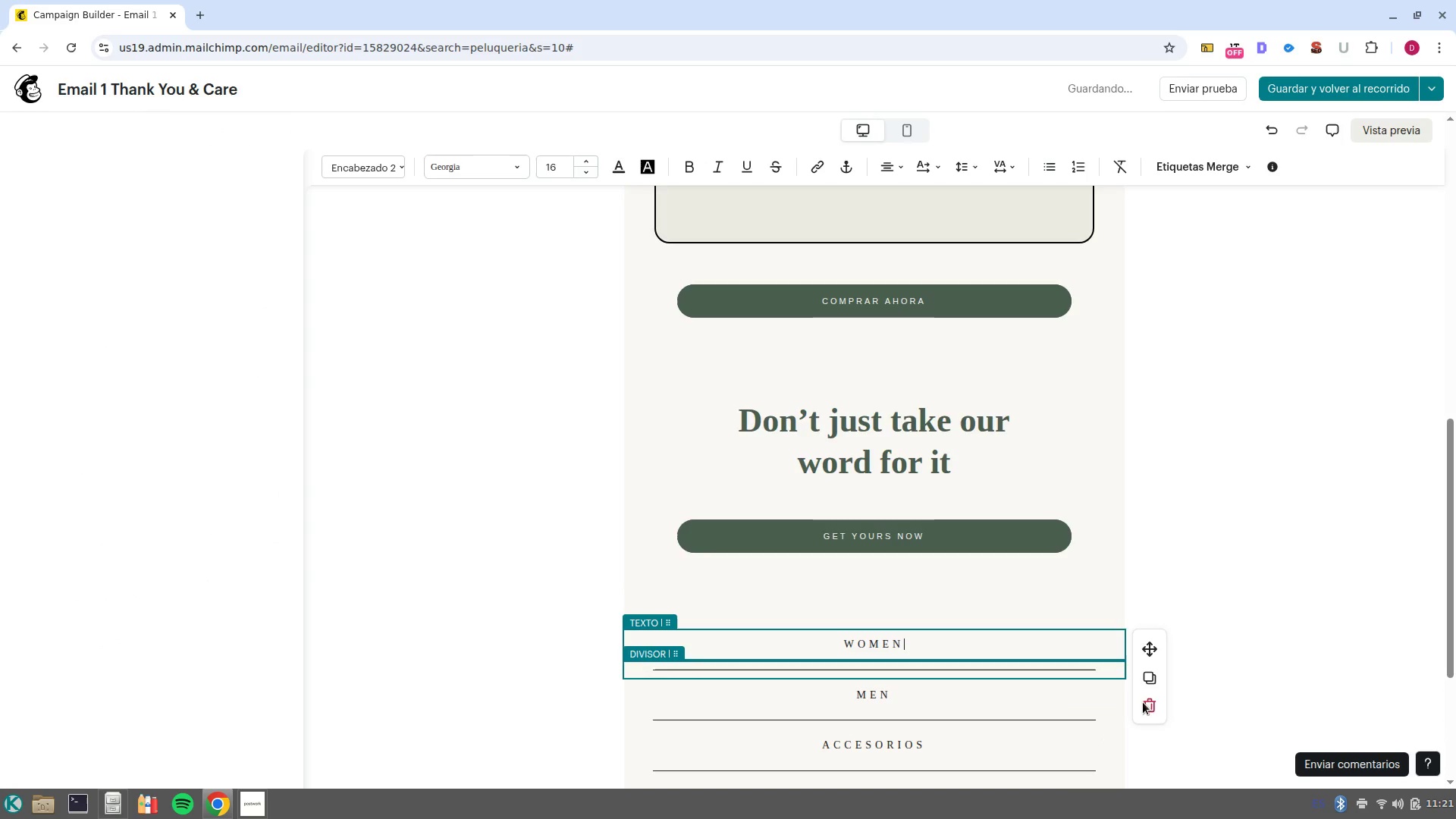 
left_click([1143, 702])
 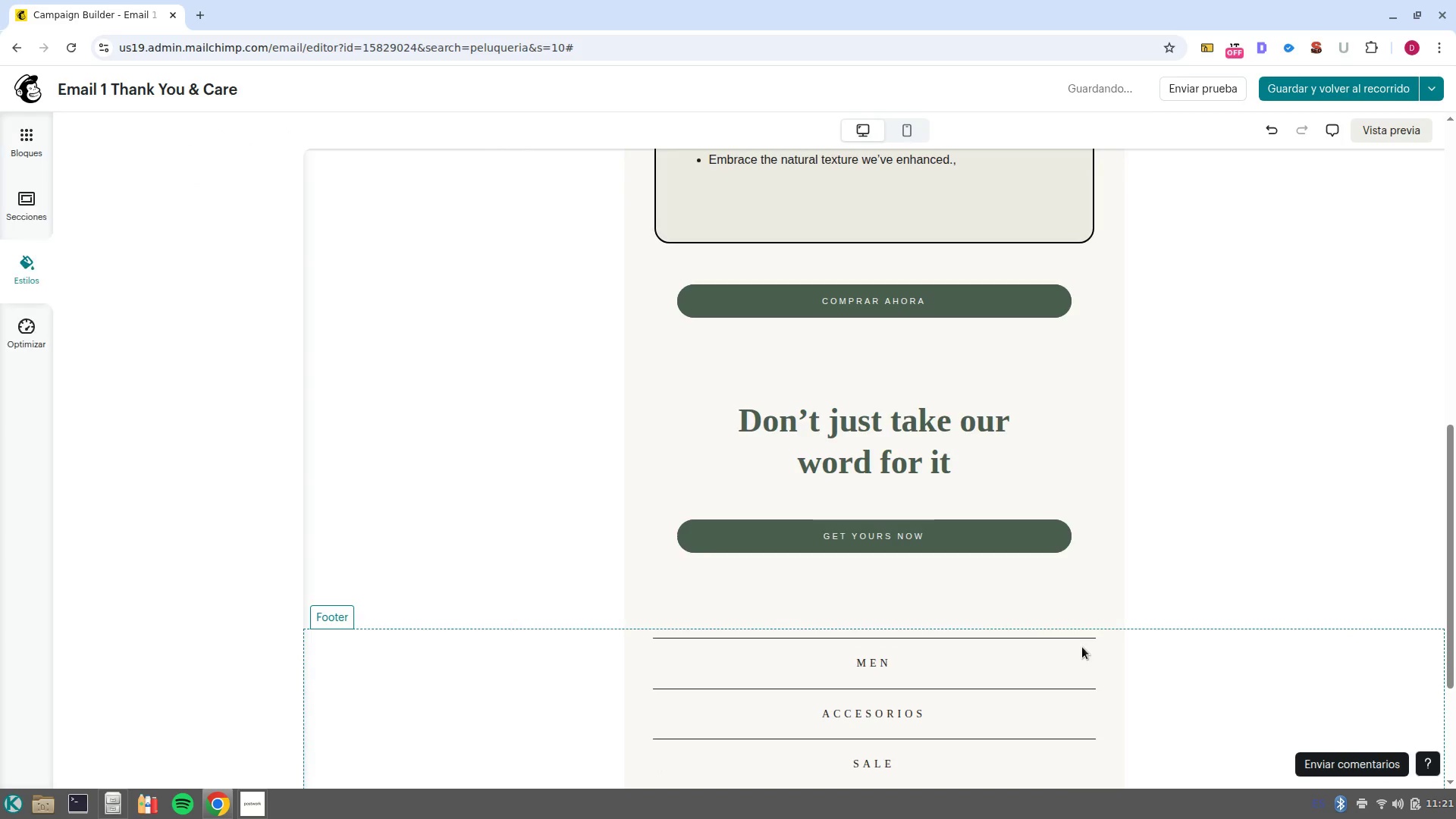 
left_click([1082, 639])
 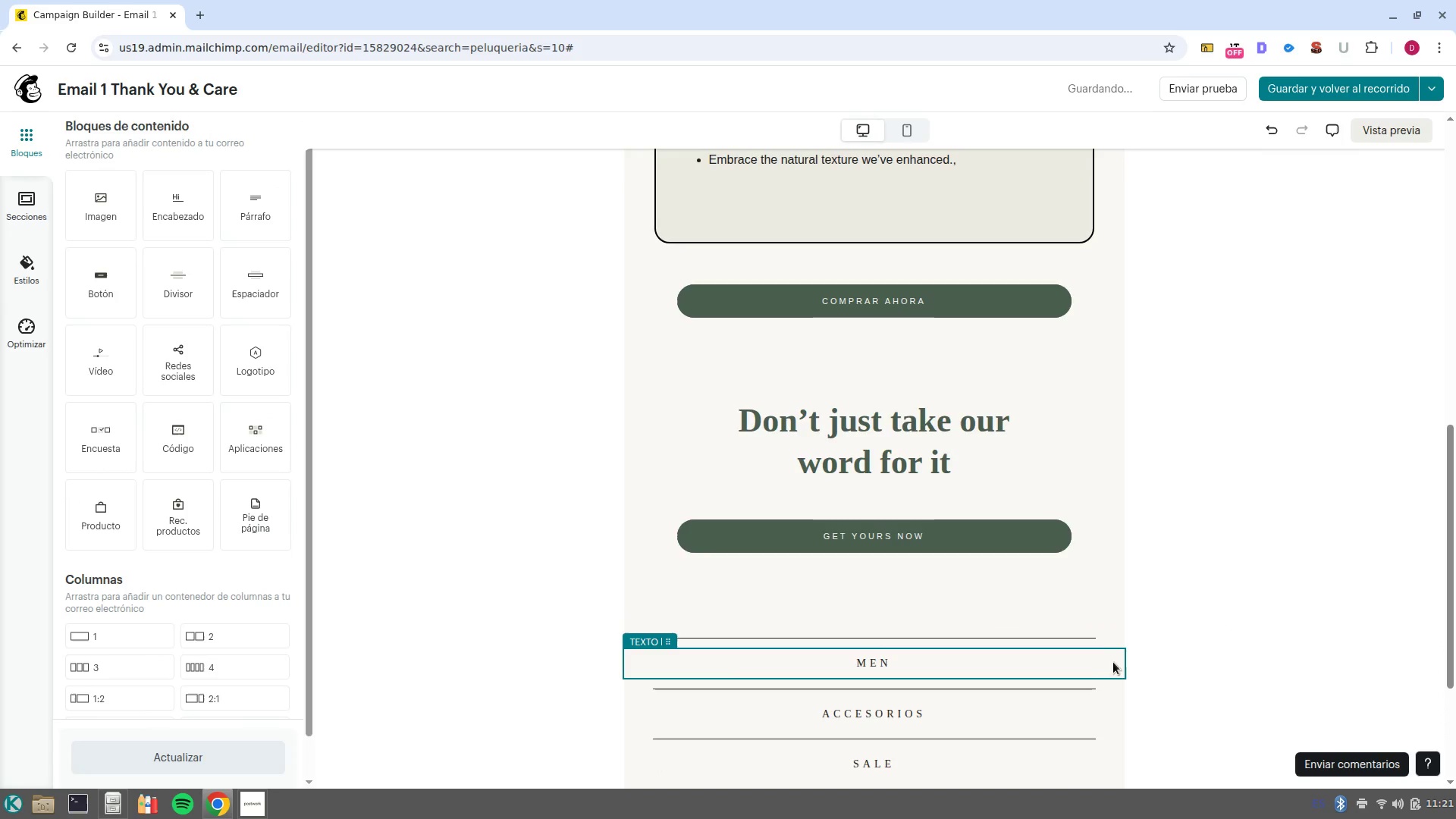 
left_click([1094, 645])
 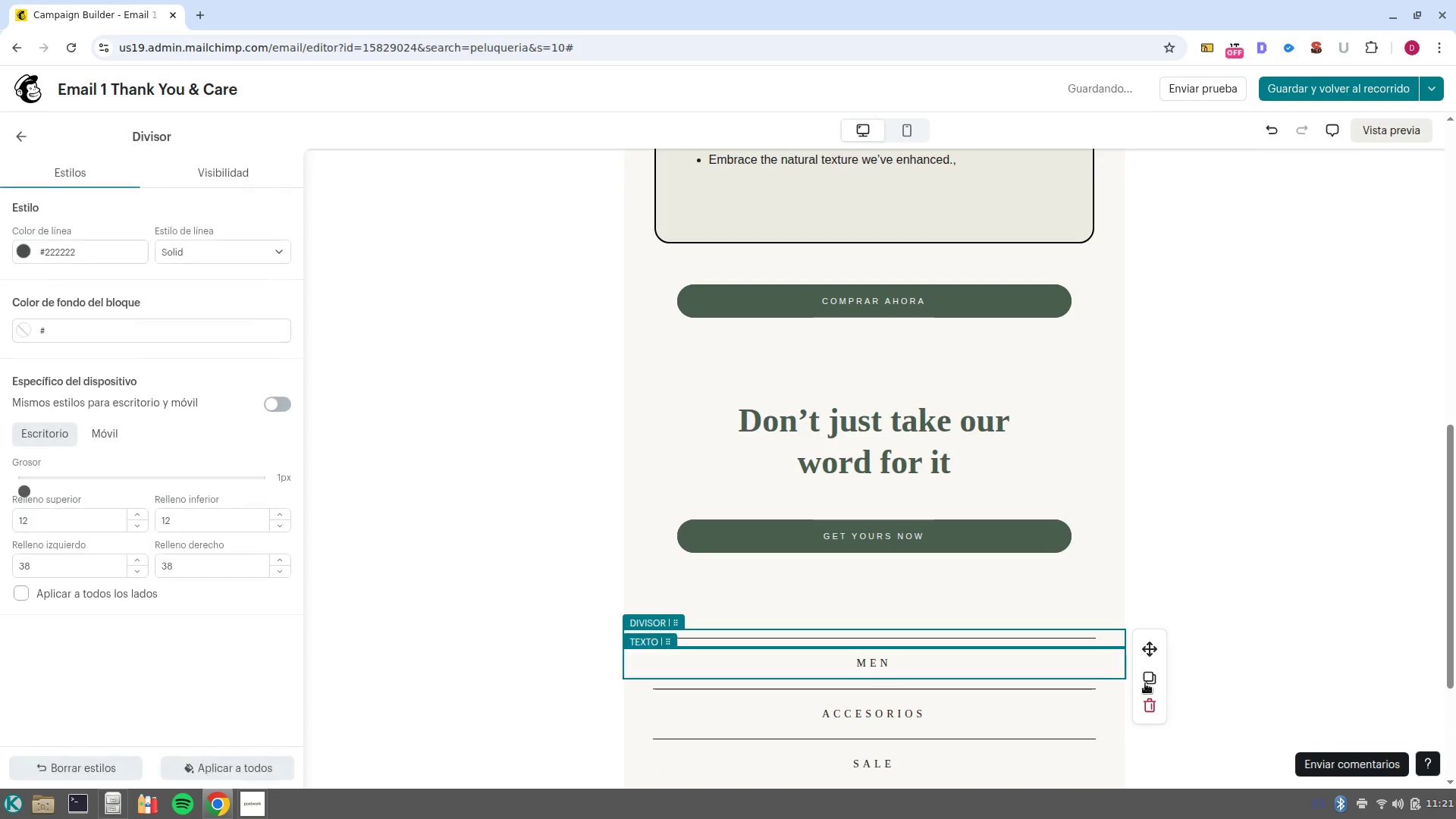 
left_click([1147, 703])
 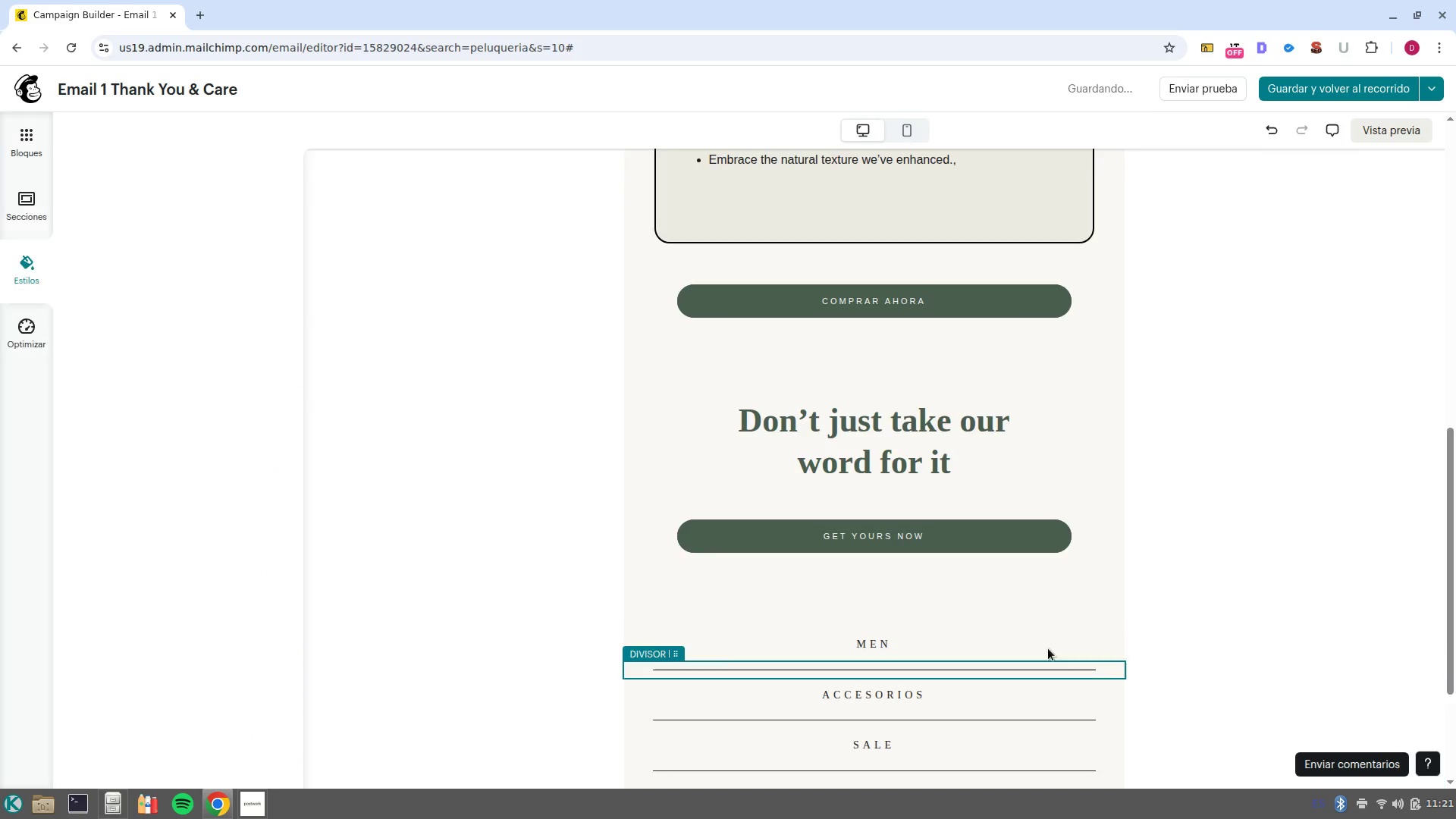 
left_click([1047, 646])
 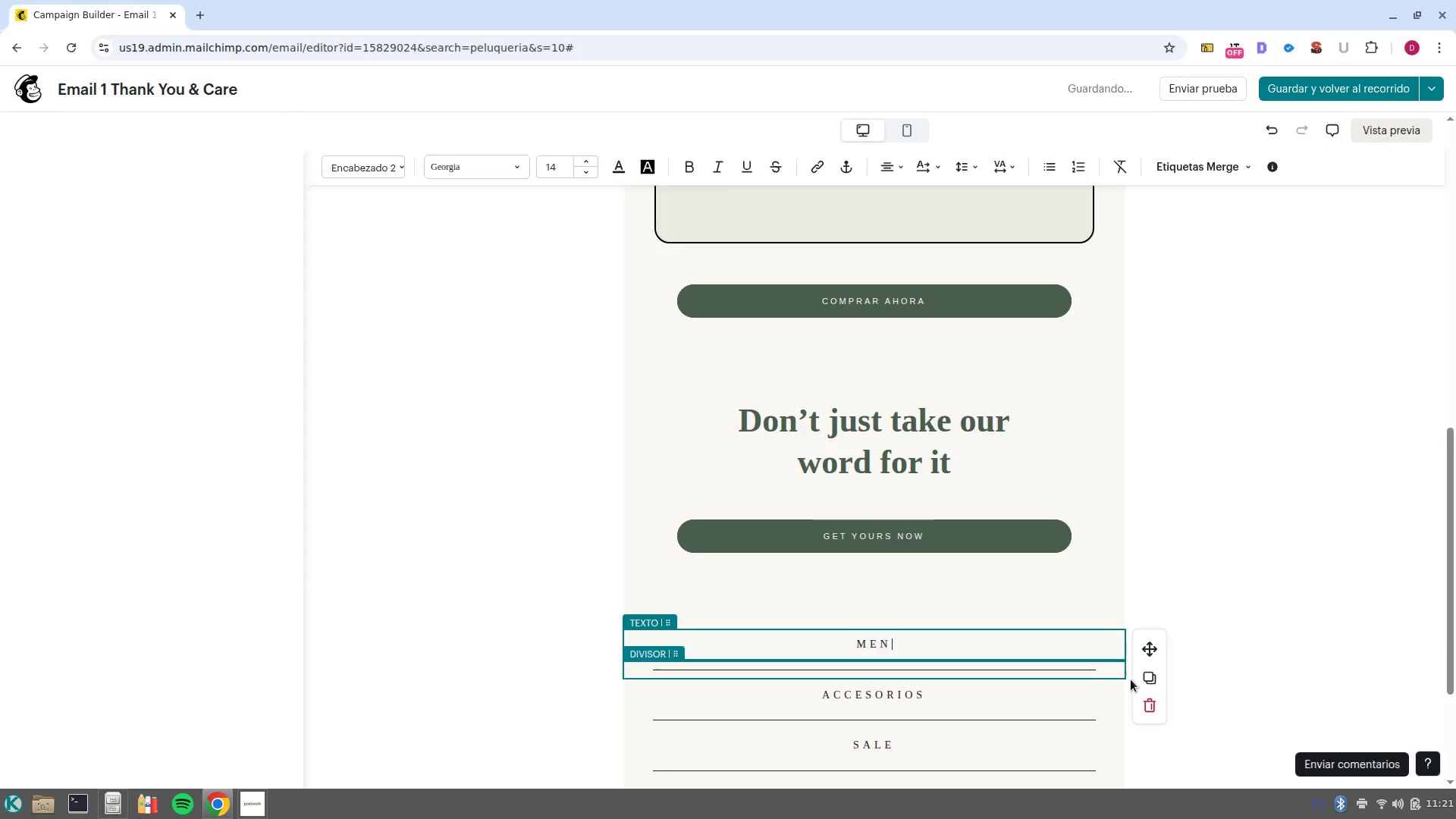 
left_click([1146, 704])
 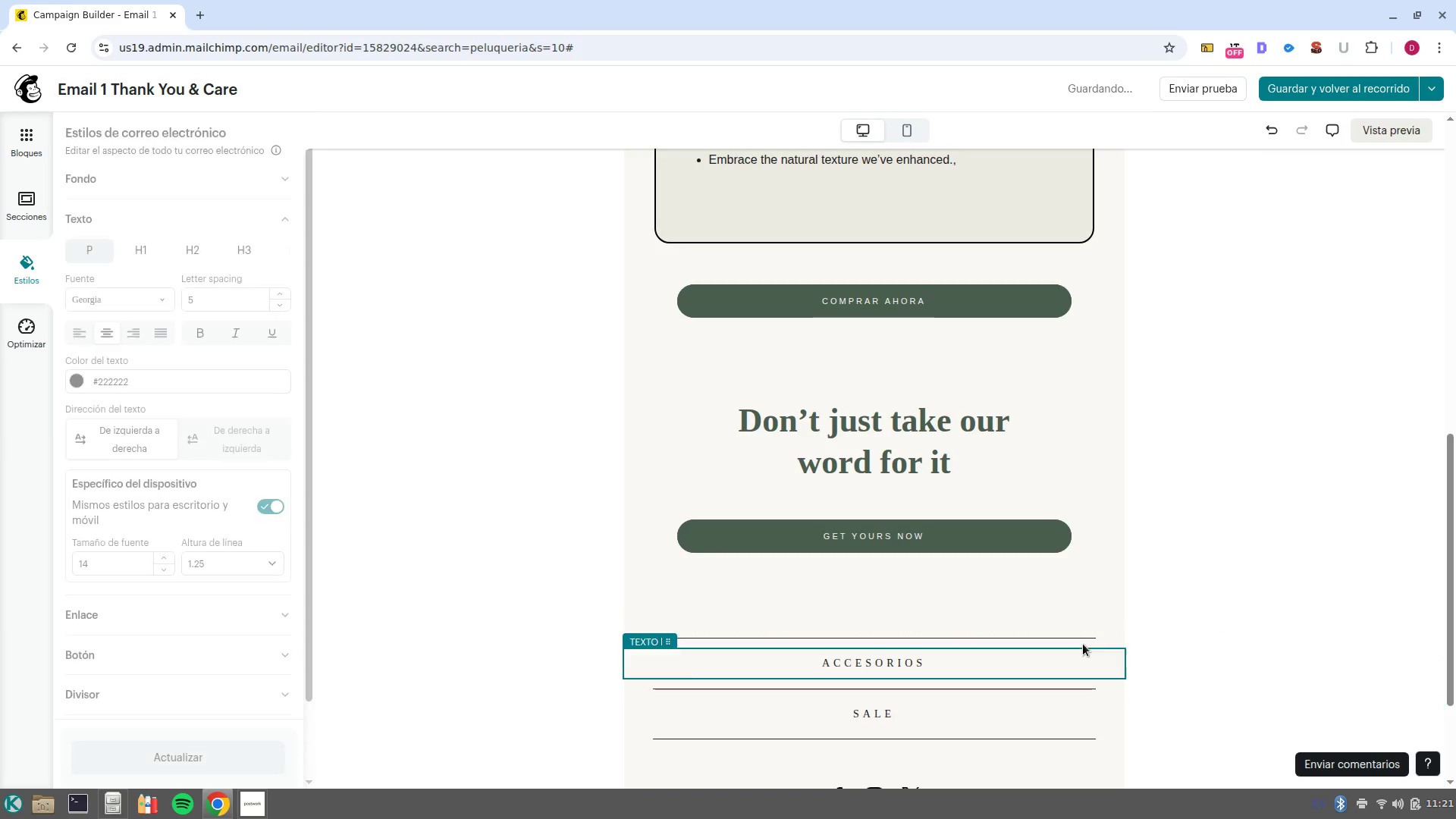 
left_click([1081, 635])
 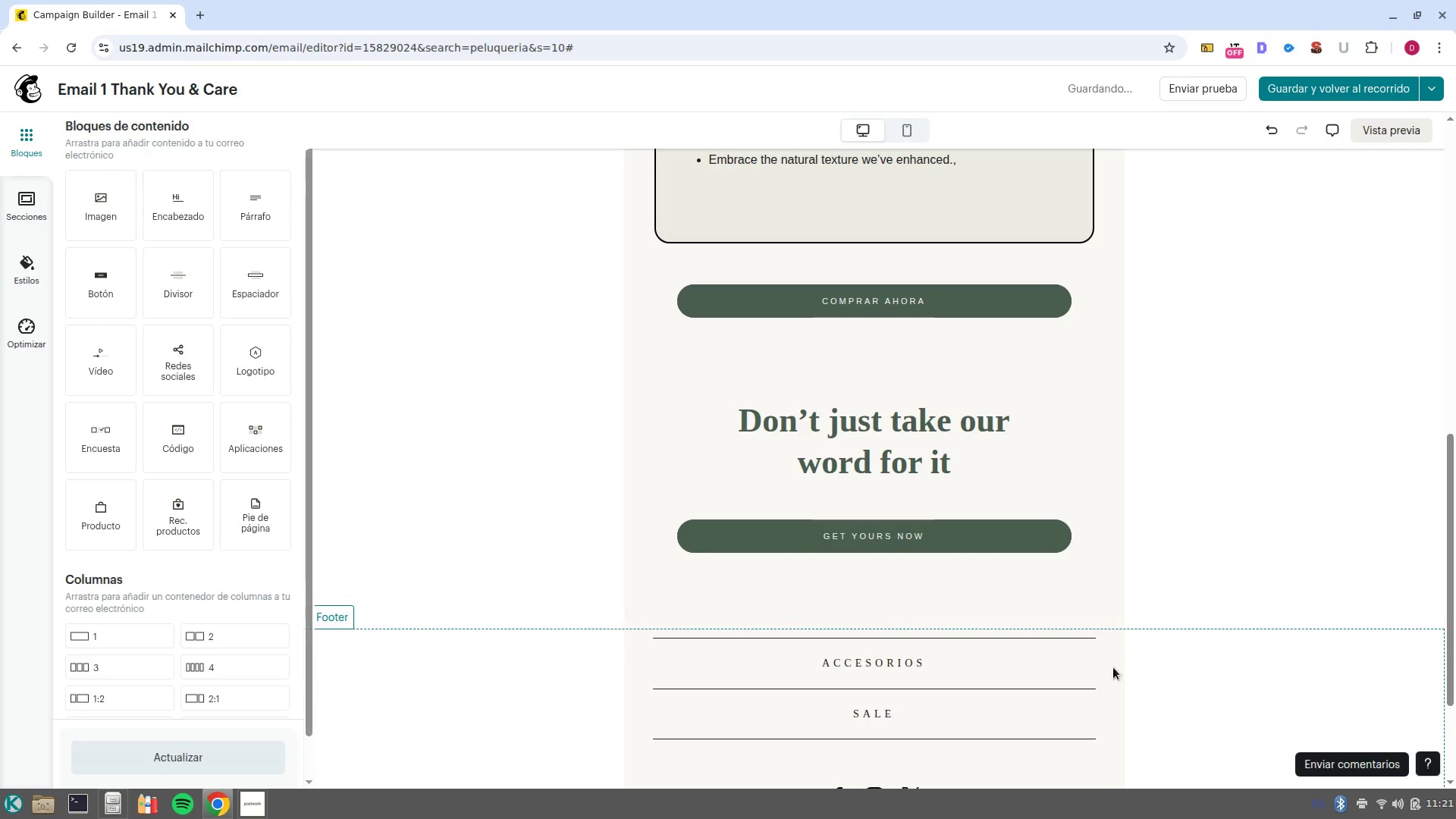 
left_click([1088, 637])
 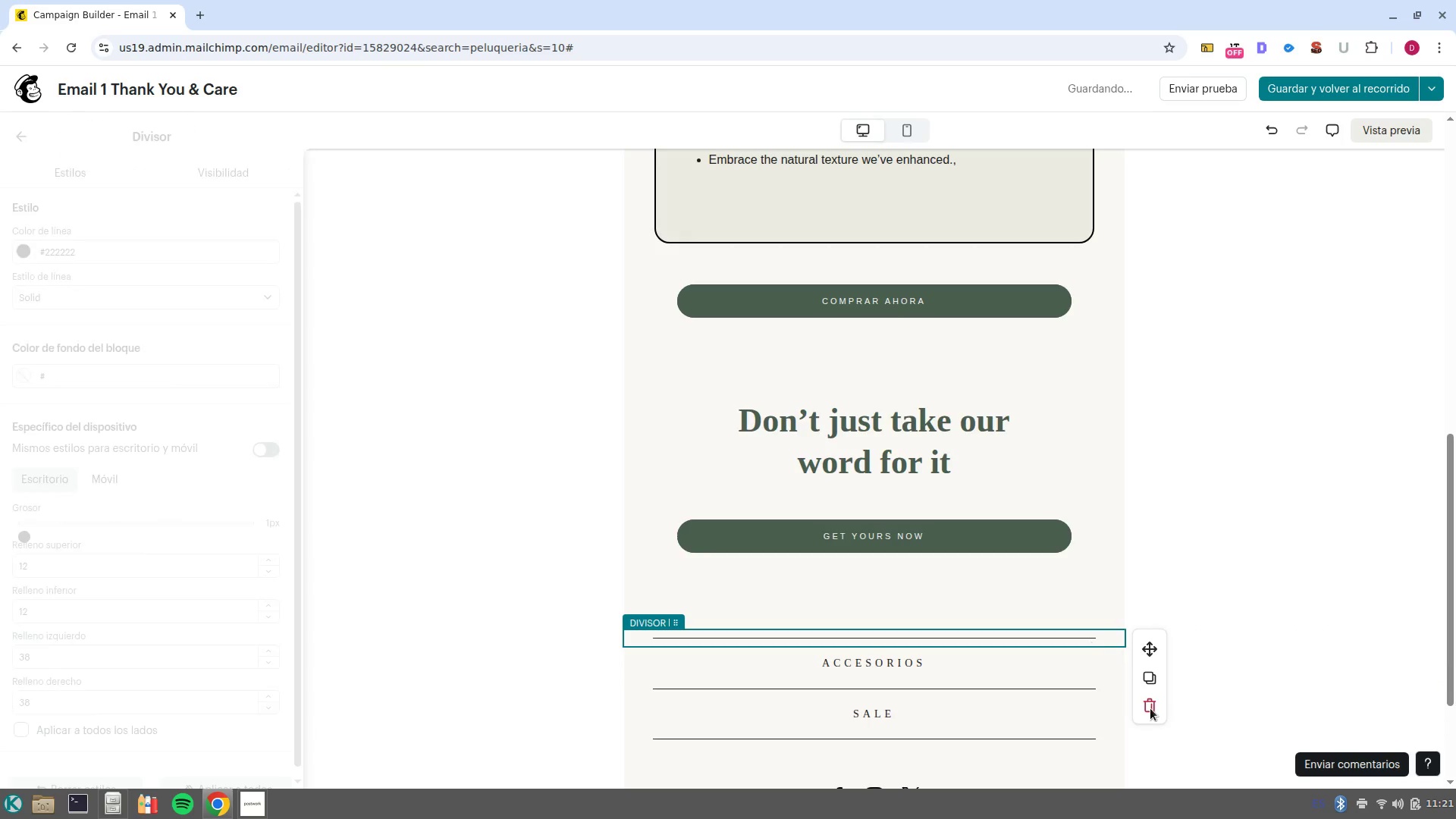 
left_click([1150, 708])
 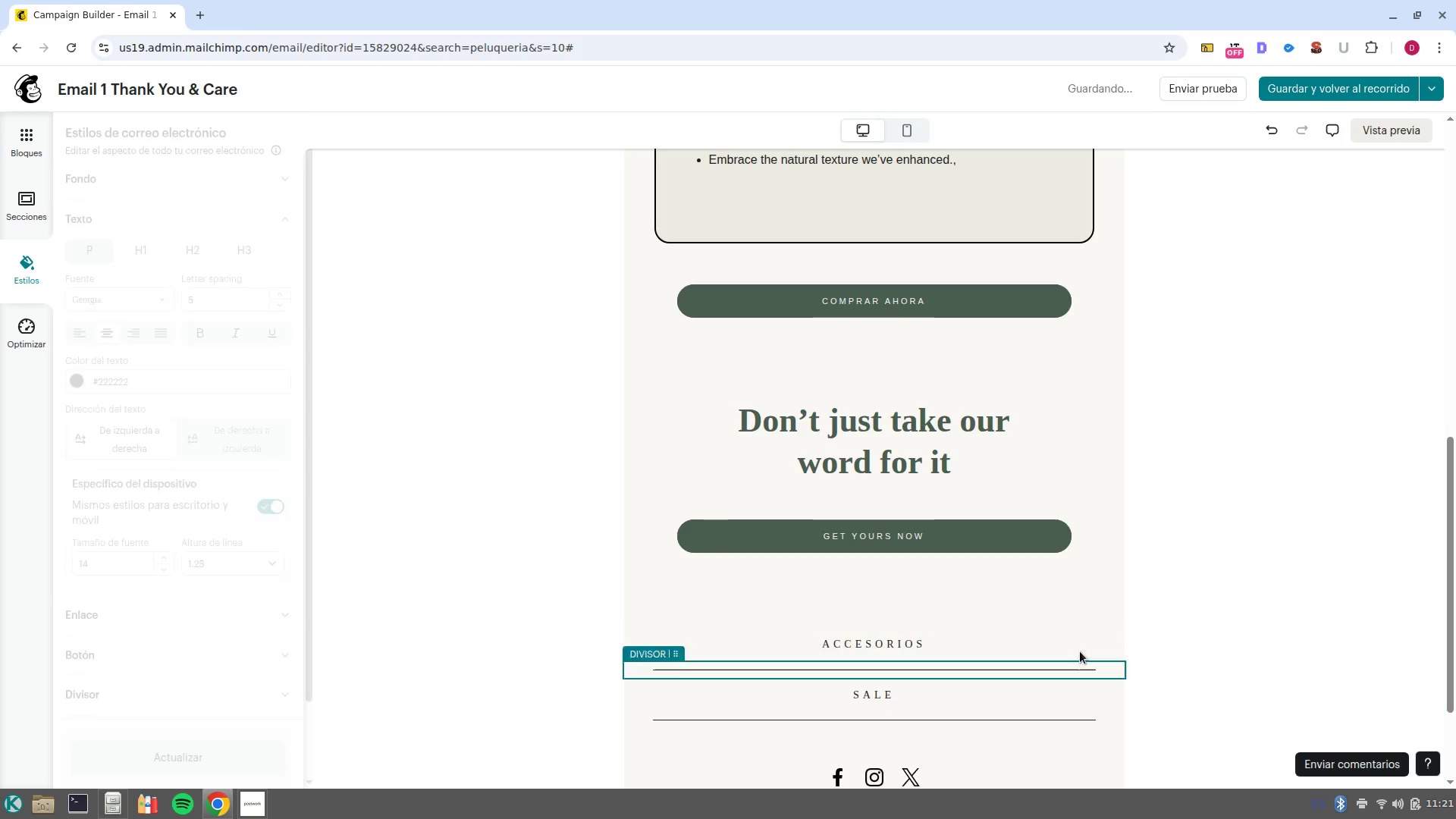 
left_click([1069, 641])
 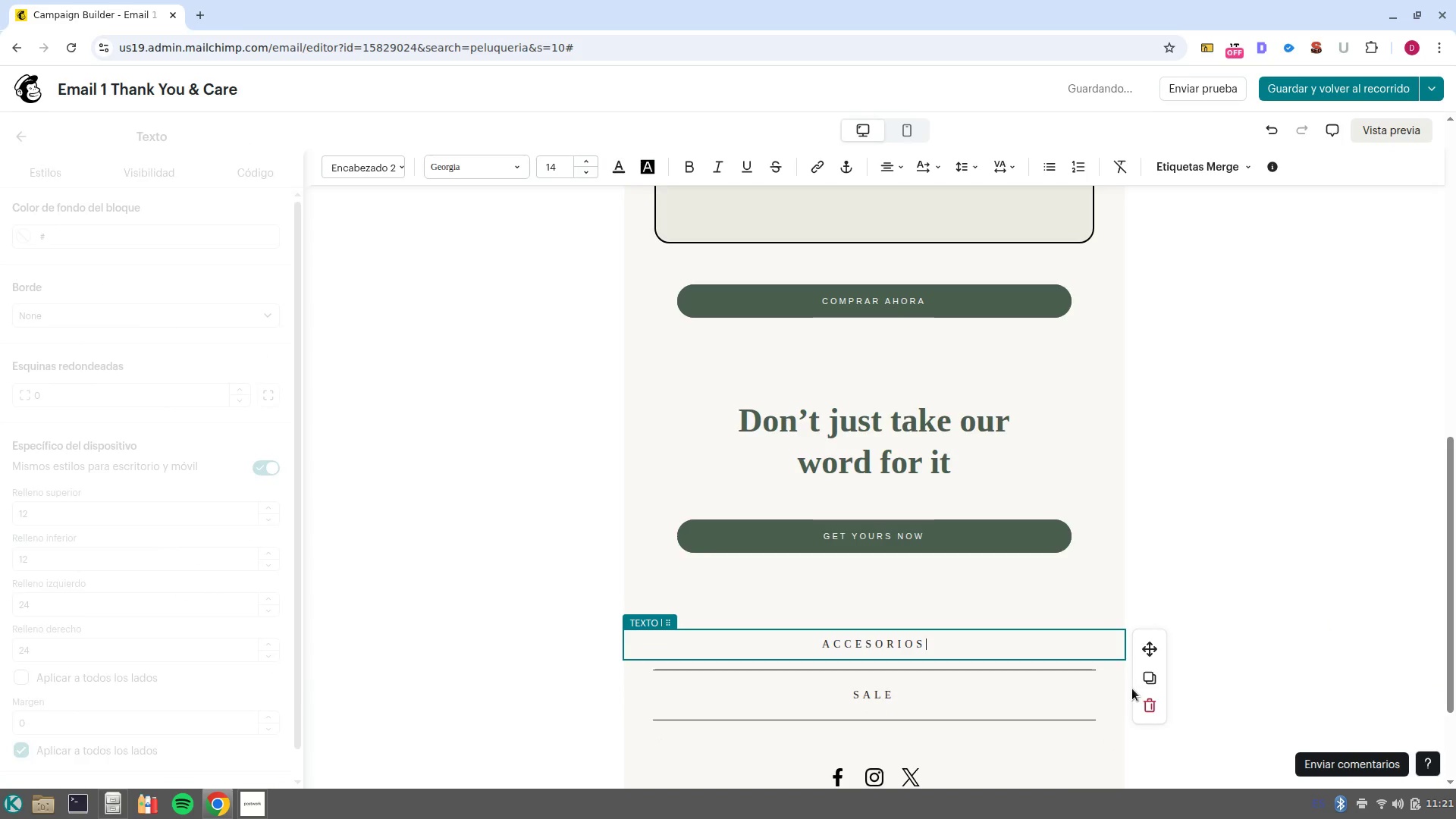 
left_click([1150, 703])
 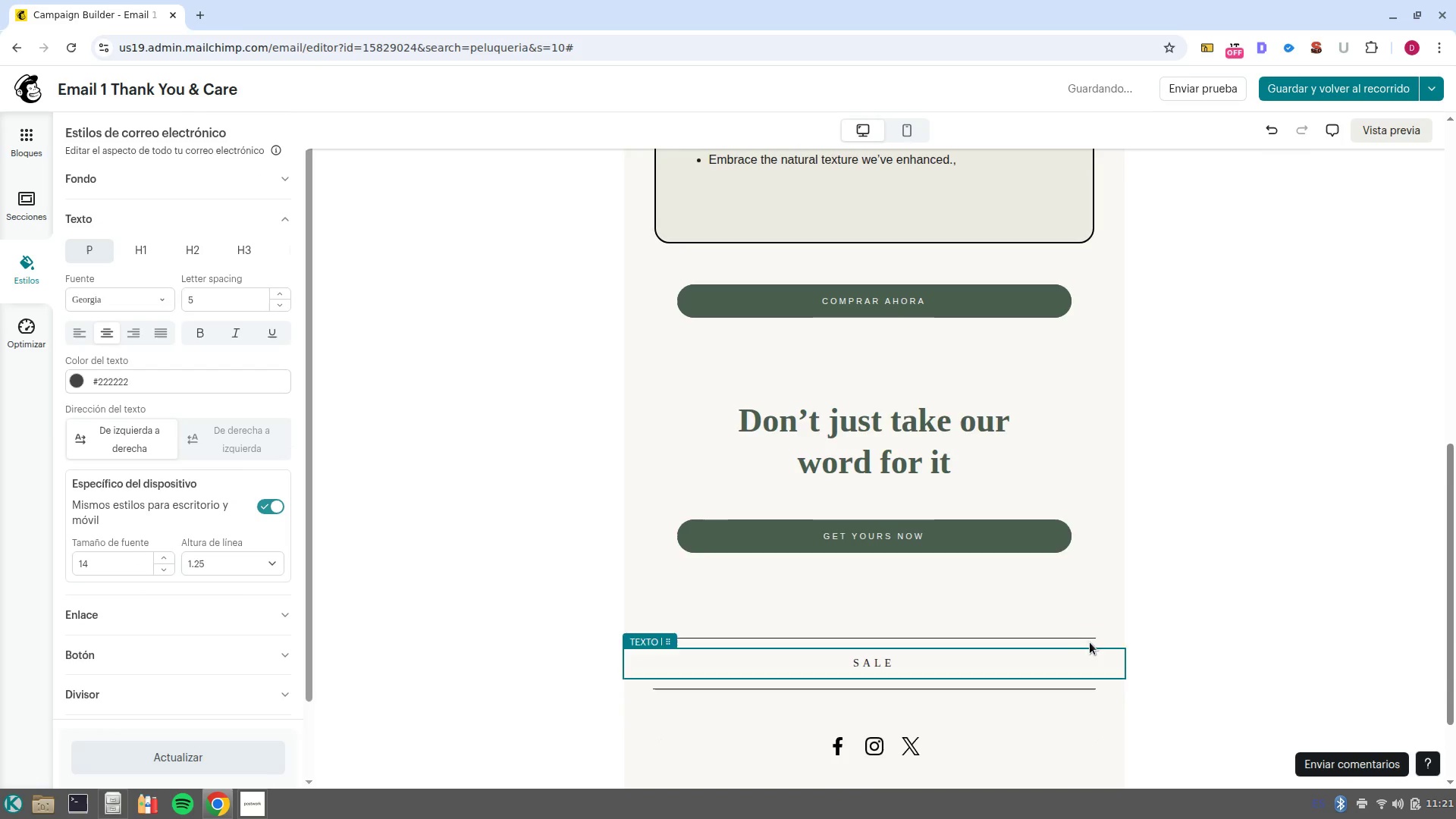 
left_click([1086, 639])
 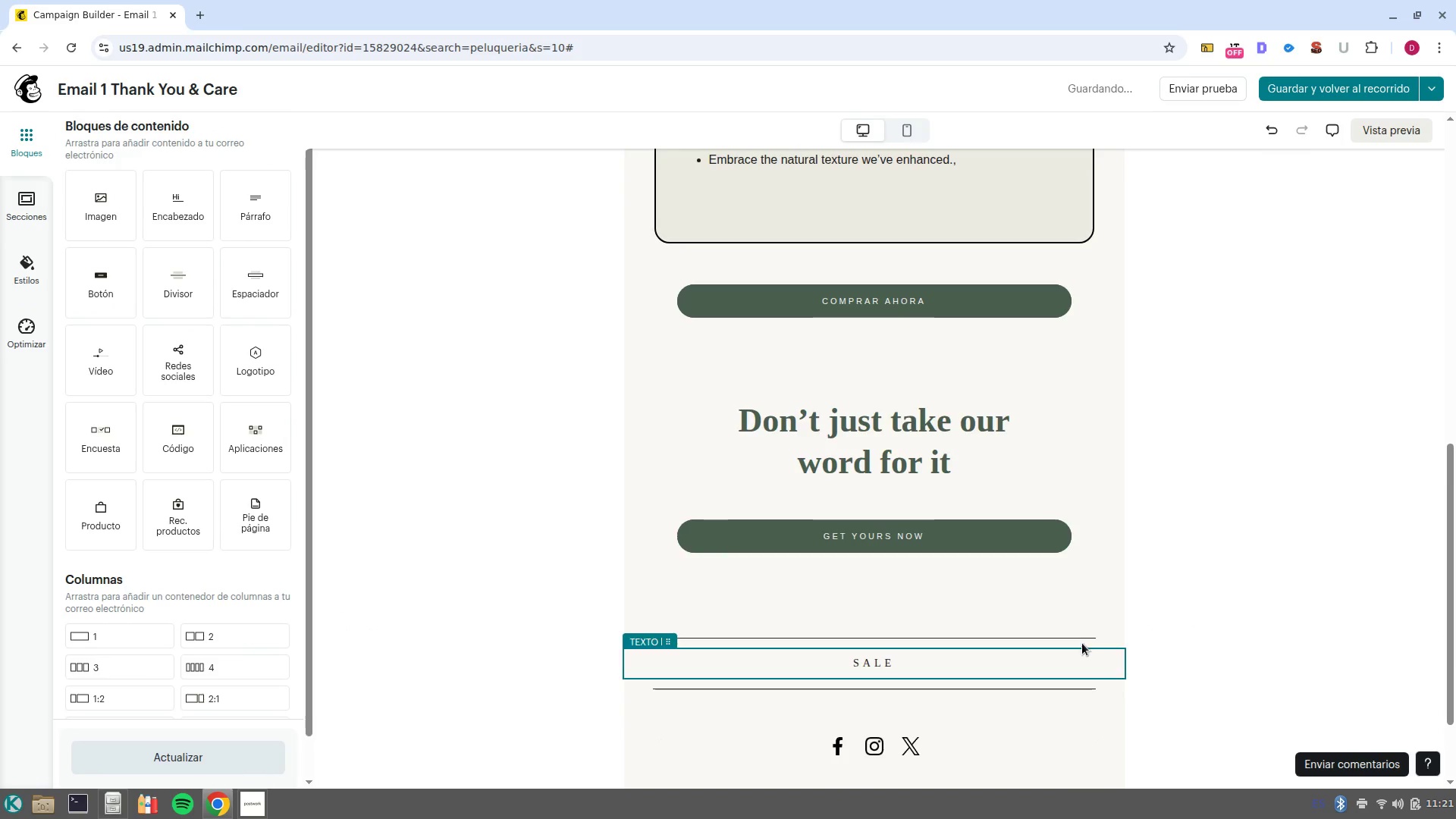 
left_click([1081, 642])
 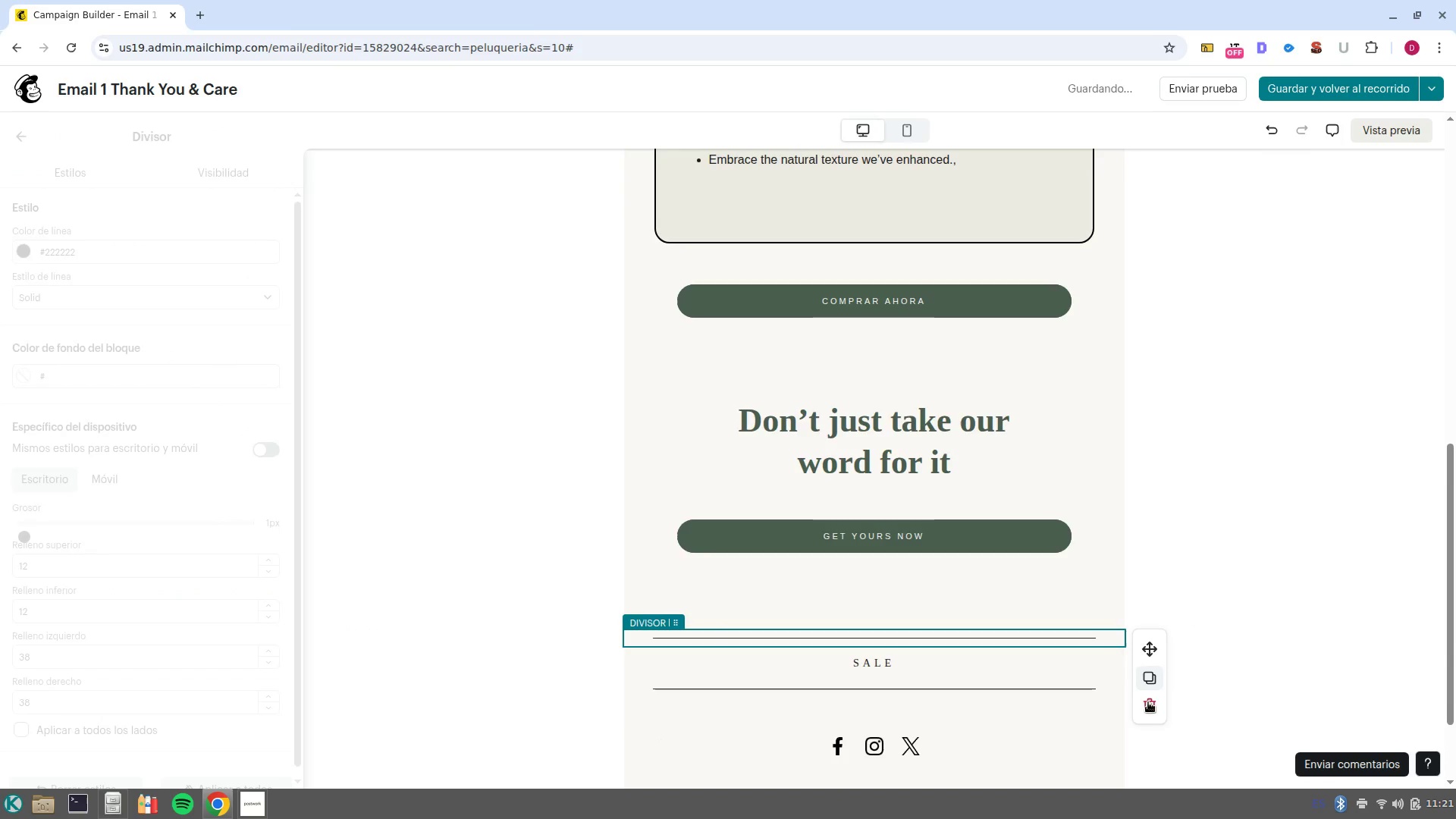 
left_click([1150, 706])
 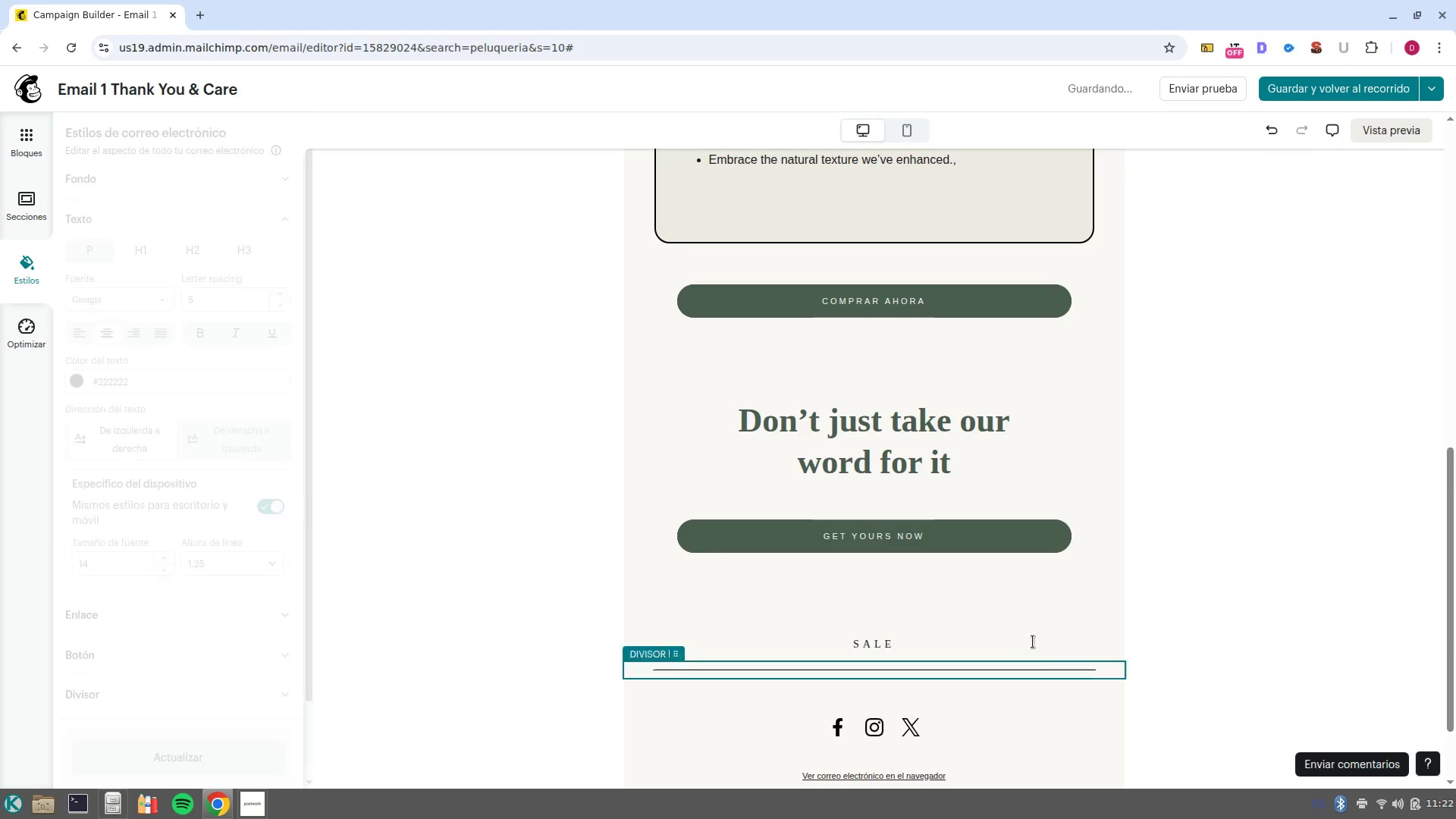 
left_click([1027, 638])
 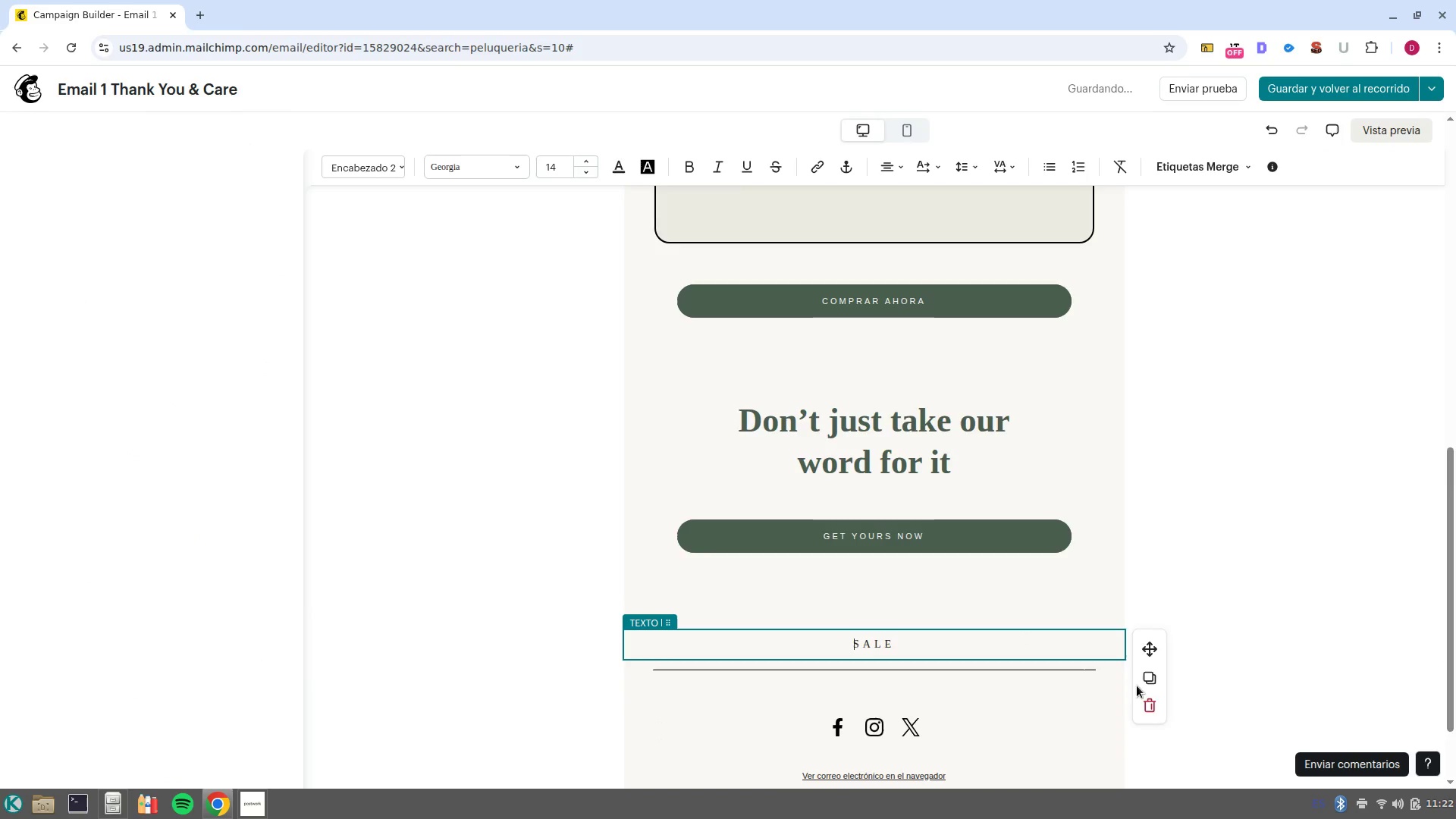 
left_click([1145, 703])
 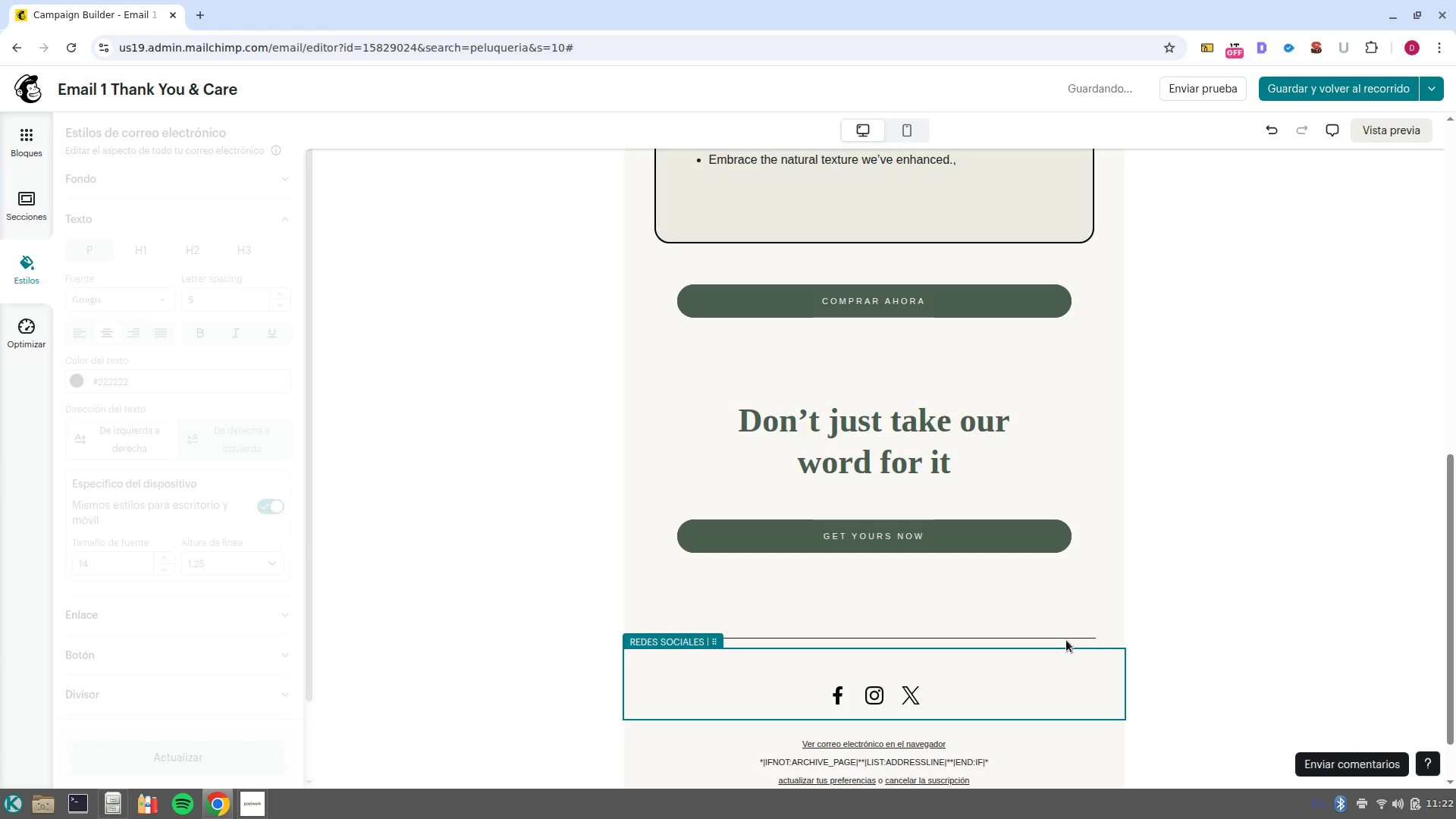 
left_click([1066, 640])
 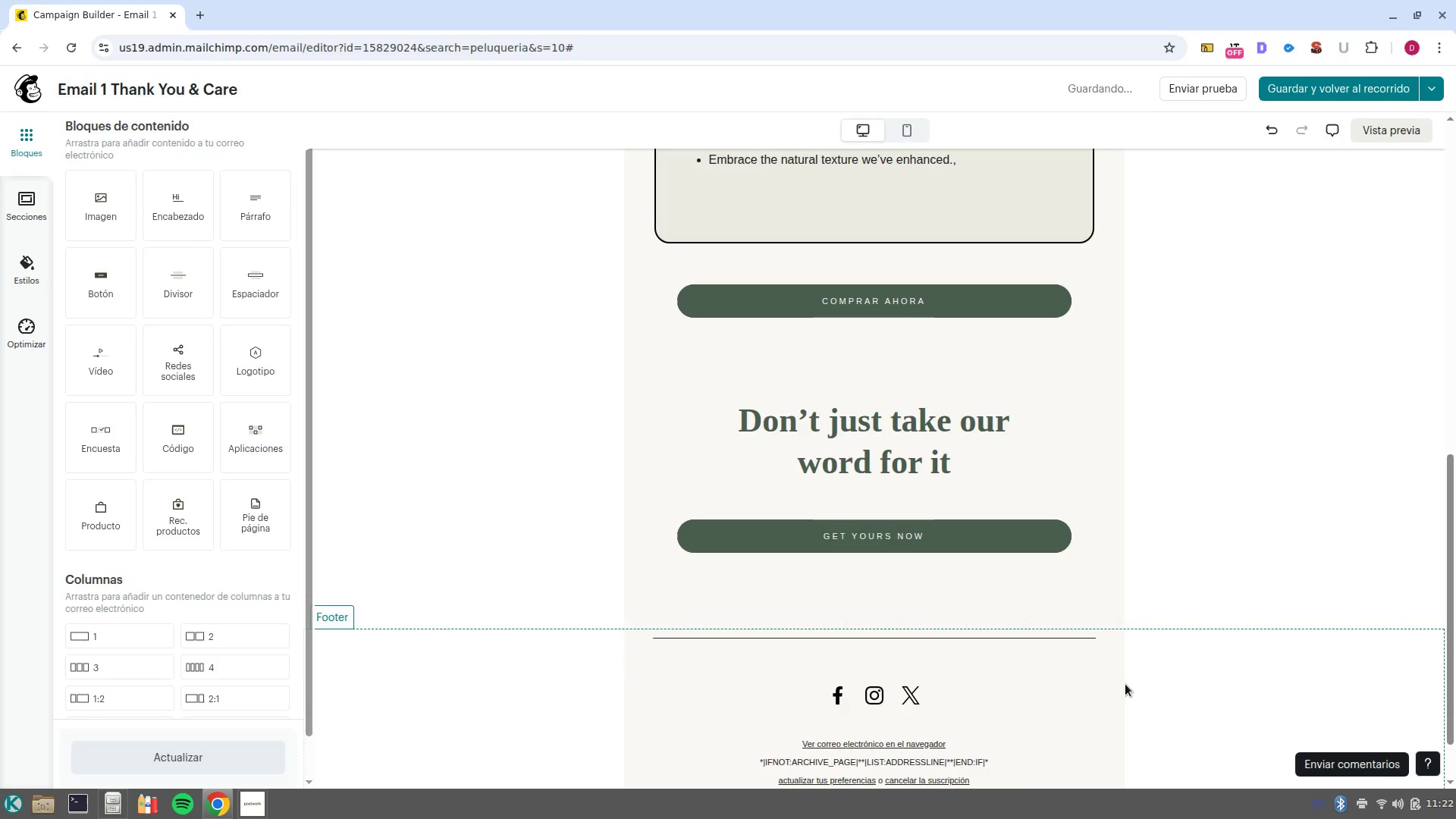 
left_click([1079, 645])
 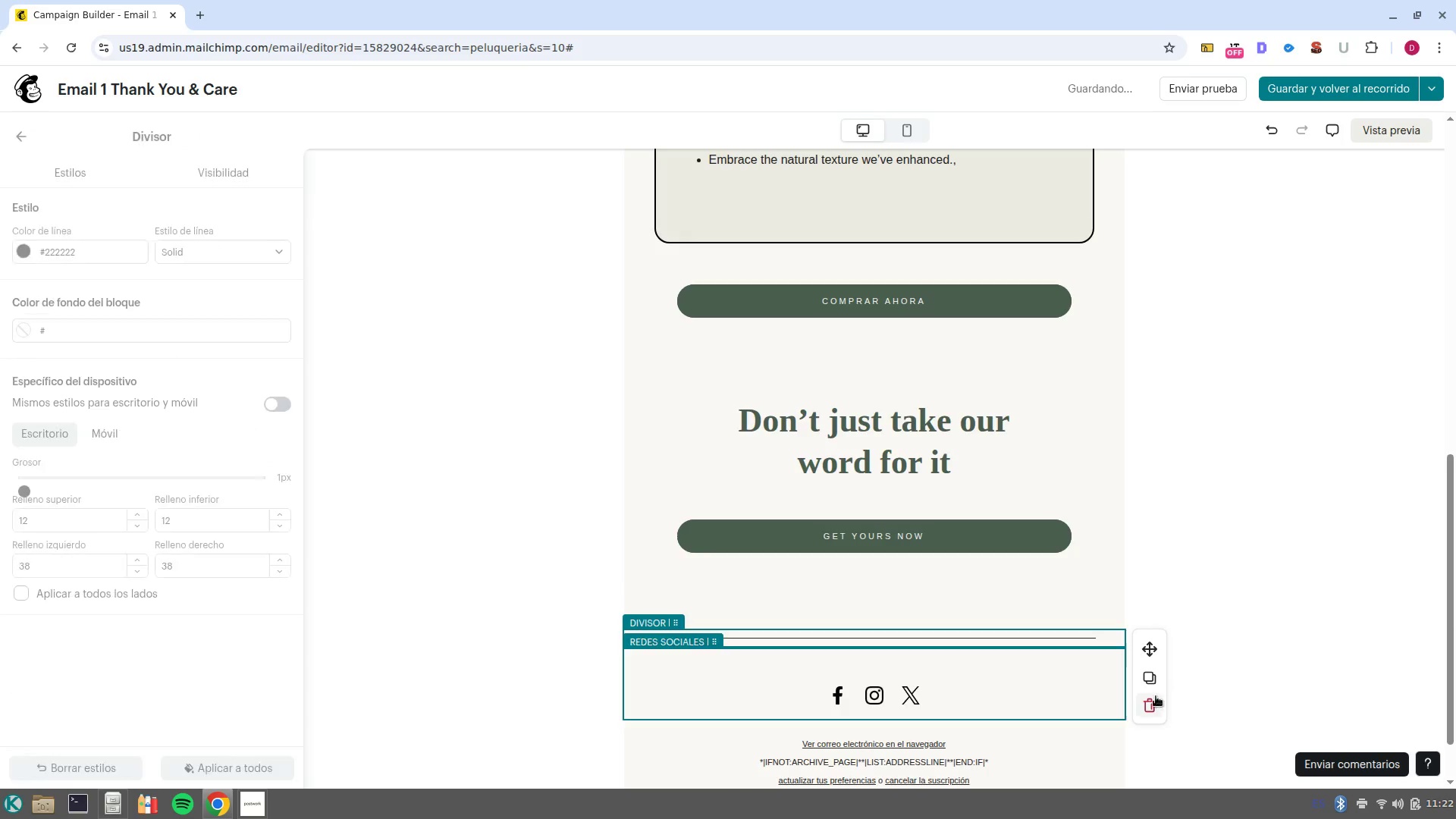 
left_click([1153, 697])
 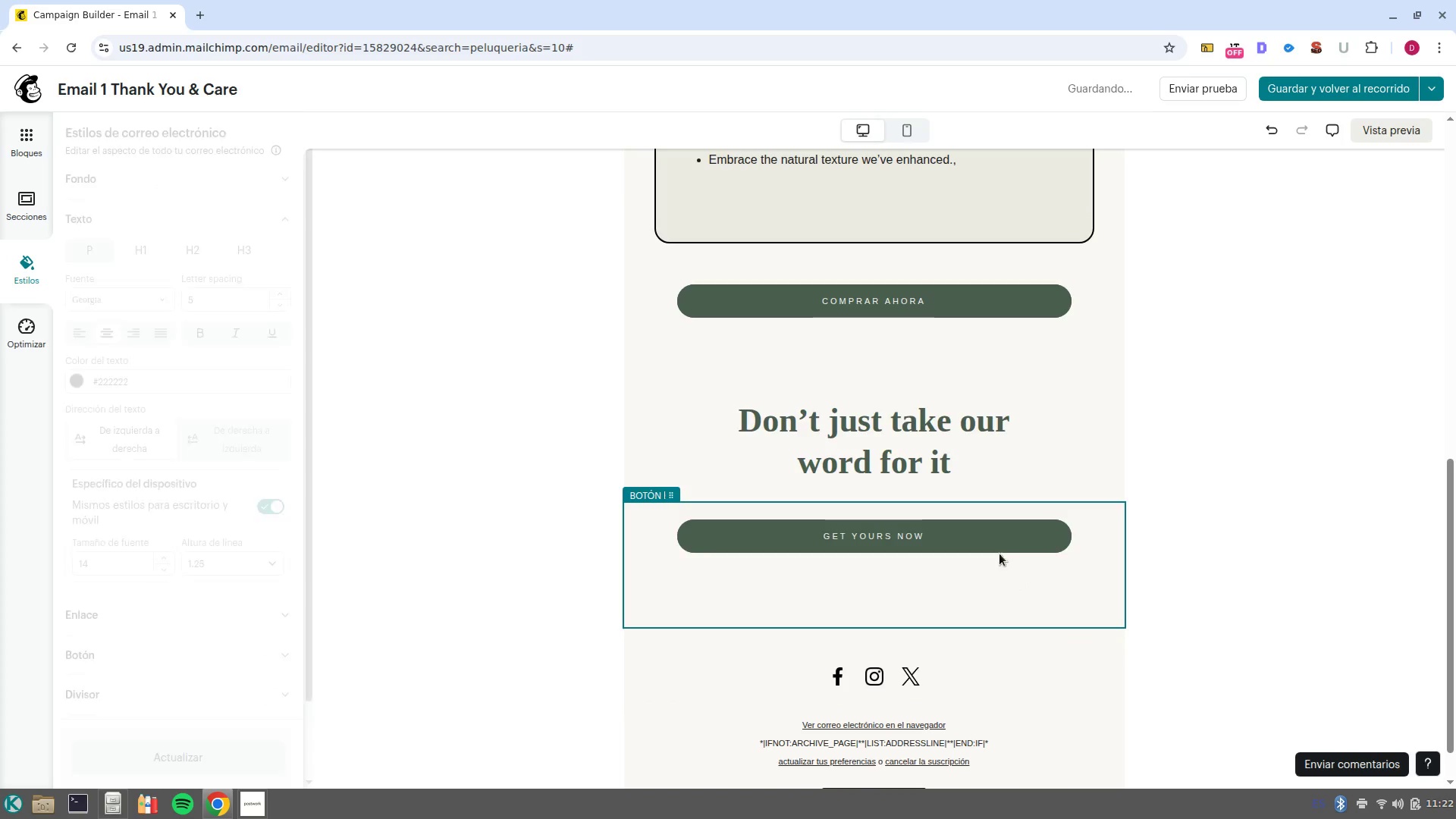 
left_click([992, 542])
 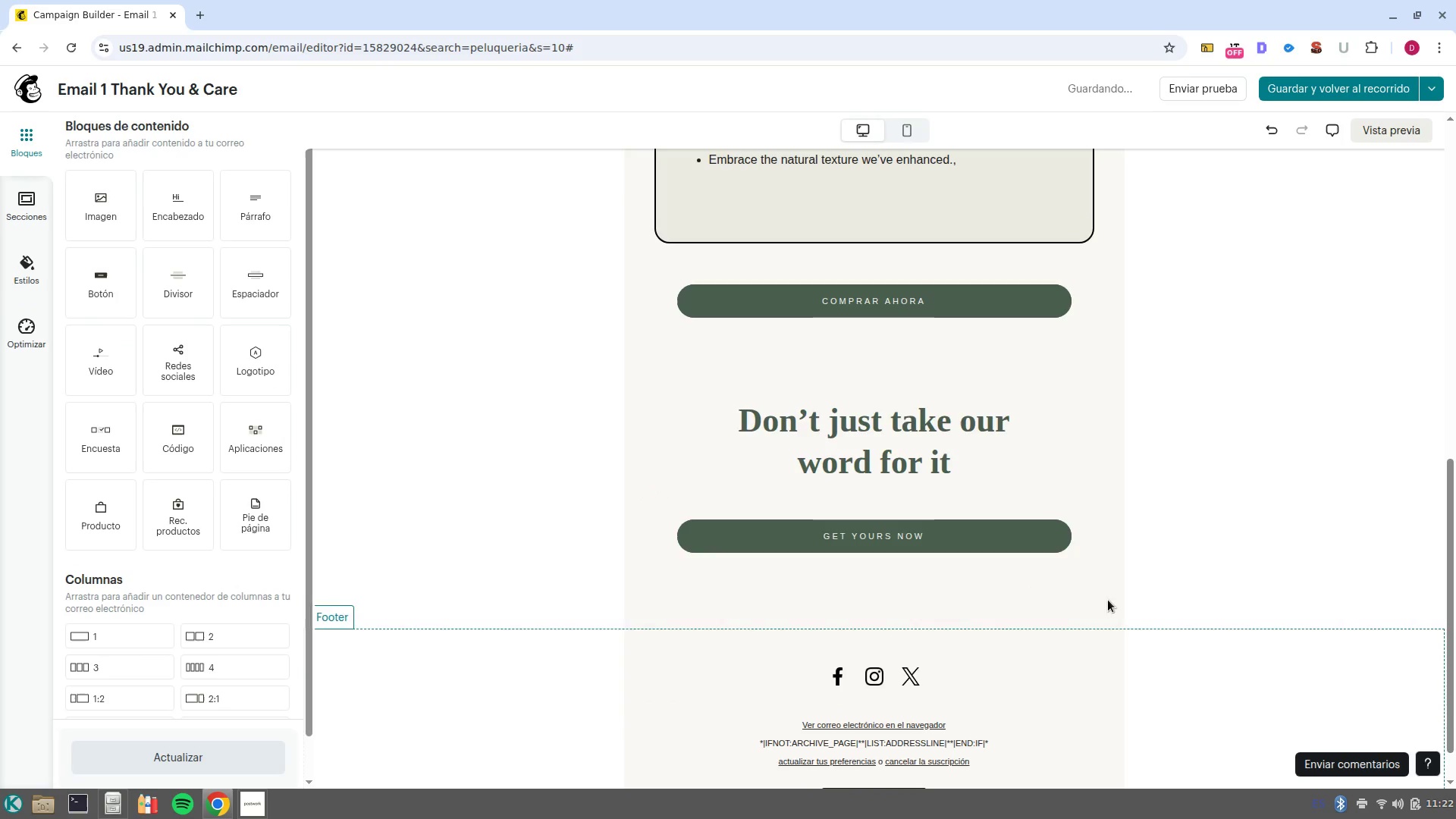 
left_click([1100, 582])
 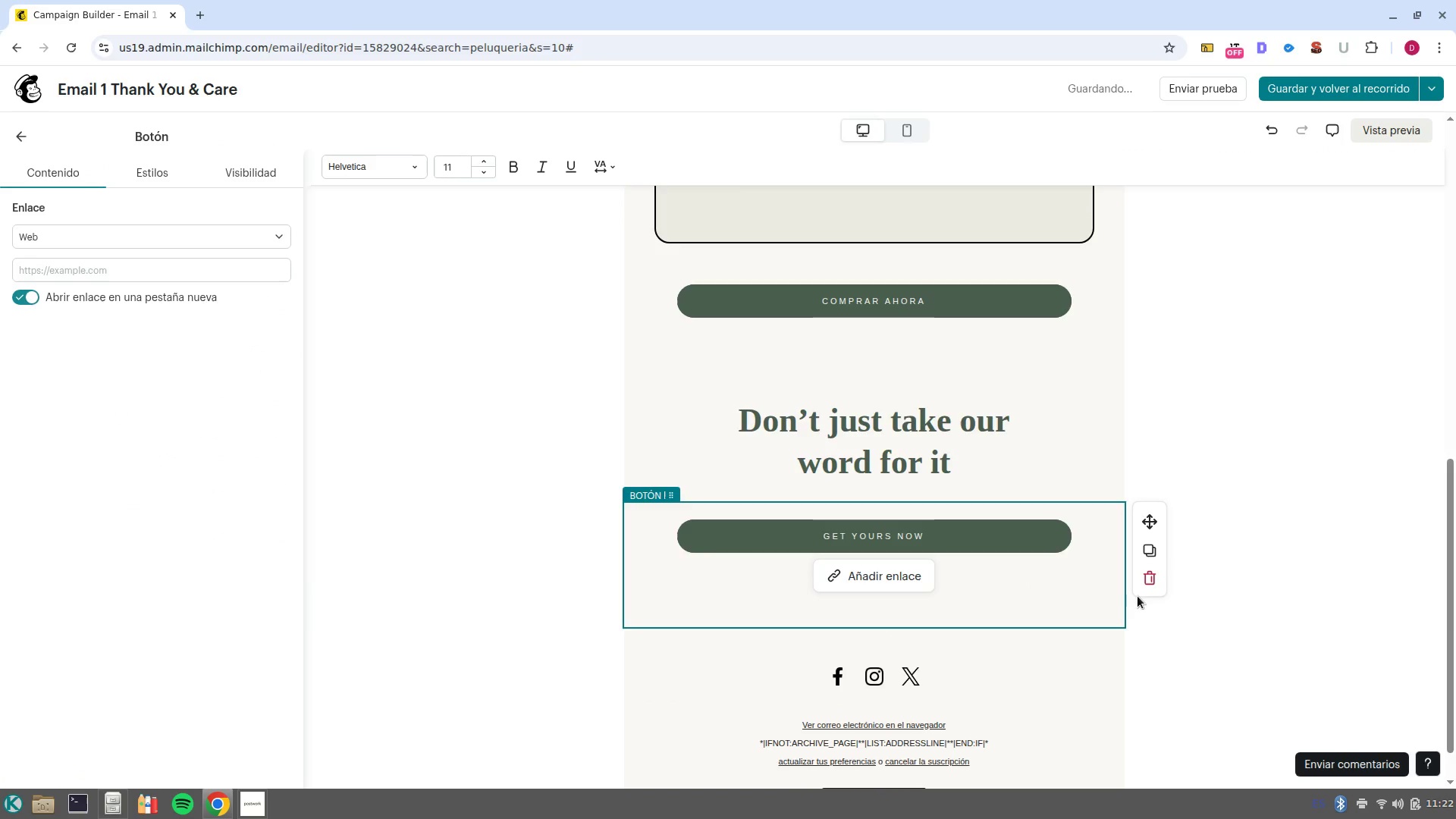 
left_click([1149, 588])
 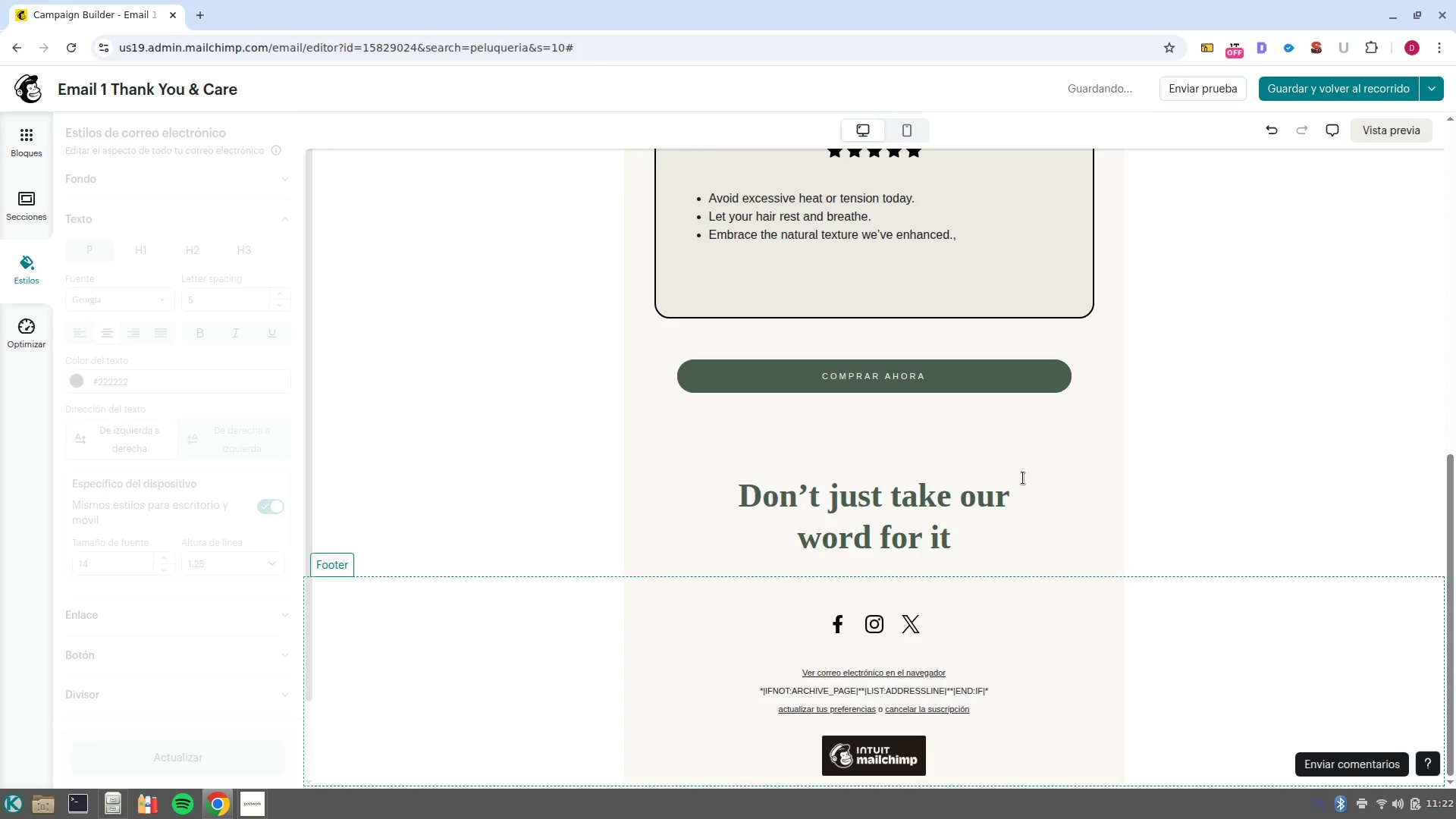 
left_click([1012, 524])
 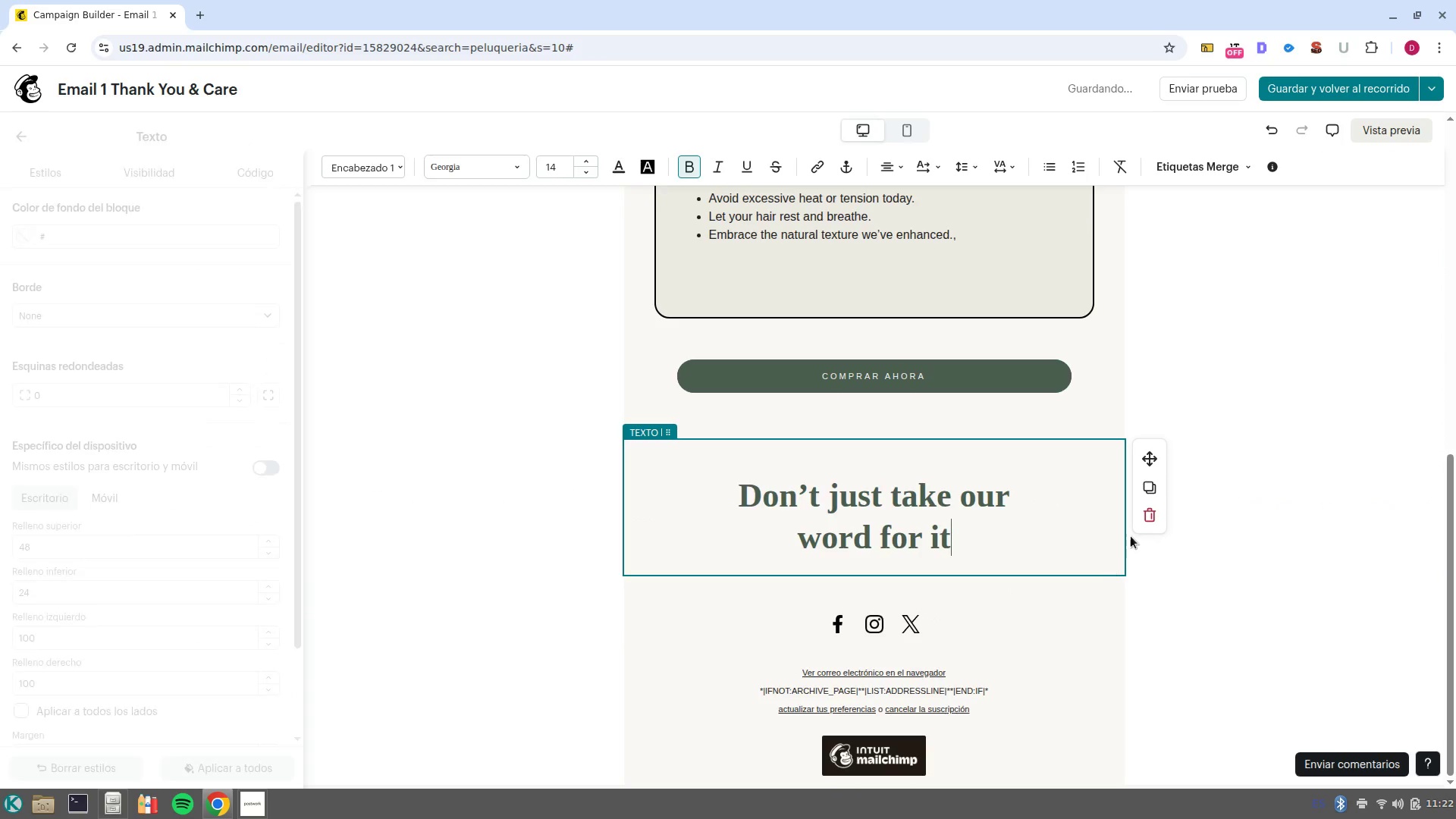 
left_click([1146, 523])
 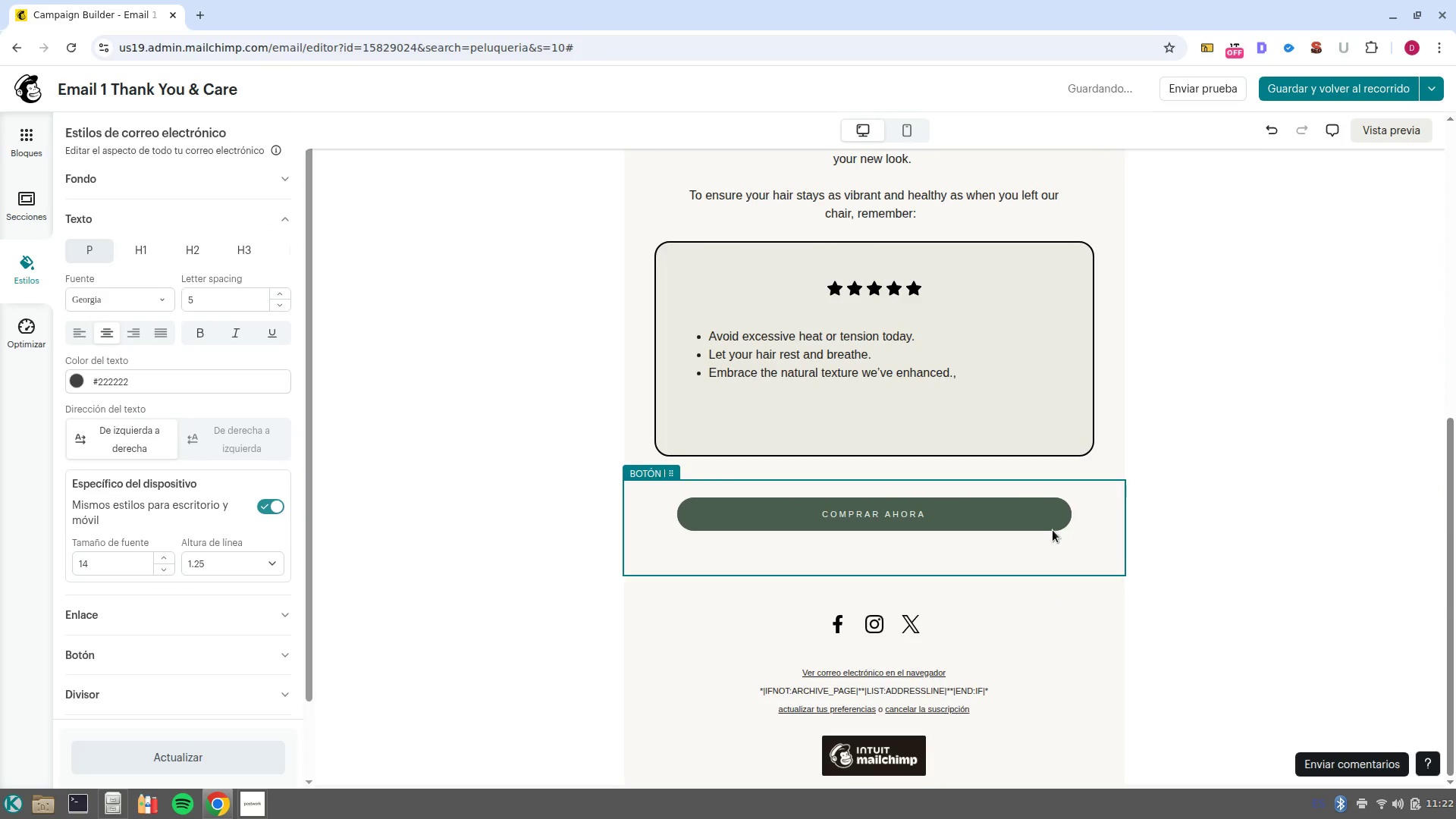 
scroll: coordinate [978, 647], scroll_direction: up, amount: 3.0
 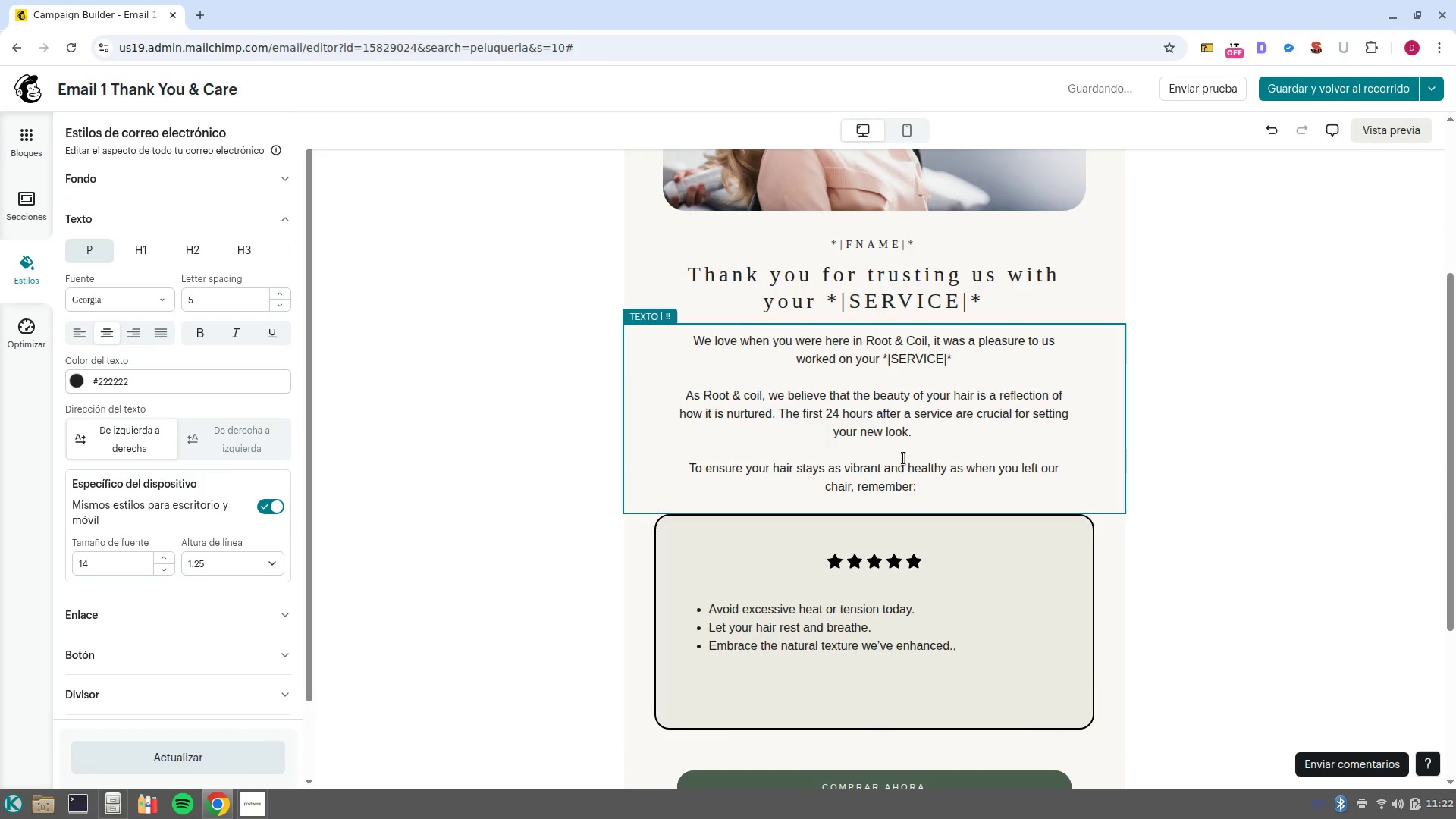 
left_click([907, 453])
 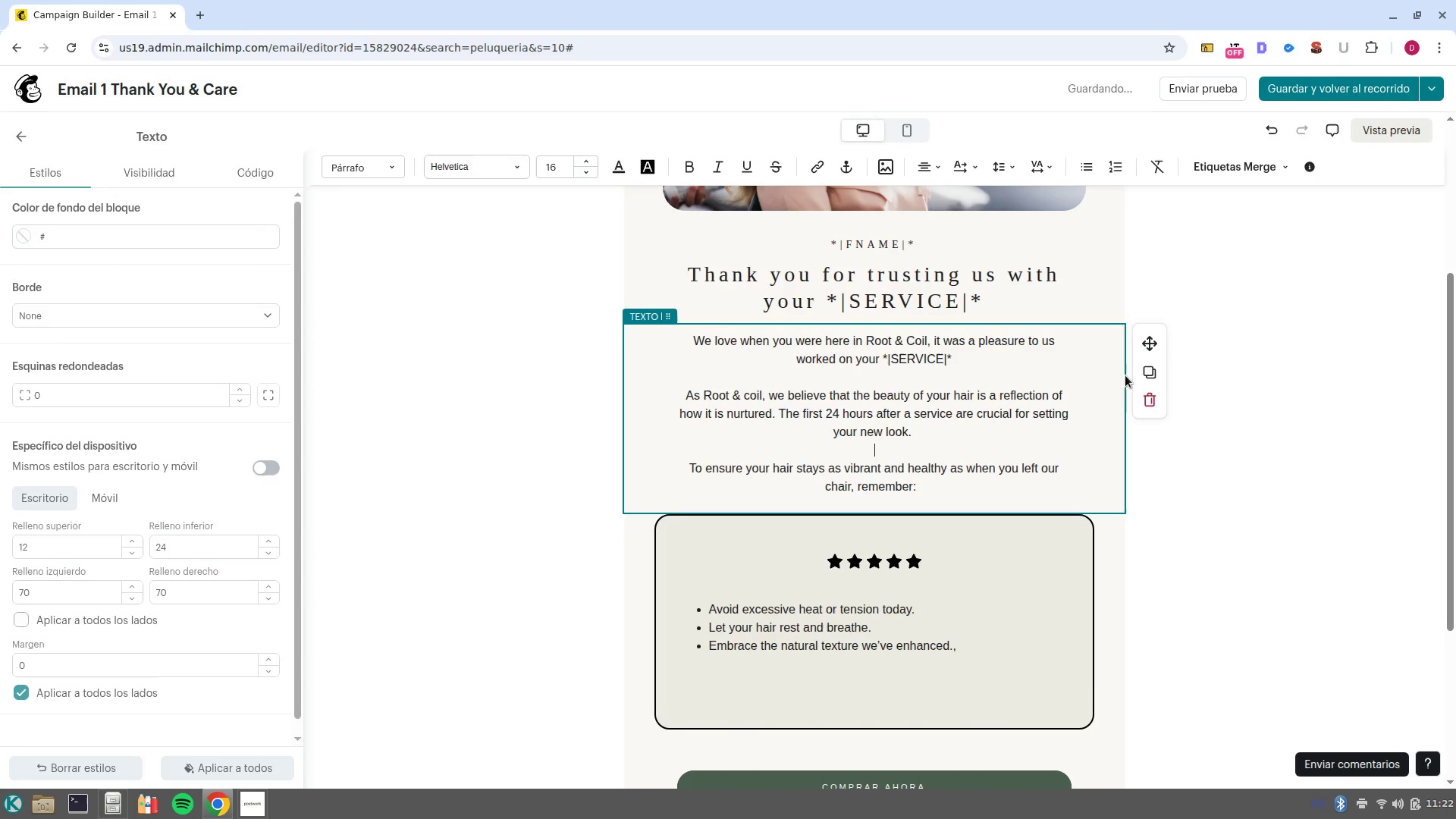 
left_click([1151, 373])
 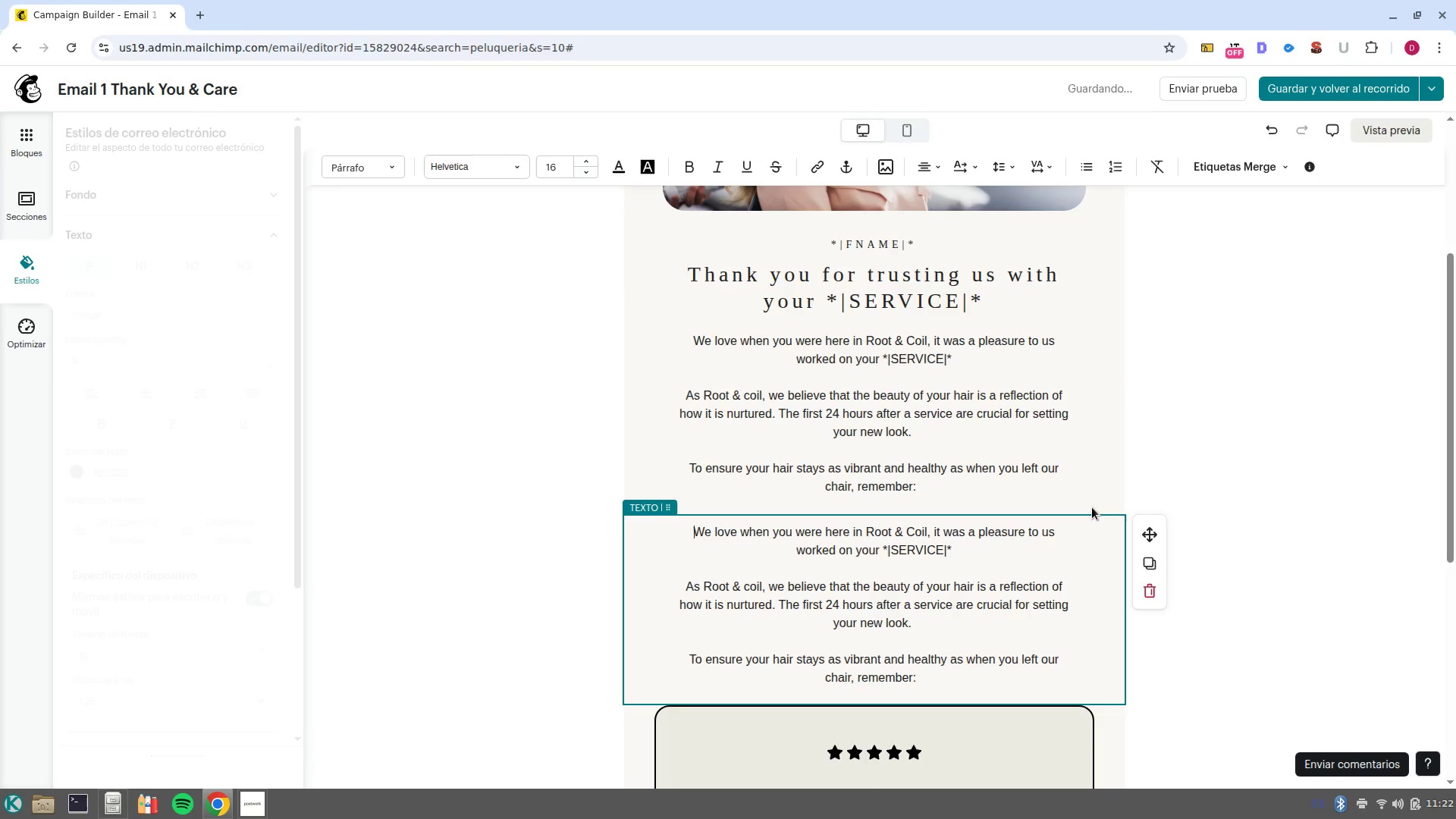 
left_click([1036, 555])
 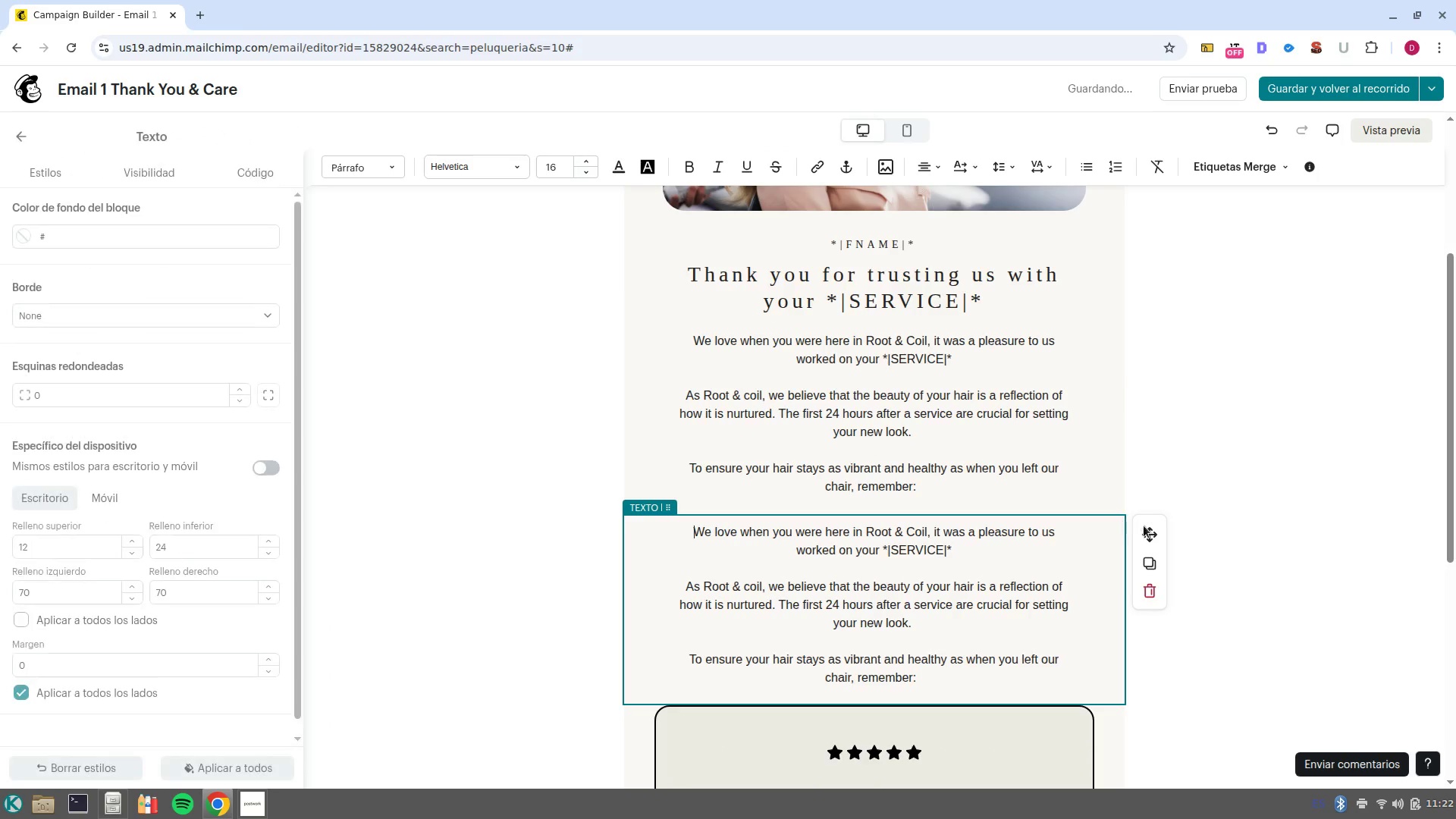 
left_click_drag(start_coordinate=[1144, 528], to_coordinate=[855, 636])
 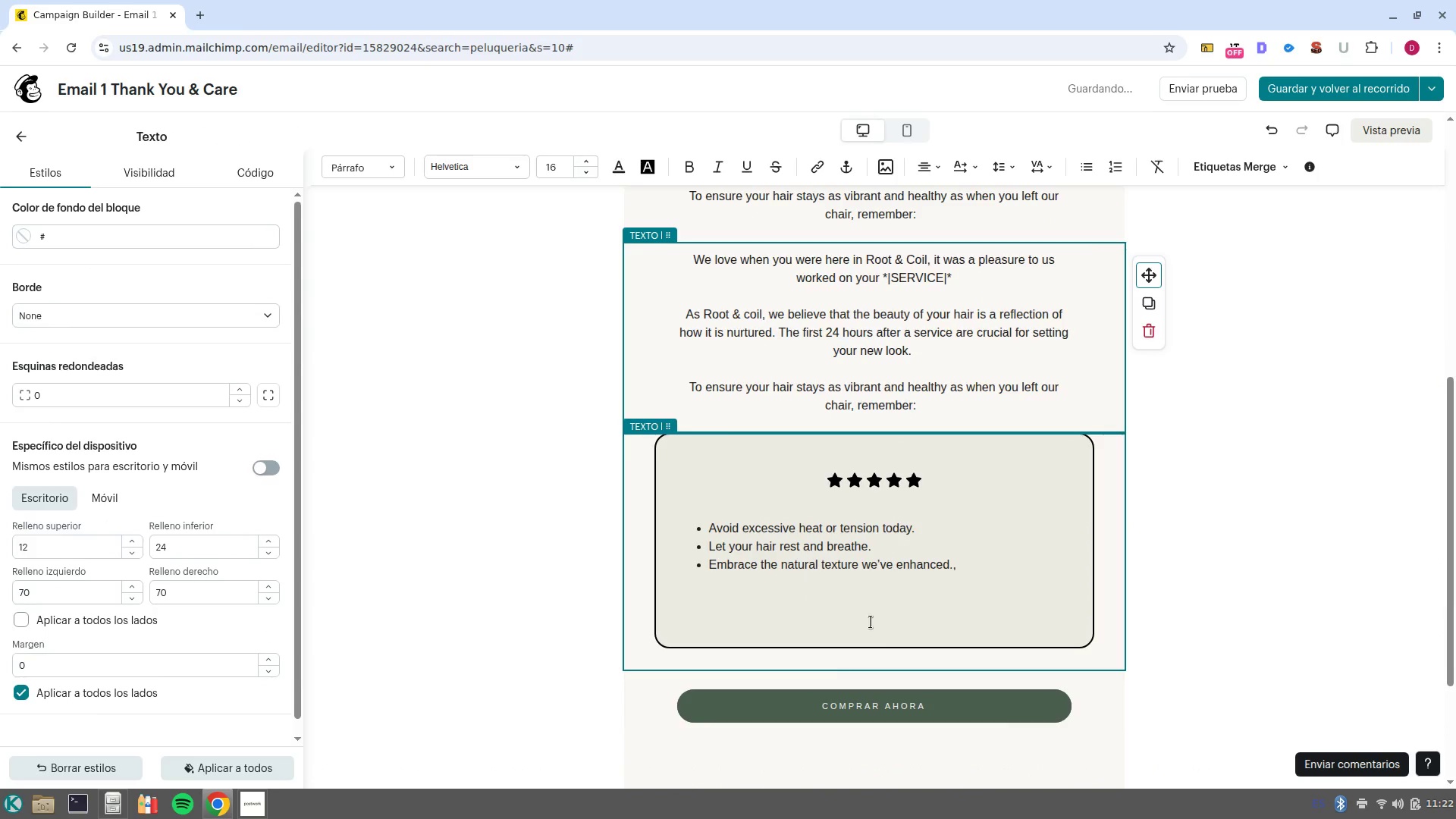 
scroll: coordinate [741, 620], scroll_direction: down, amount: 6.0
 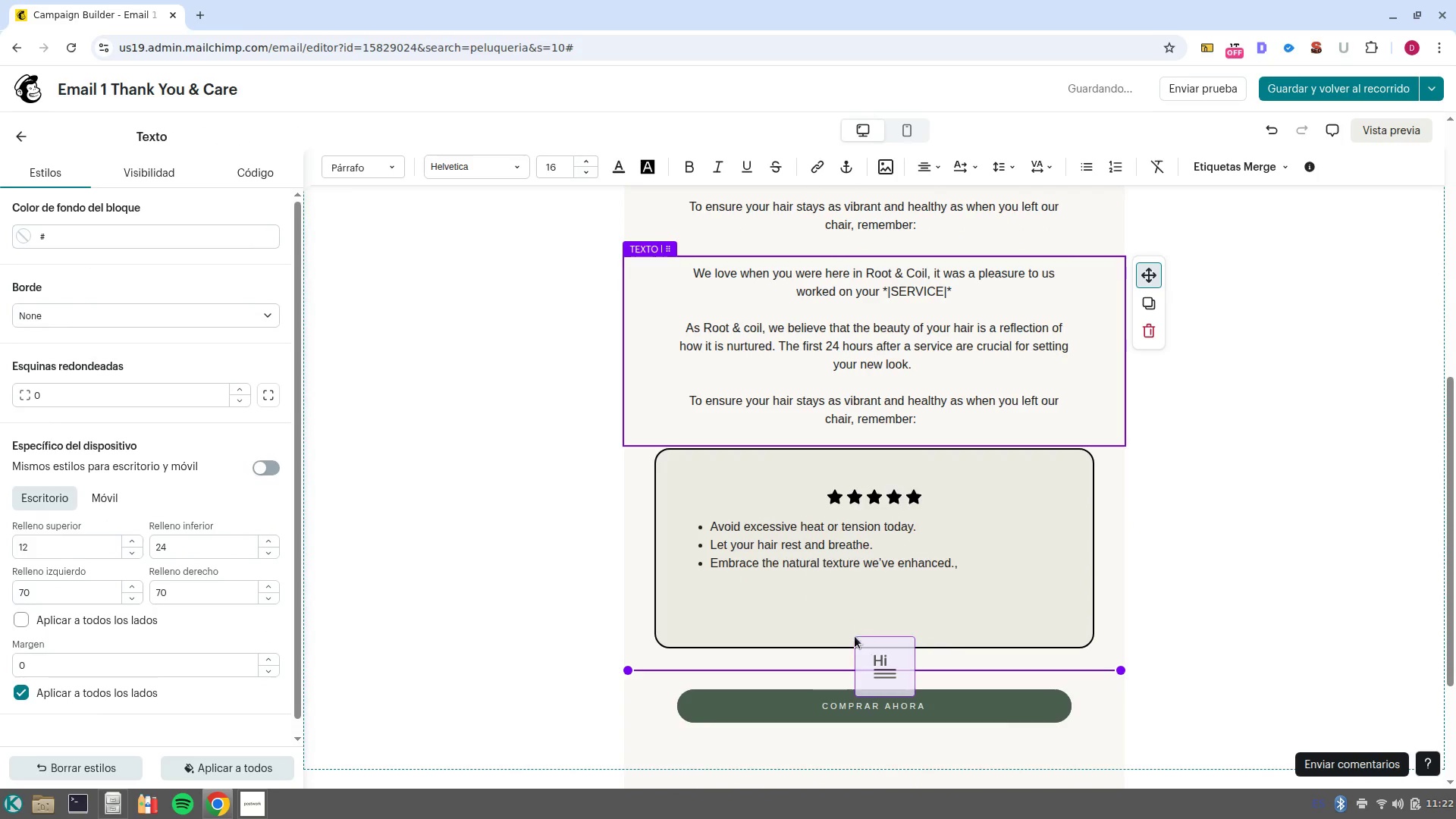 
left_click_drag(start_coordinate=[931, 645], to_coordinate=[686, 491])
 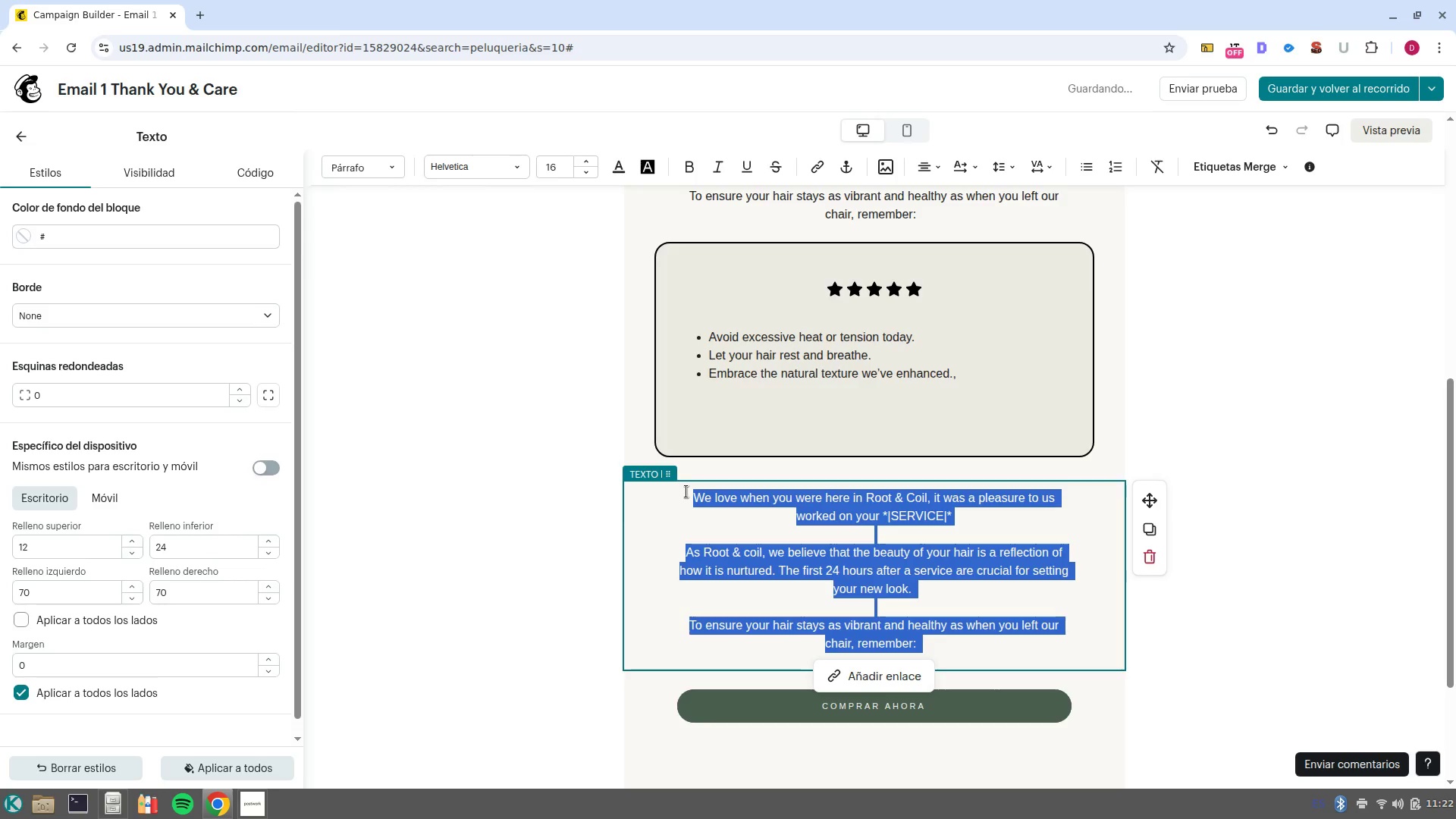 
key(Backspace)
 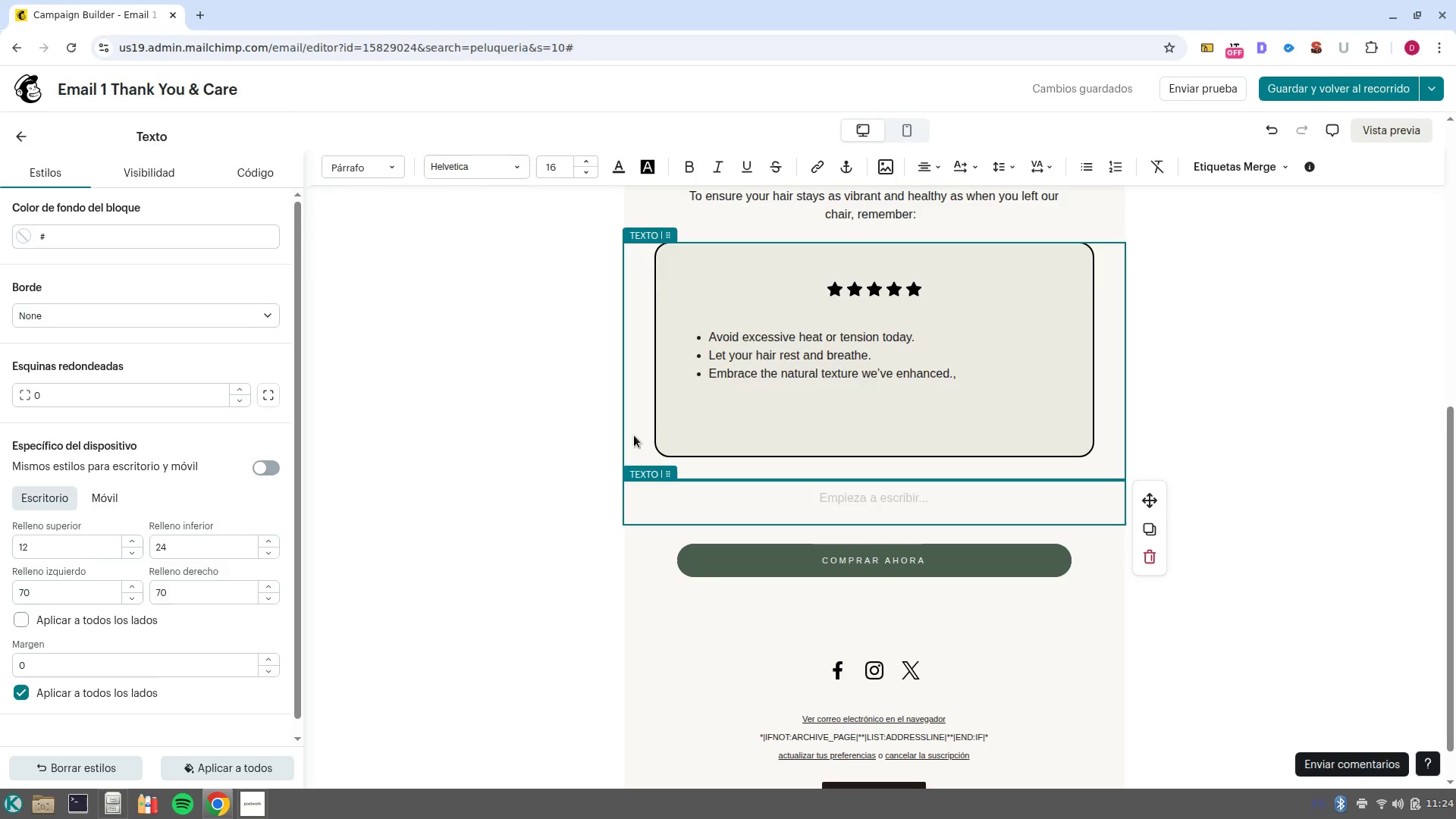 
wait(110.59)
 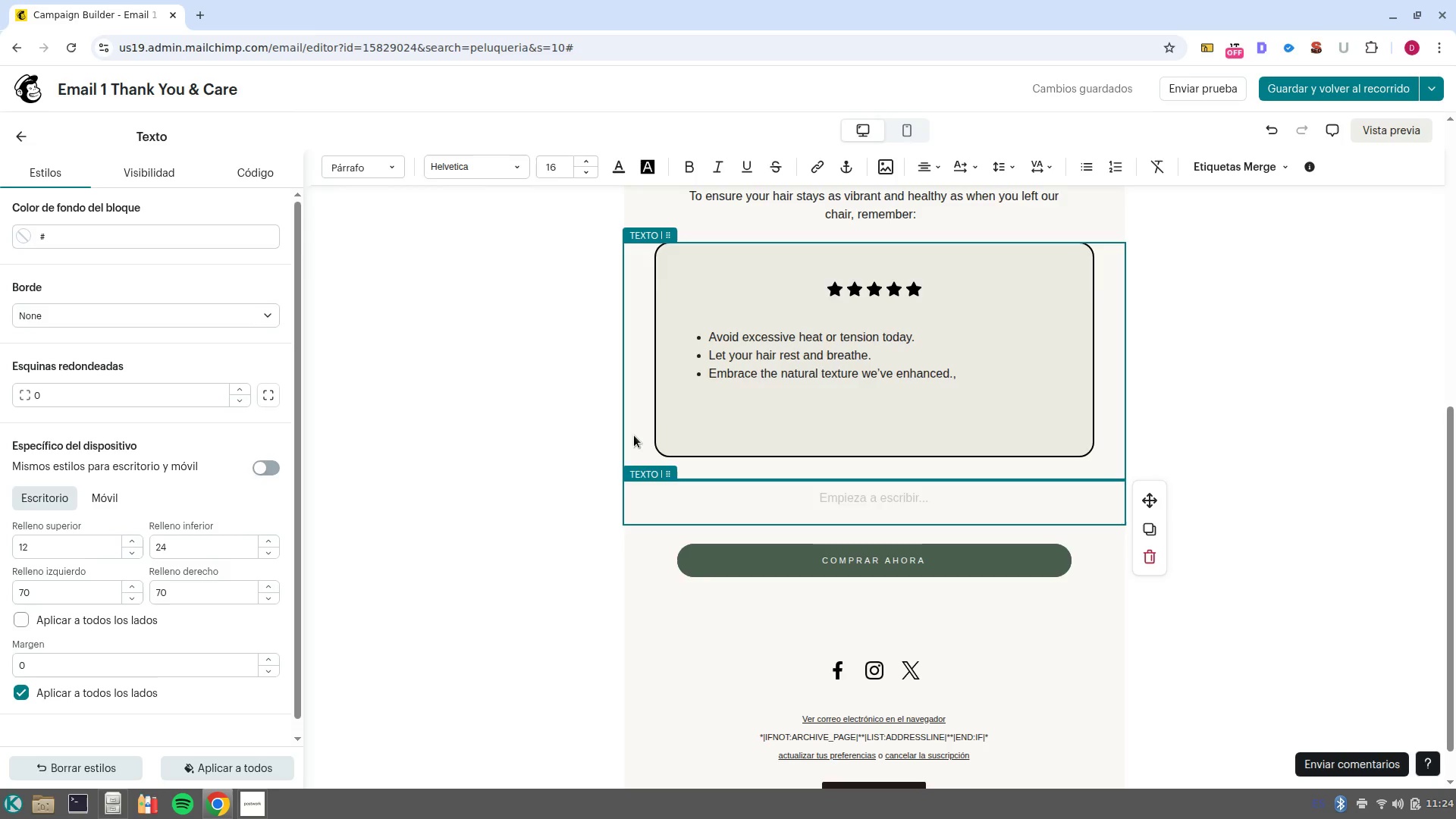 
type(I-mn)
key(Backspace)
type( Lookin)
 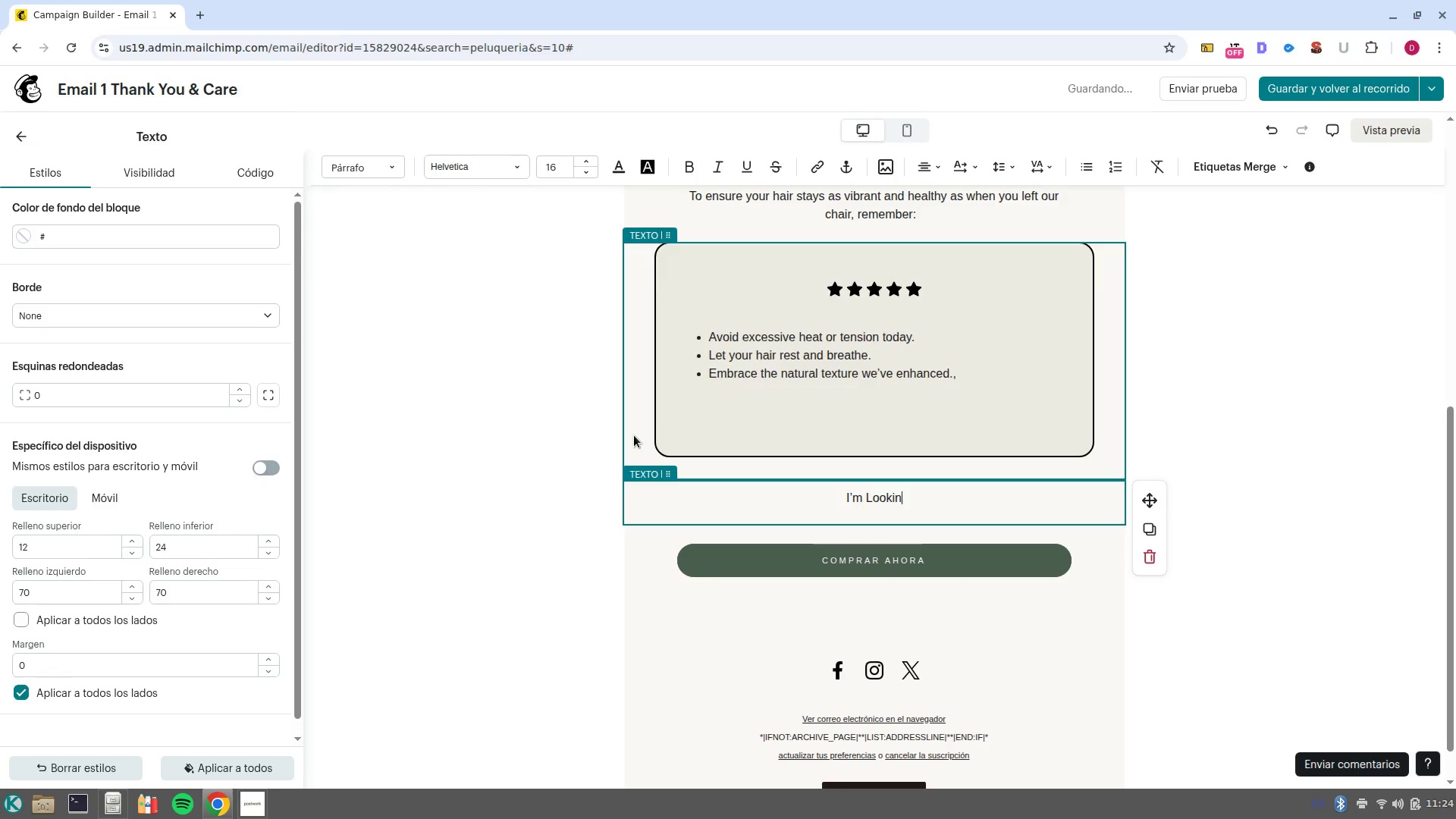 
key(Control+ControlLeft)
 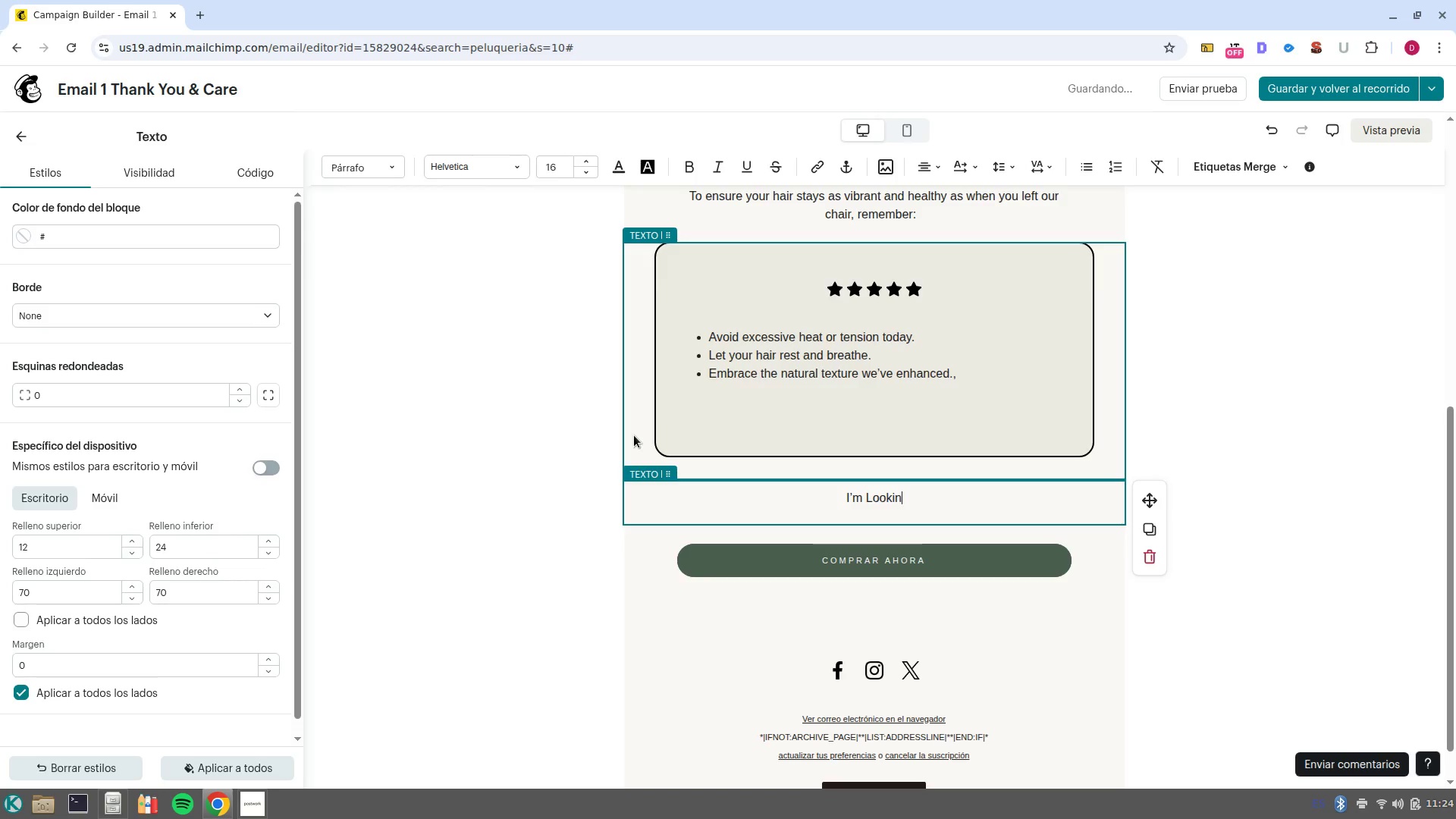 
key(Control+Backspace)
 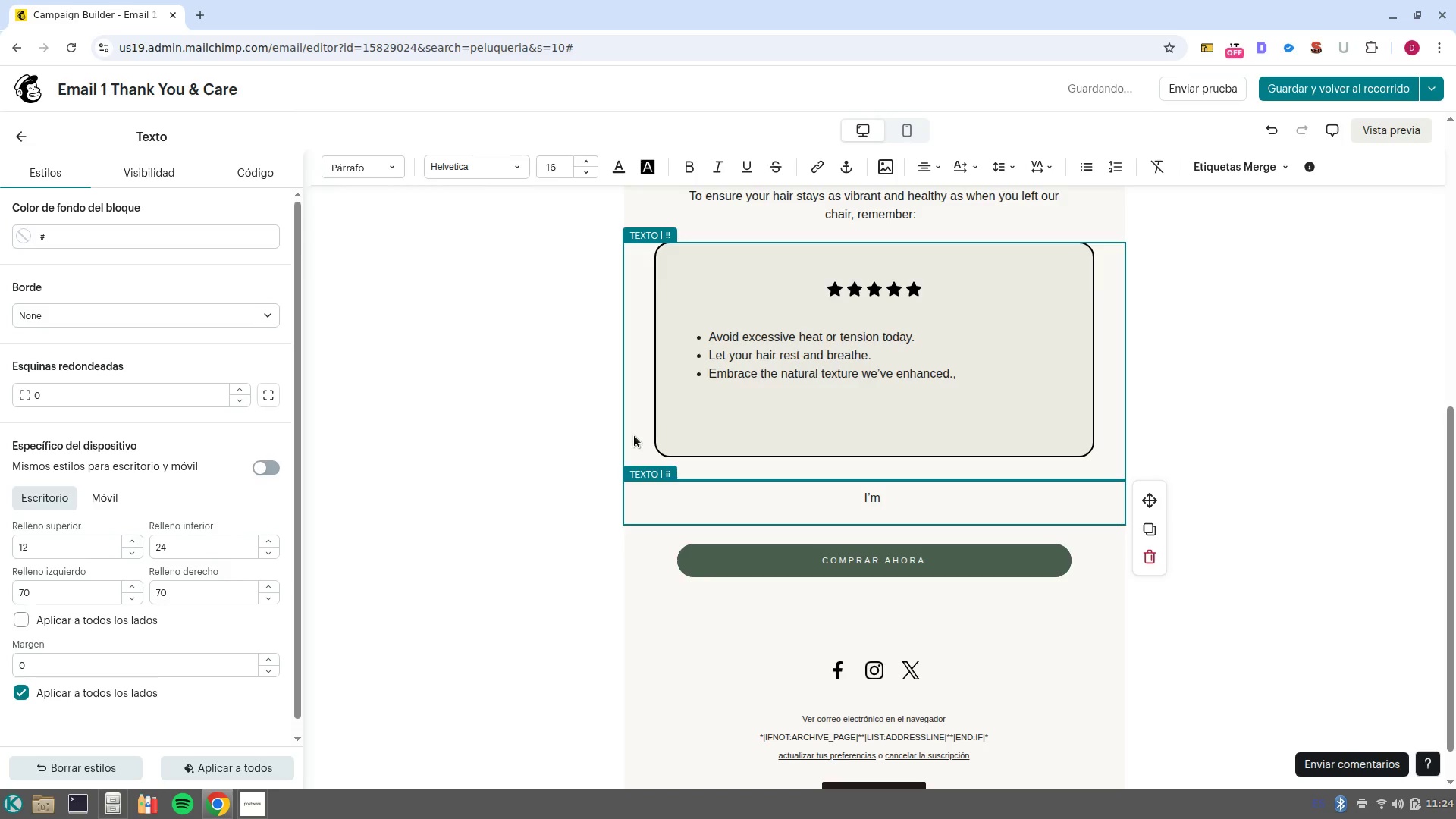 
type(loo)
 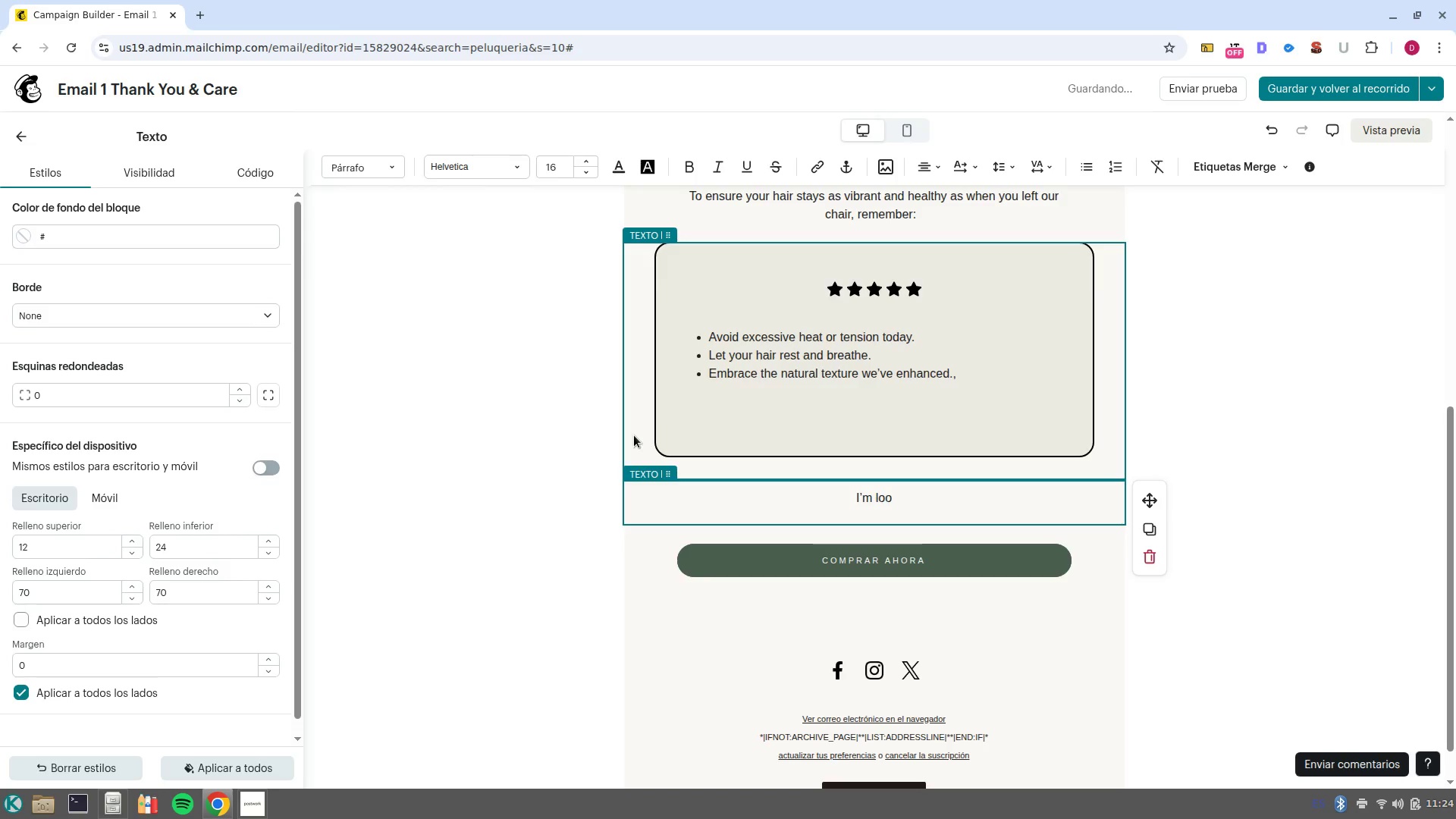 
key(Control+Backspace)
 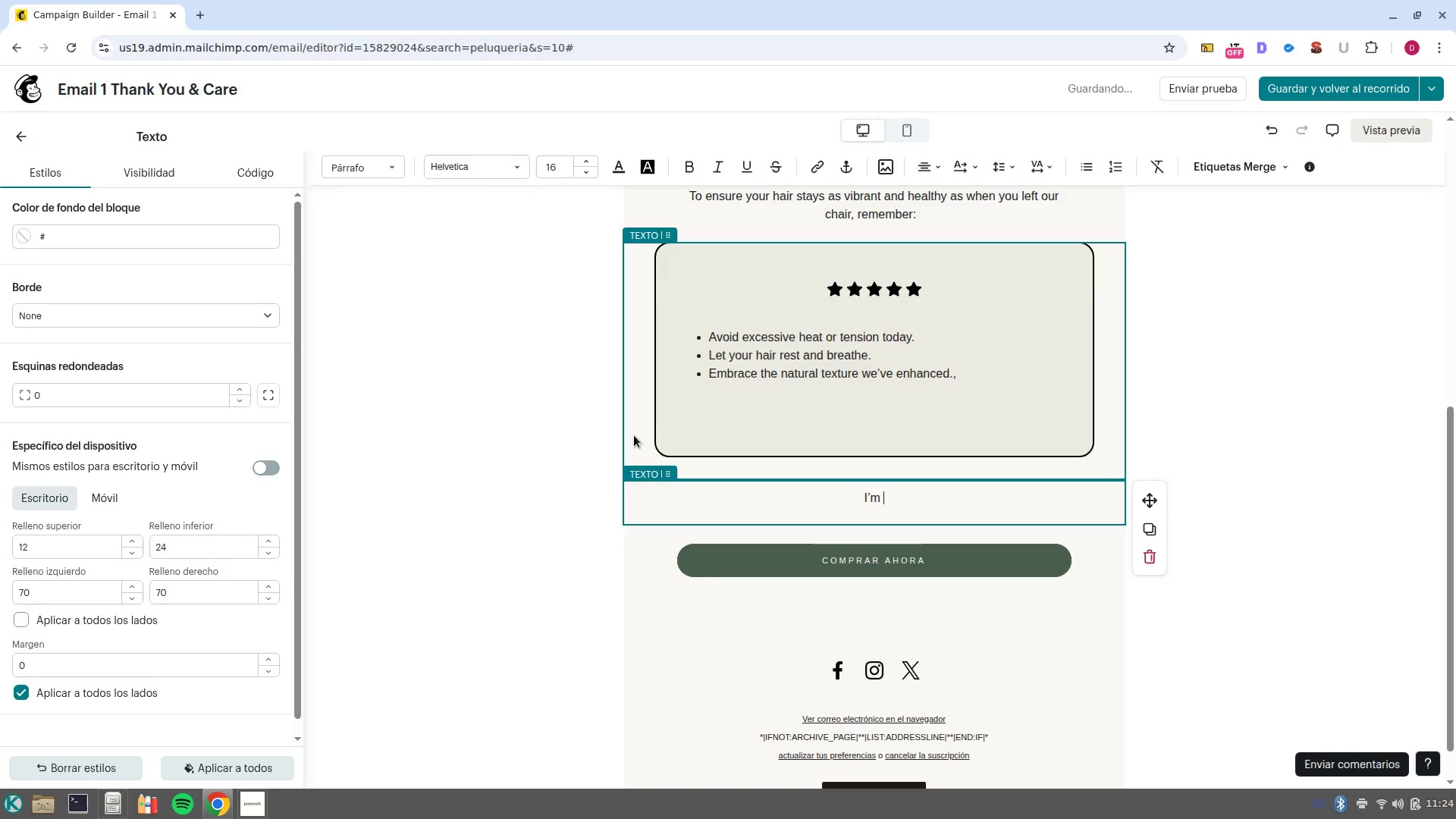 
key(Control+Backspace)
 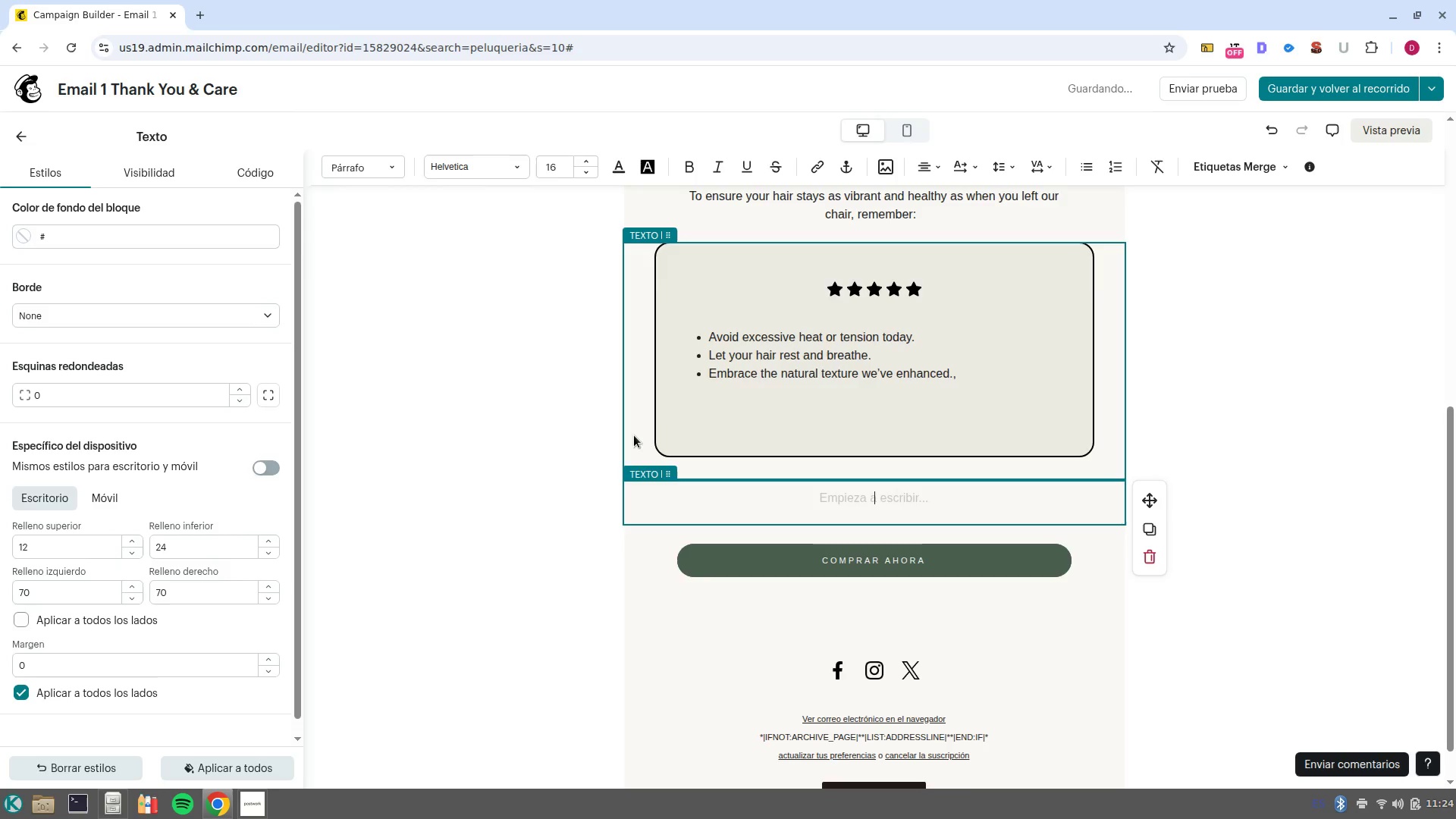 
type(We are looking forward to seeing how your style evolver over the coming weeks. If you hace any in)
key(Backspace)
type(mmediate questions abput)
key(Backspace)
key(Backspace)
key(Backspace)
type(out your aftercare, simply reply to this email)
 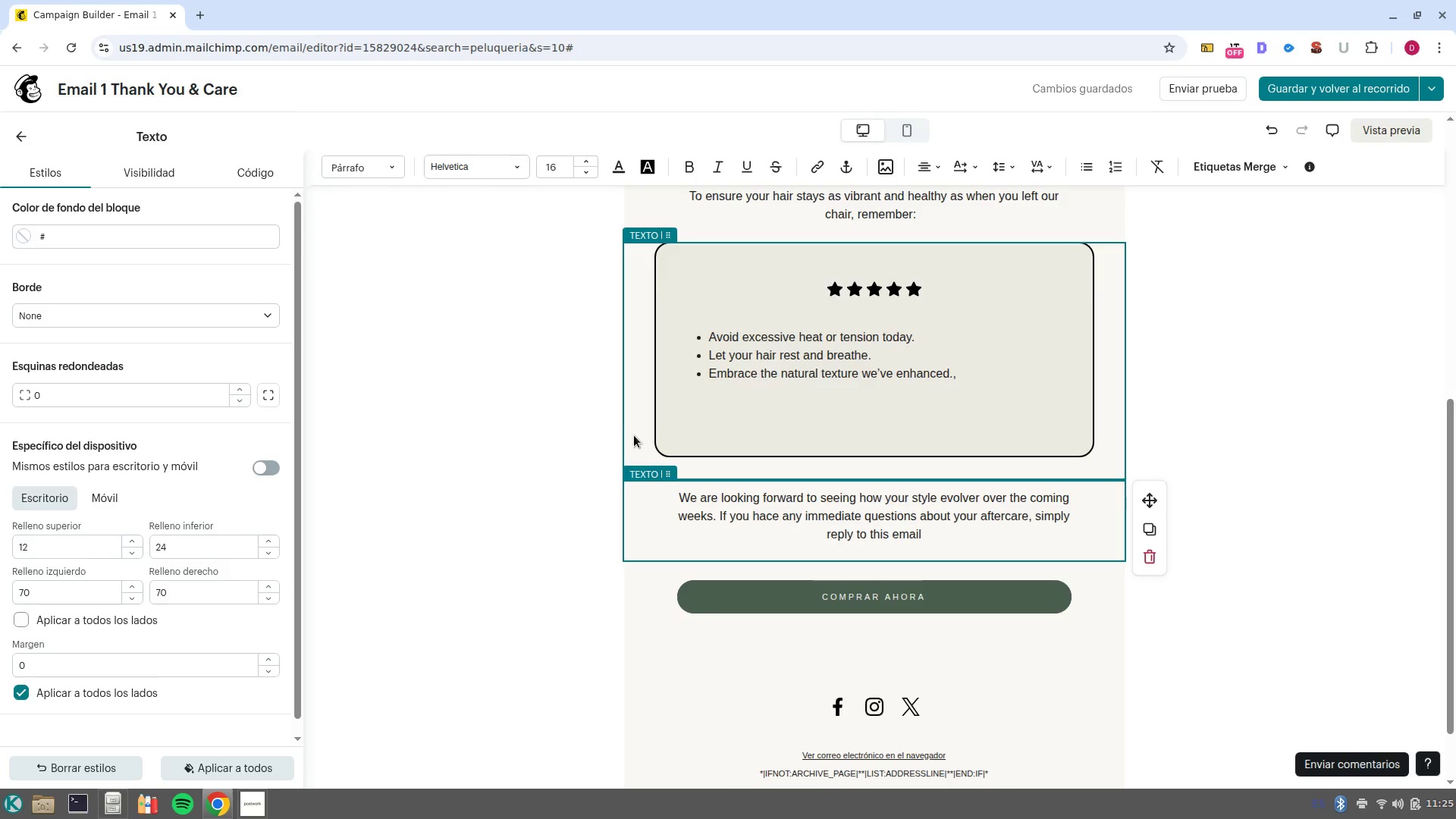 
wait(7.79)
 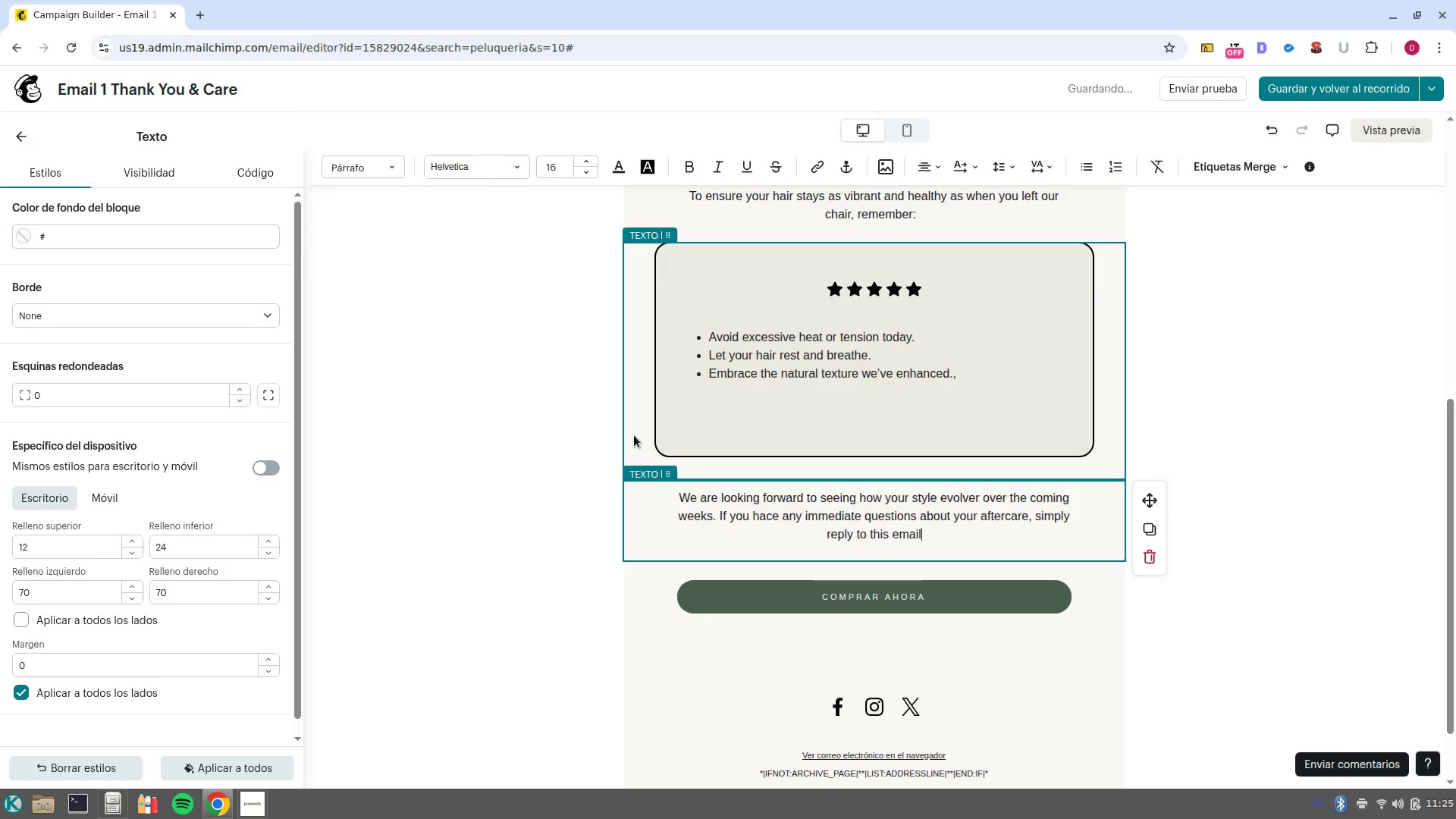 
left_click([775, 519])
 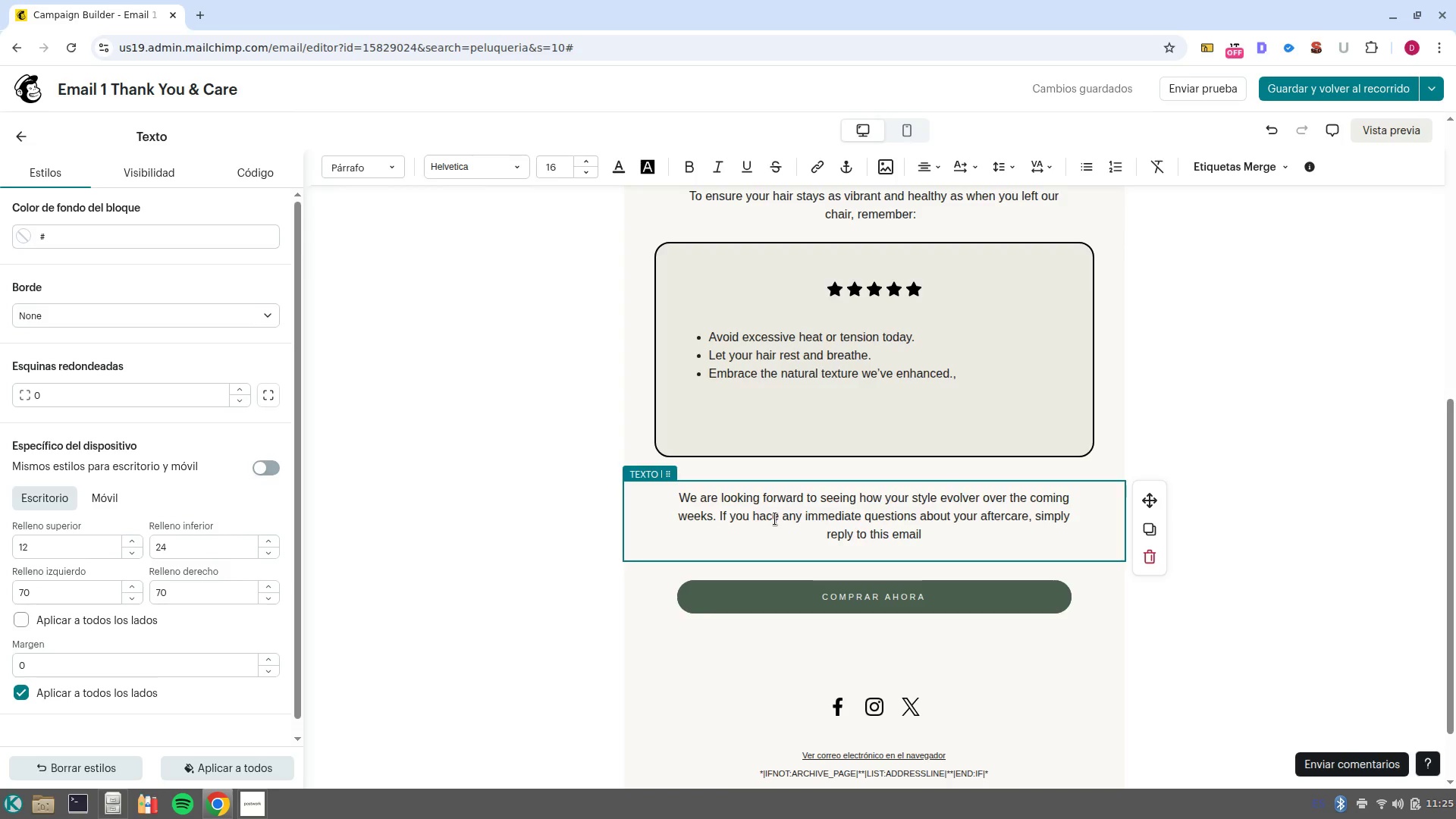 
key(Backspace)
 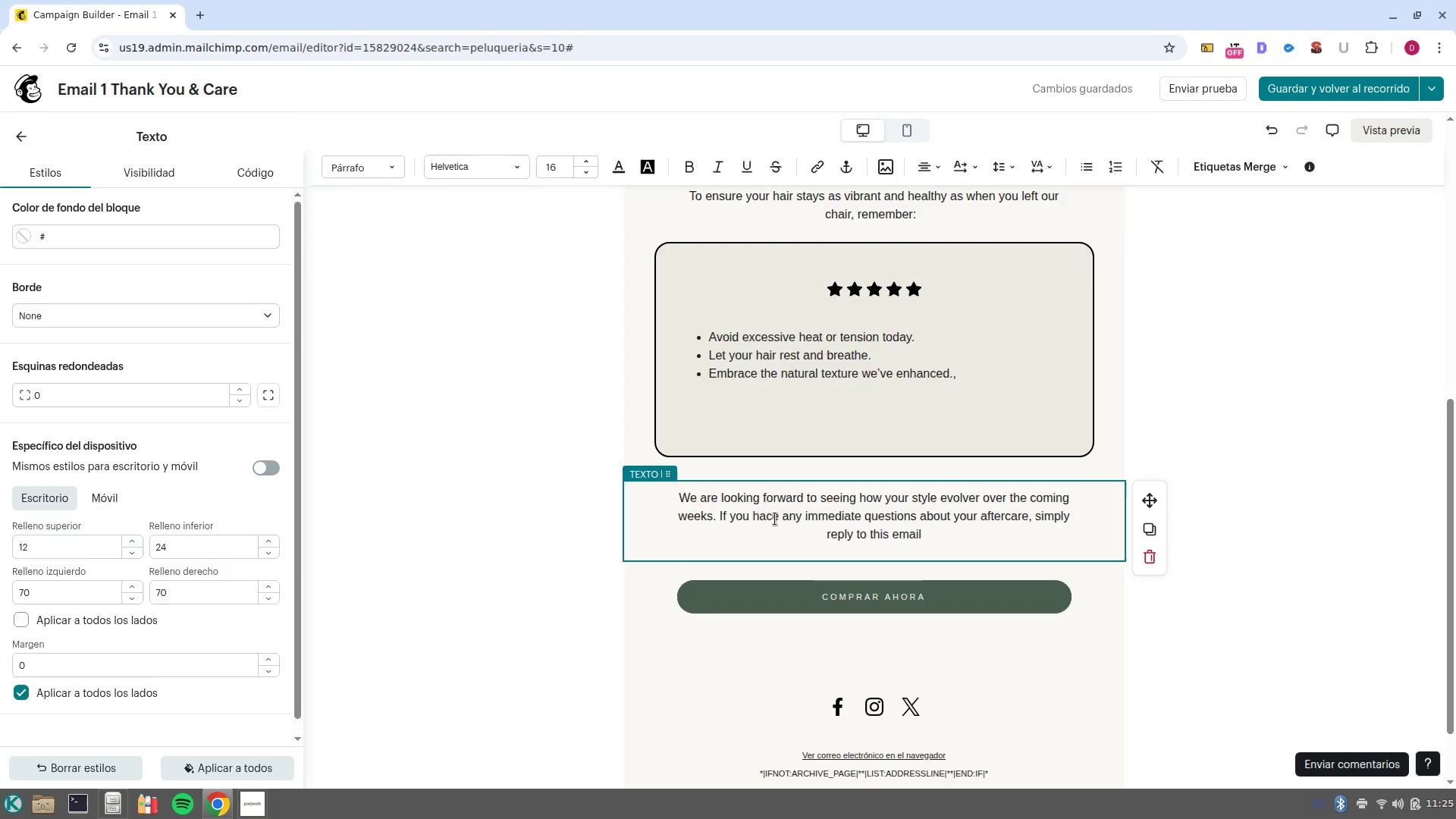 
key(V)
 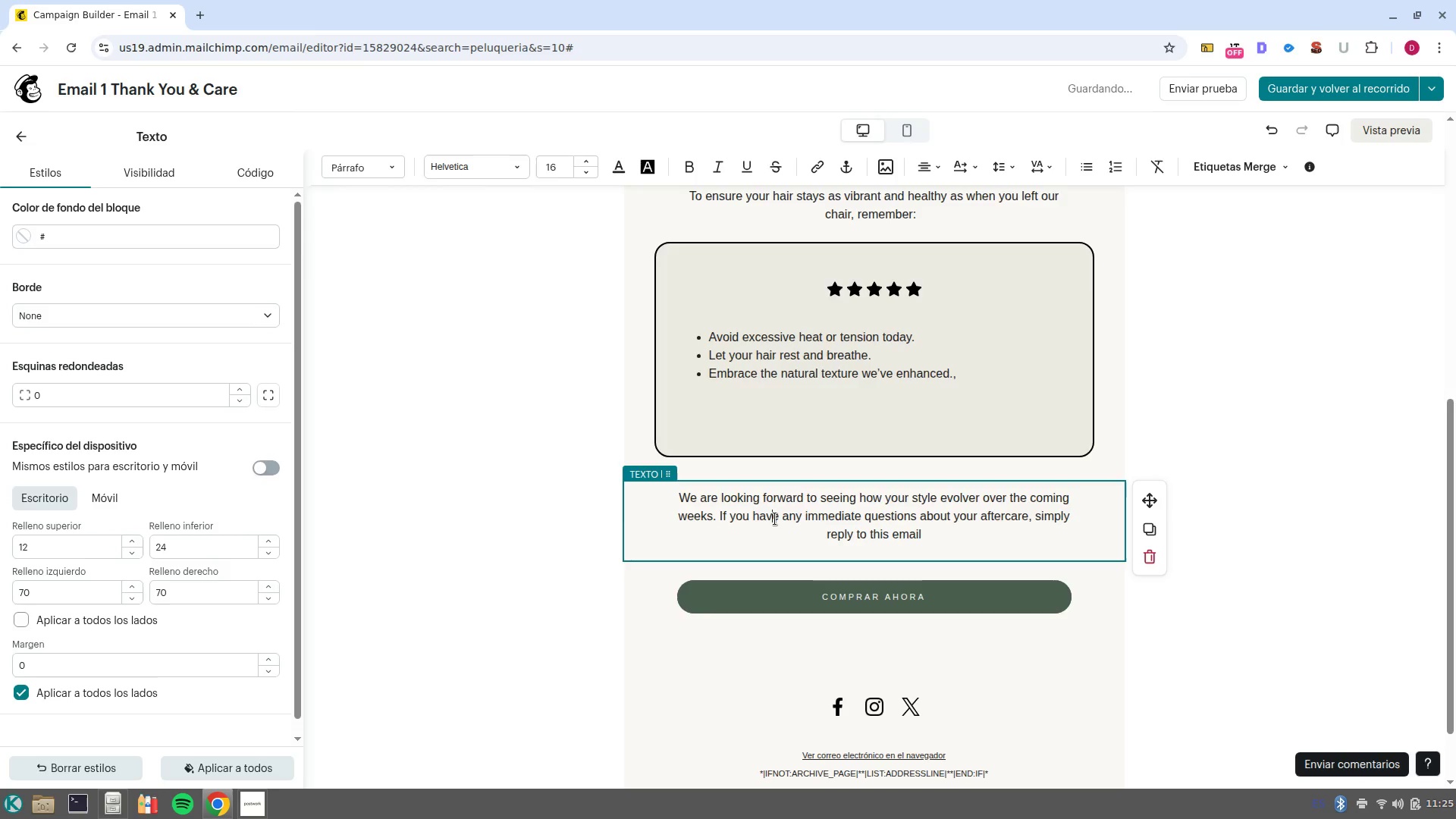 
wait(8.79)
 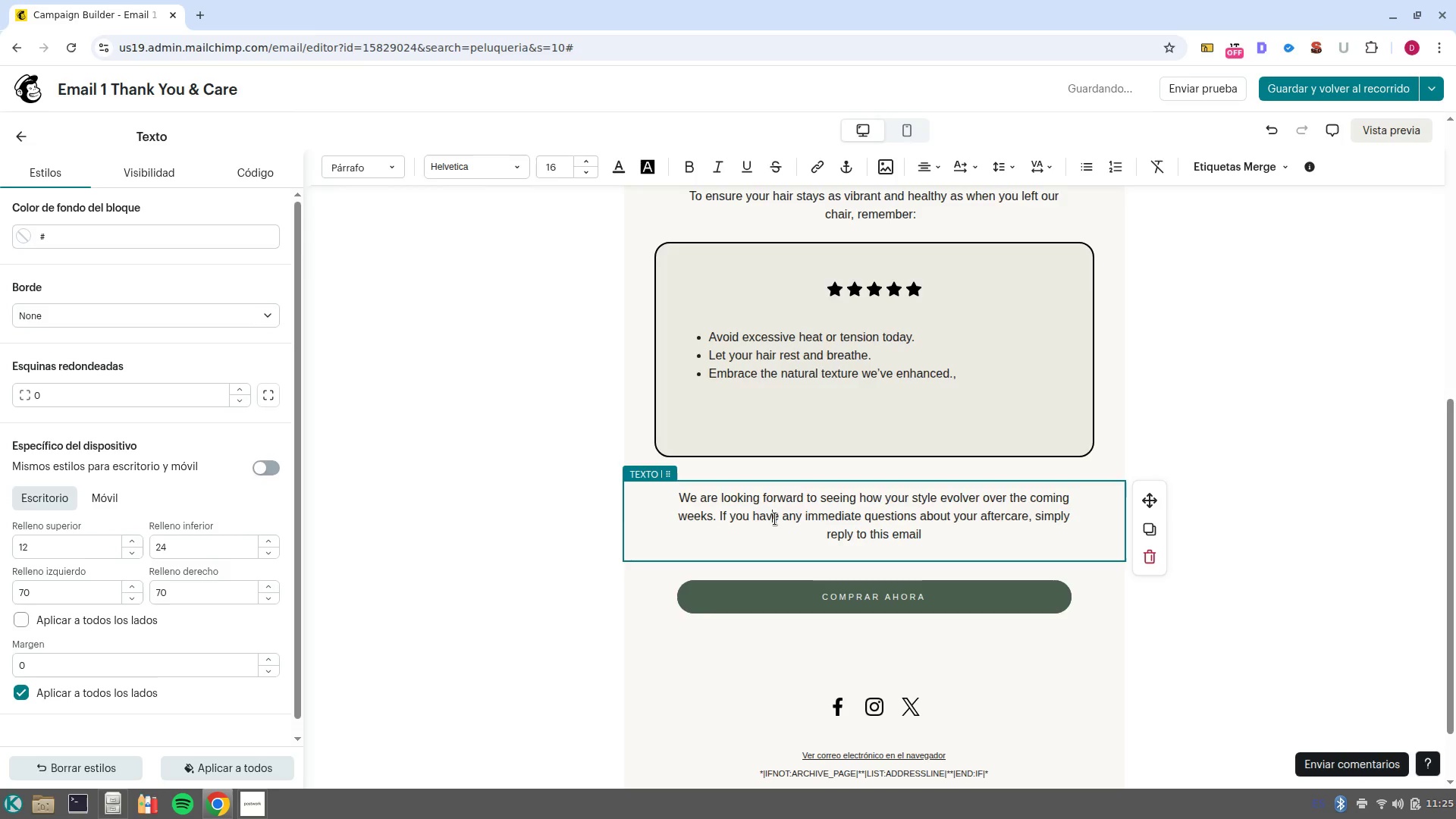 
left_click([959, 538])
 